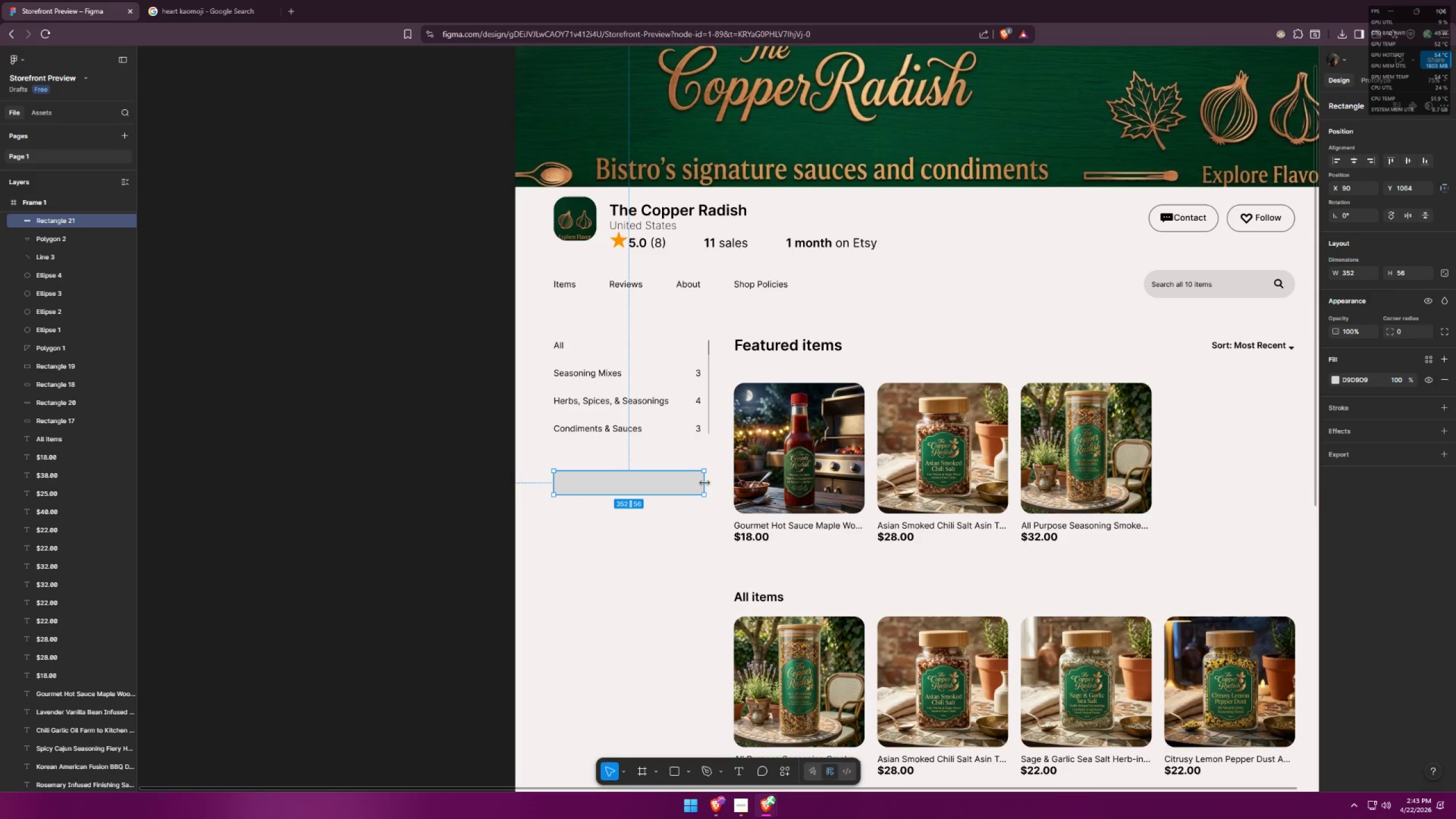 
key(Alt+AltLeft)
 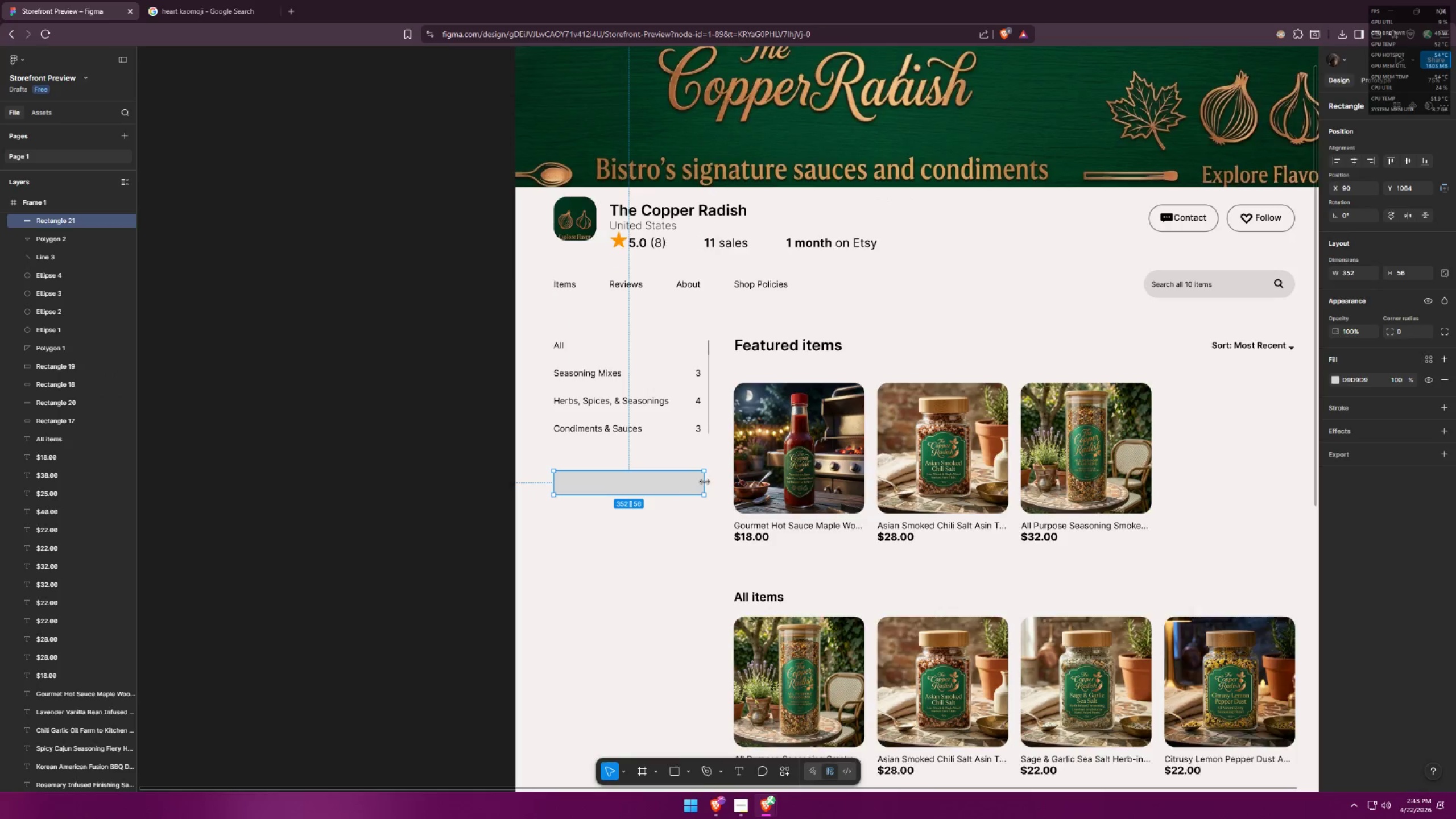 
key(Alt+Tab)
 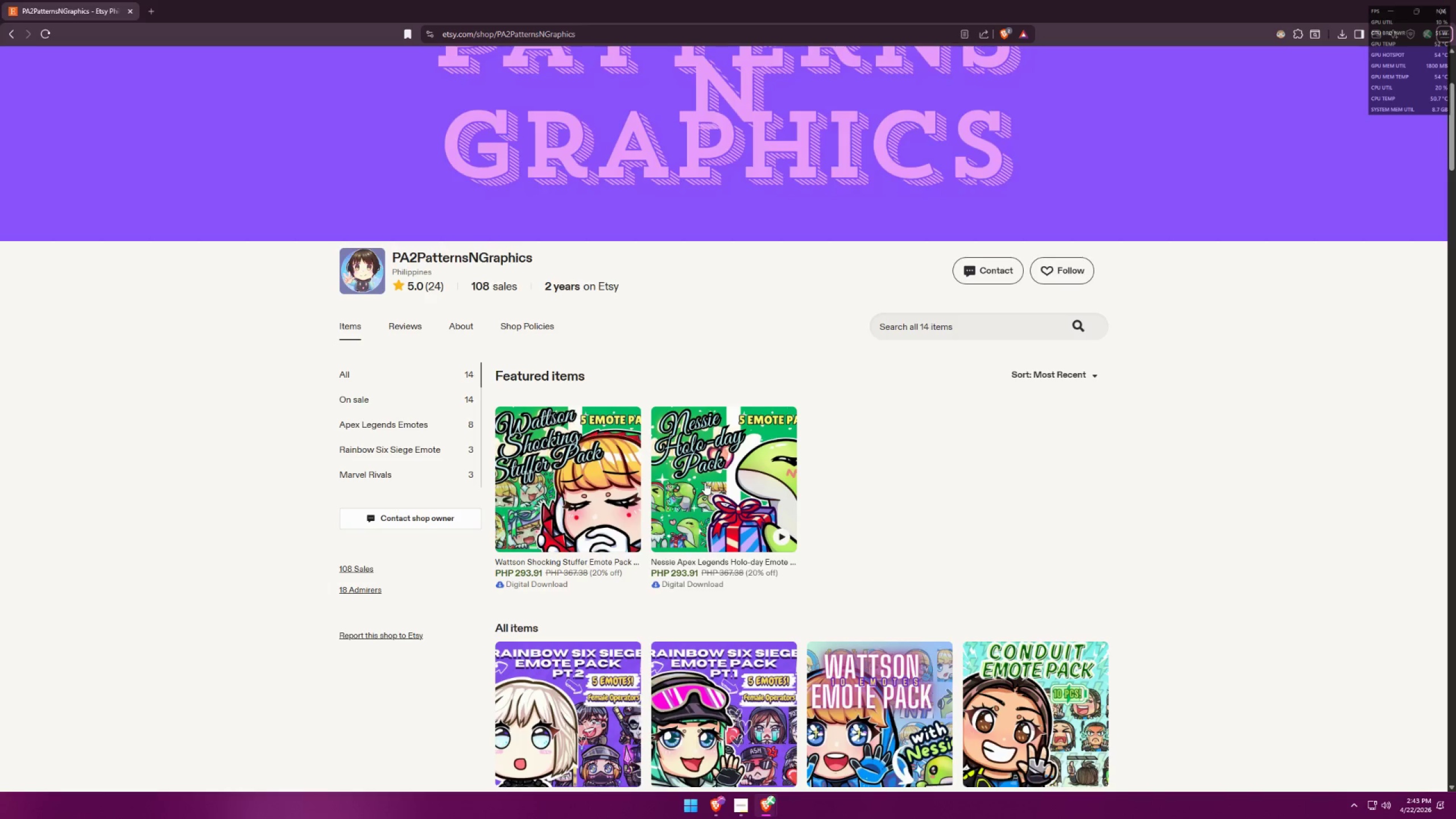 
key(Alt+AltLeft)
 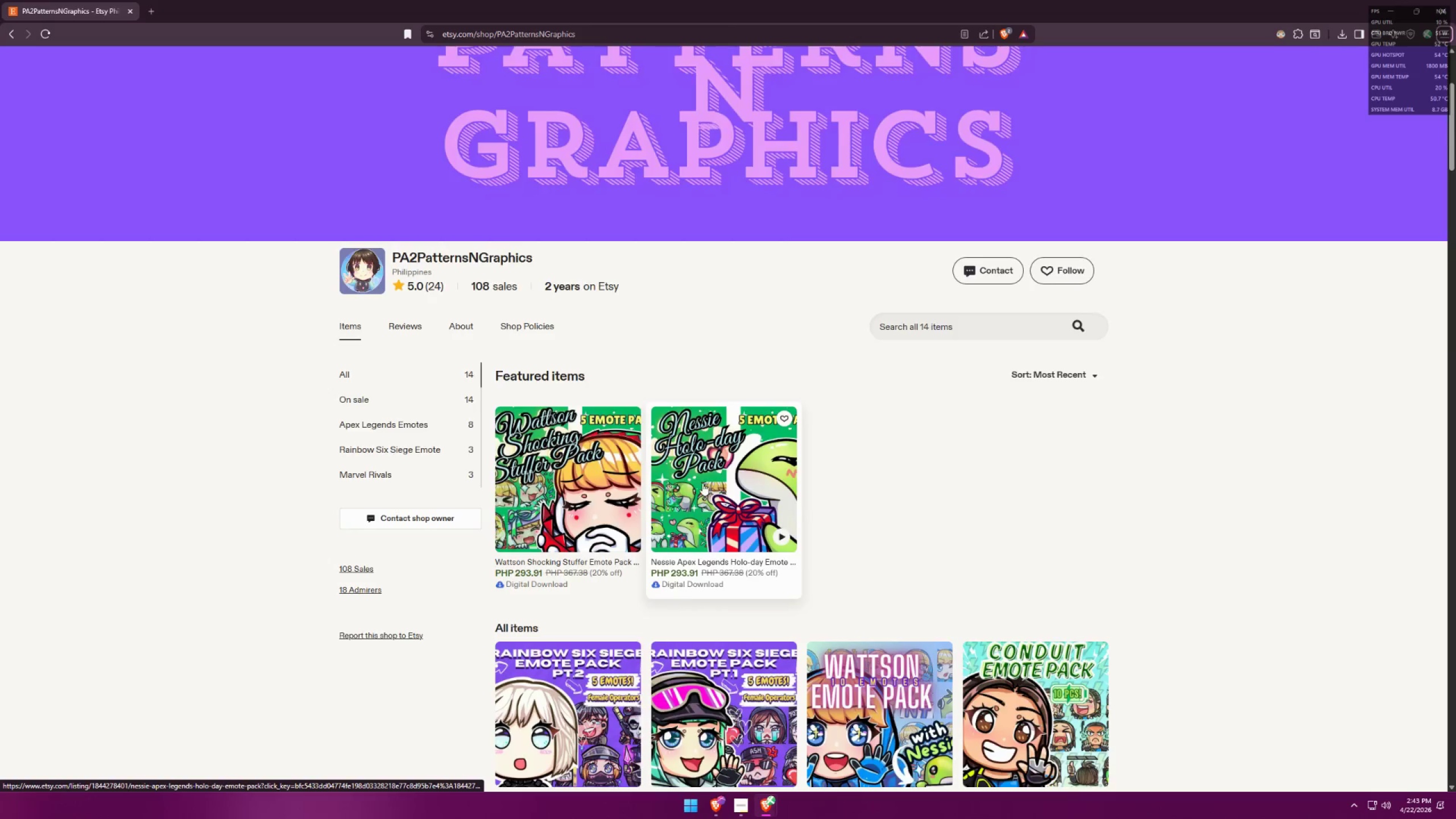 
key(Alt+Tab)
 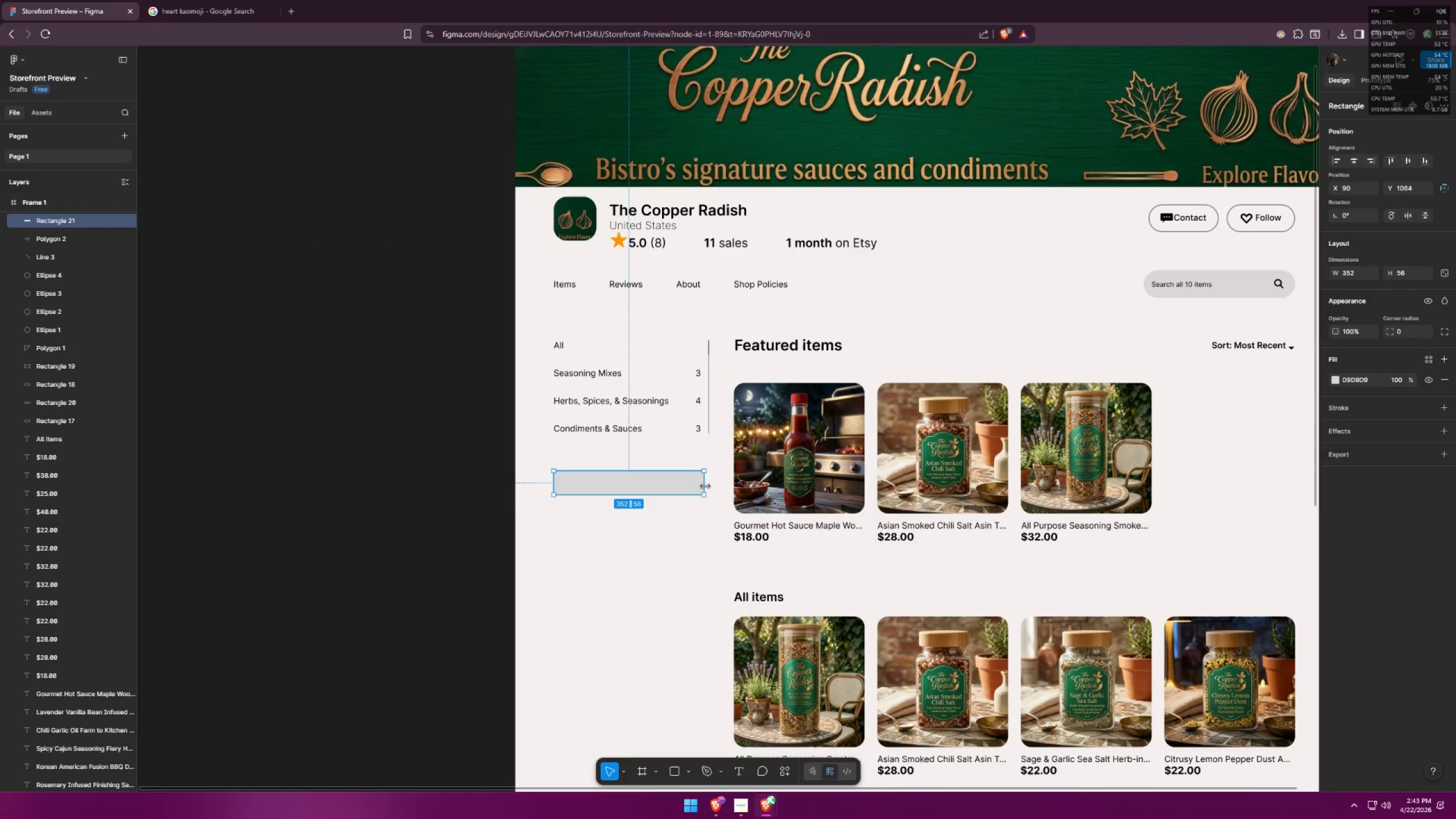 
left_click_drag(start_coordinate=[705, 485], to_coordinate=[709, 483])
 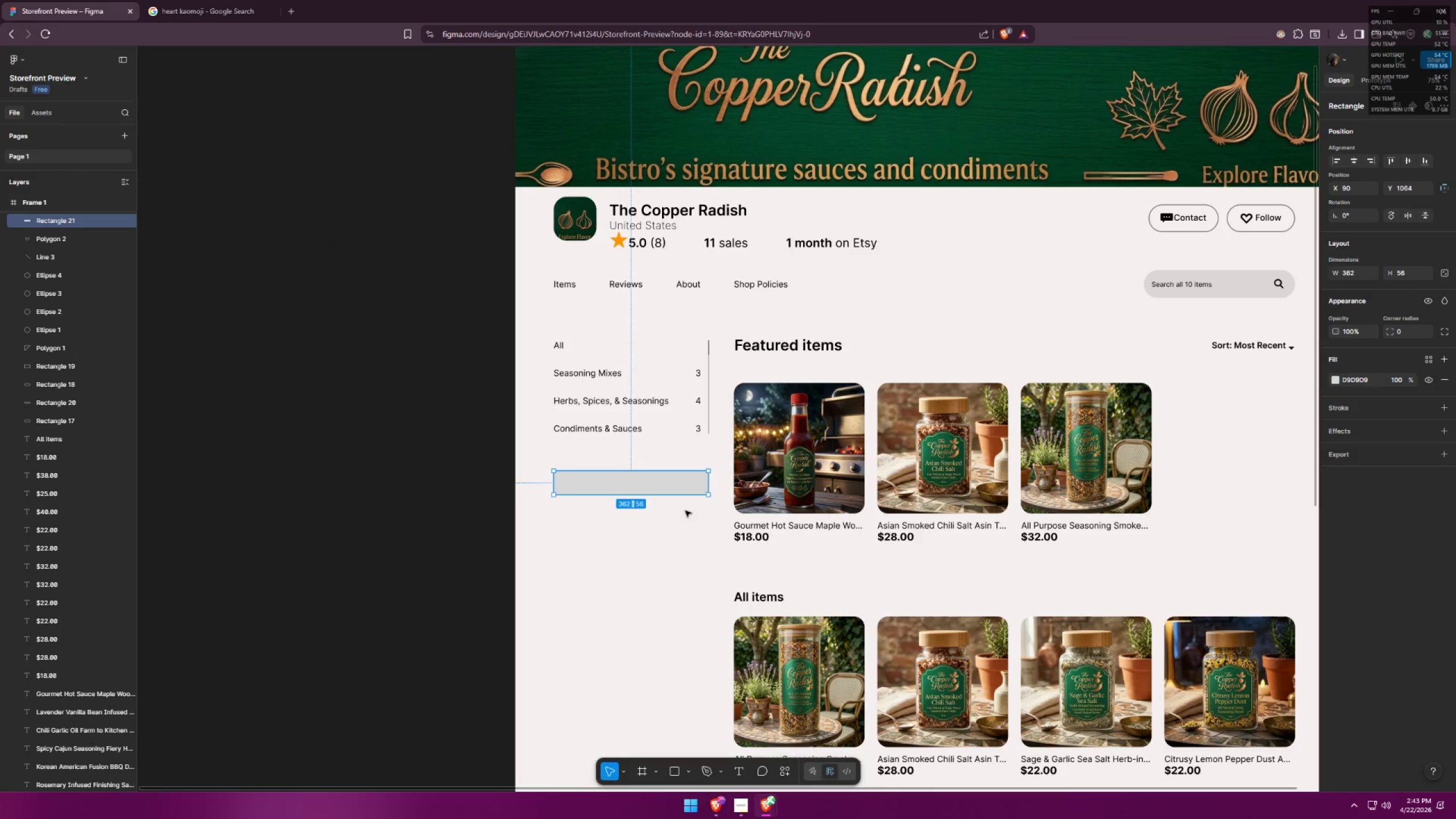 
left_click([684, 512])
 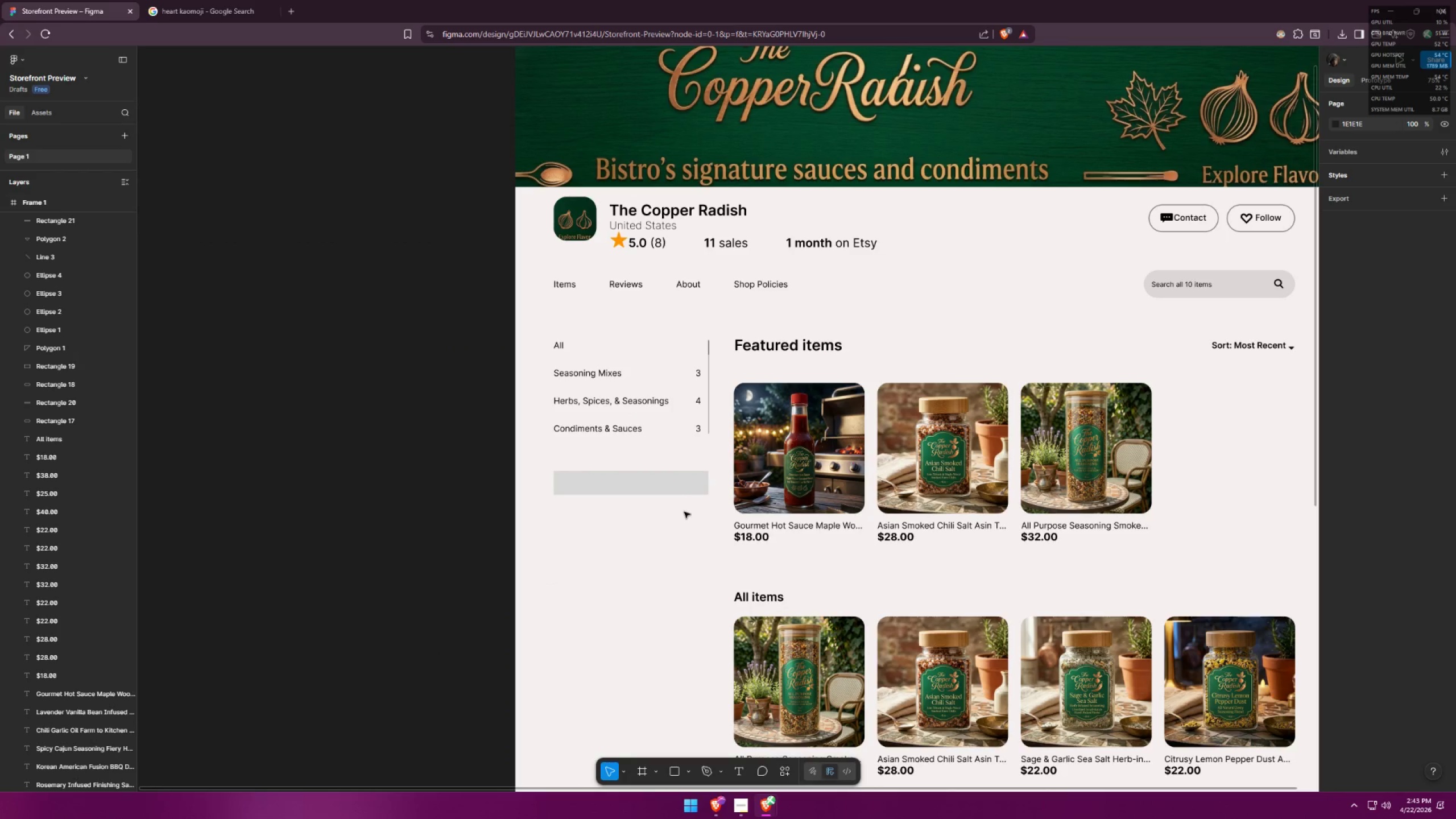 
key(Alt+AltLeft)
 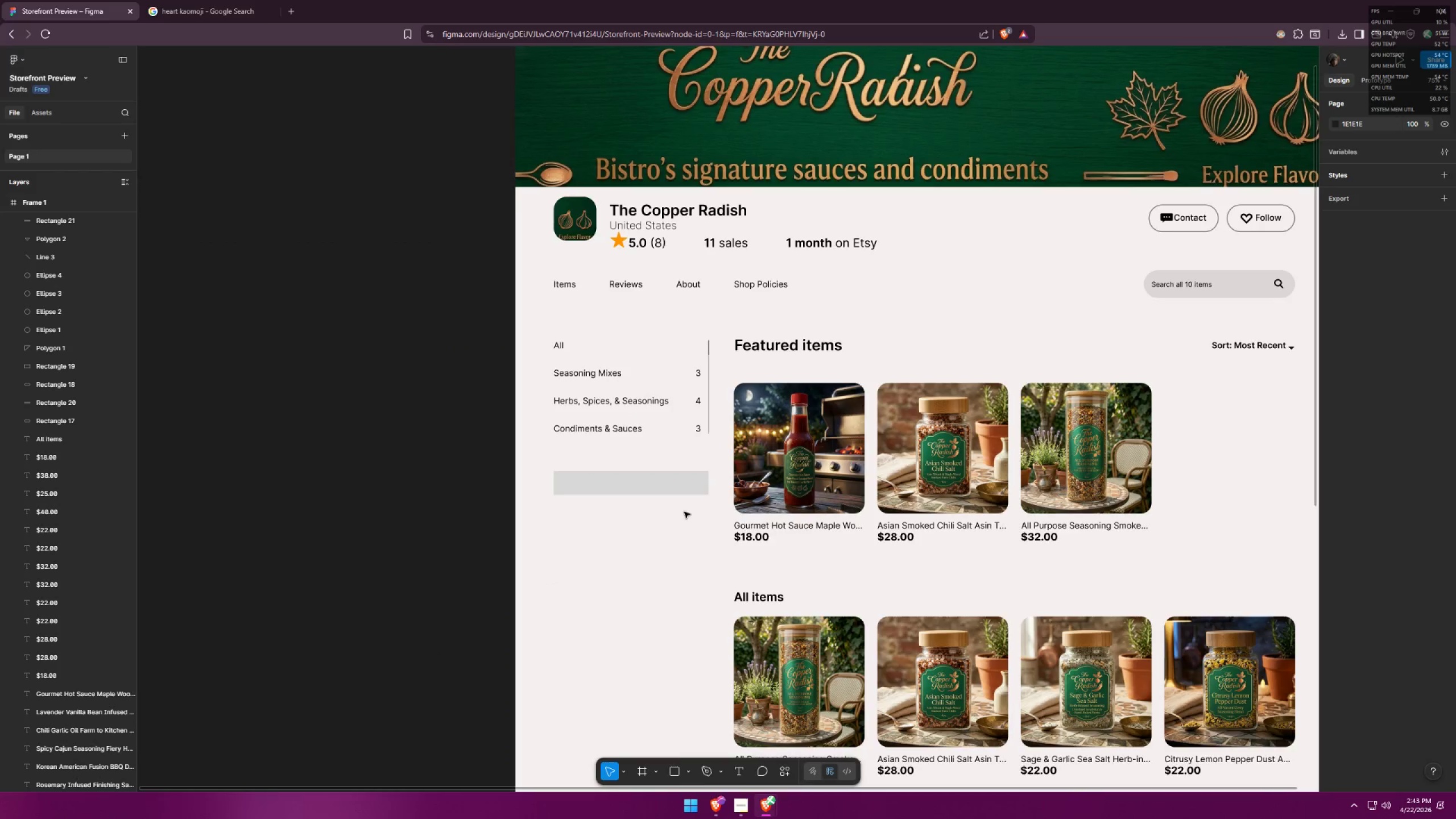 
key(Alt+Tab)
 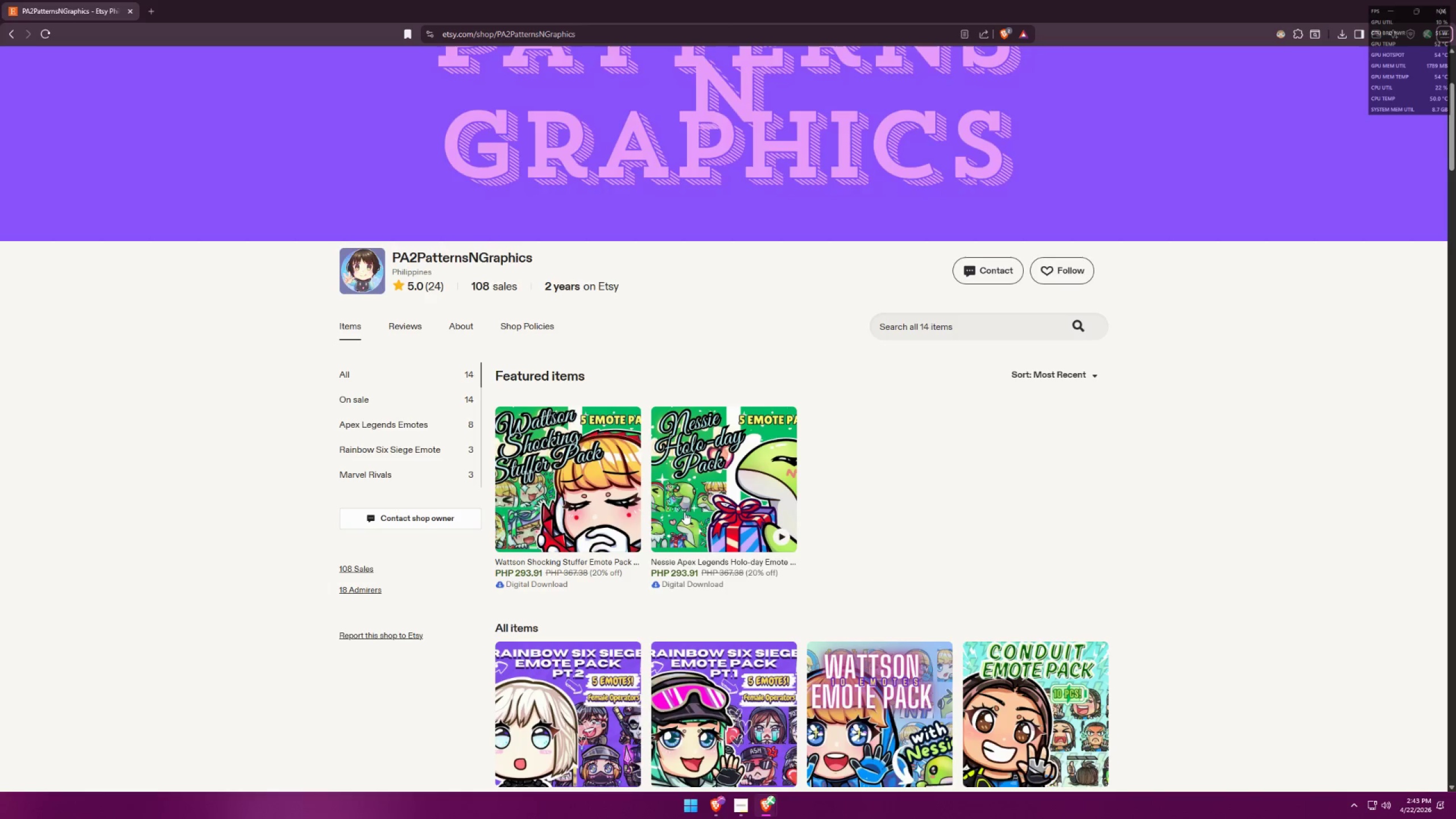 
key(Alt+AltLeft)
 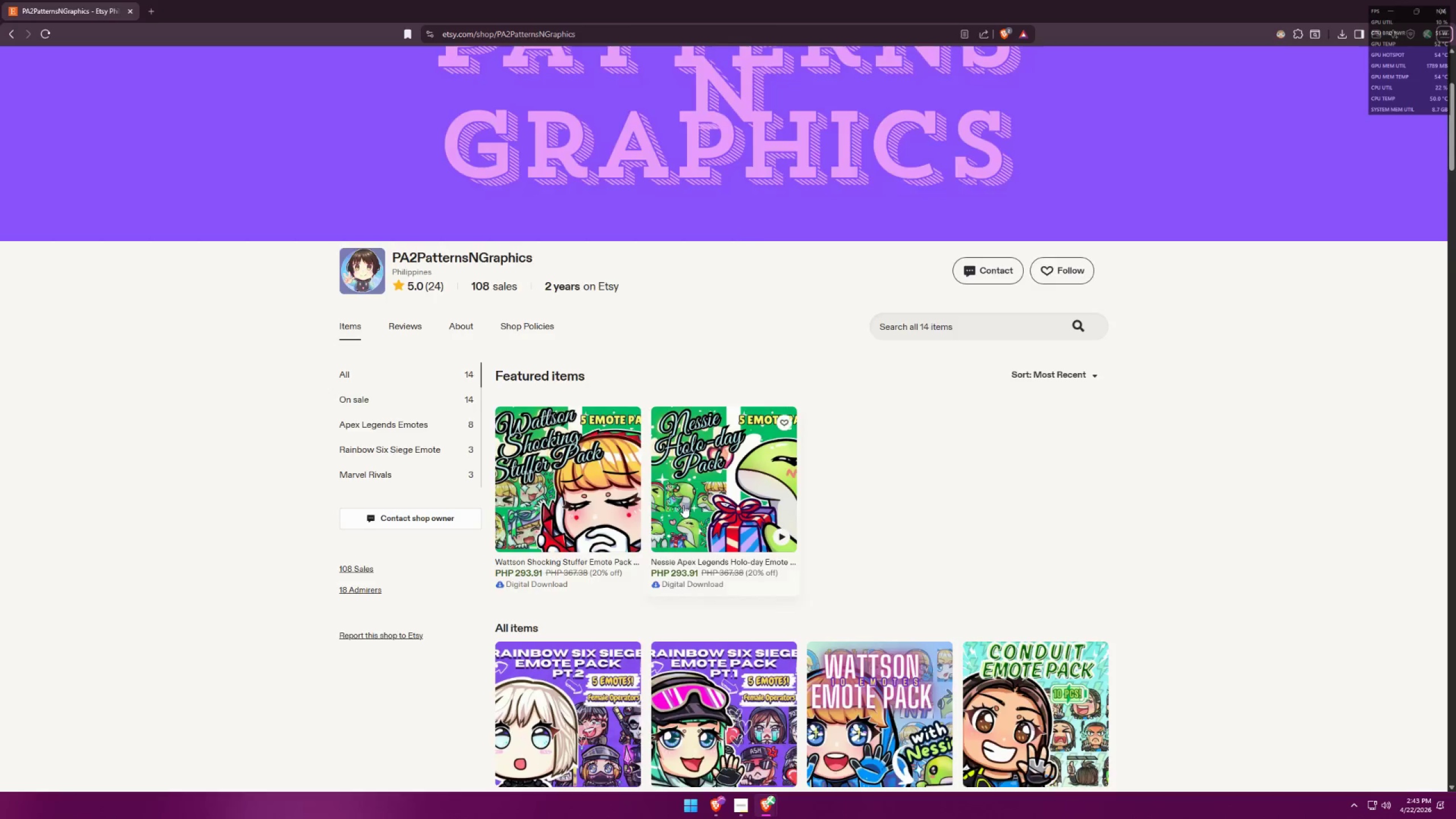 
key(Alt+Tab)
 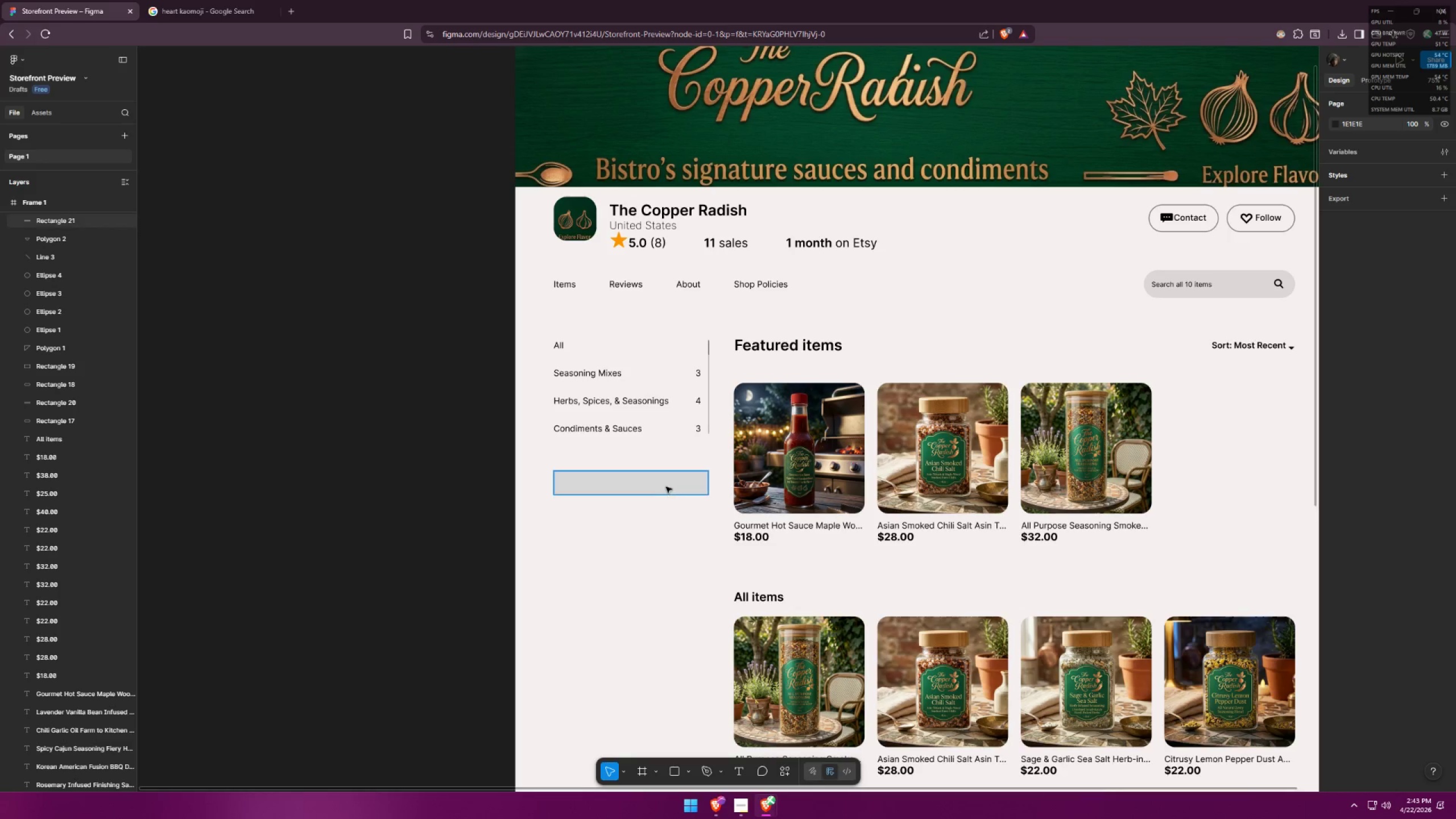 
left_click([665, 485])
 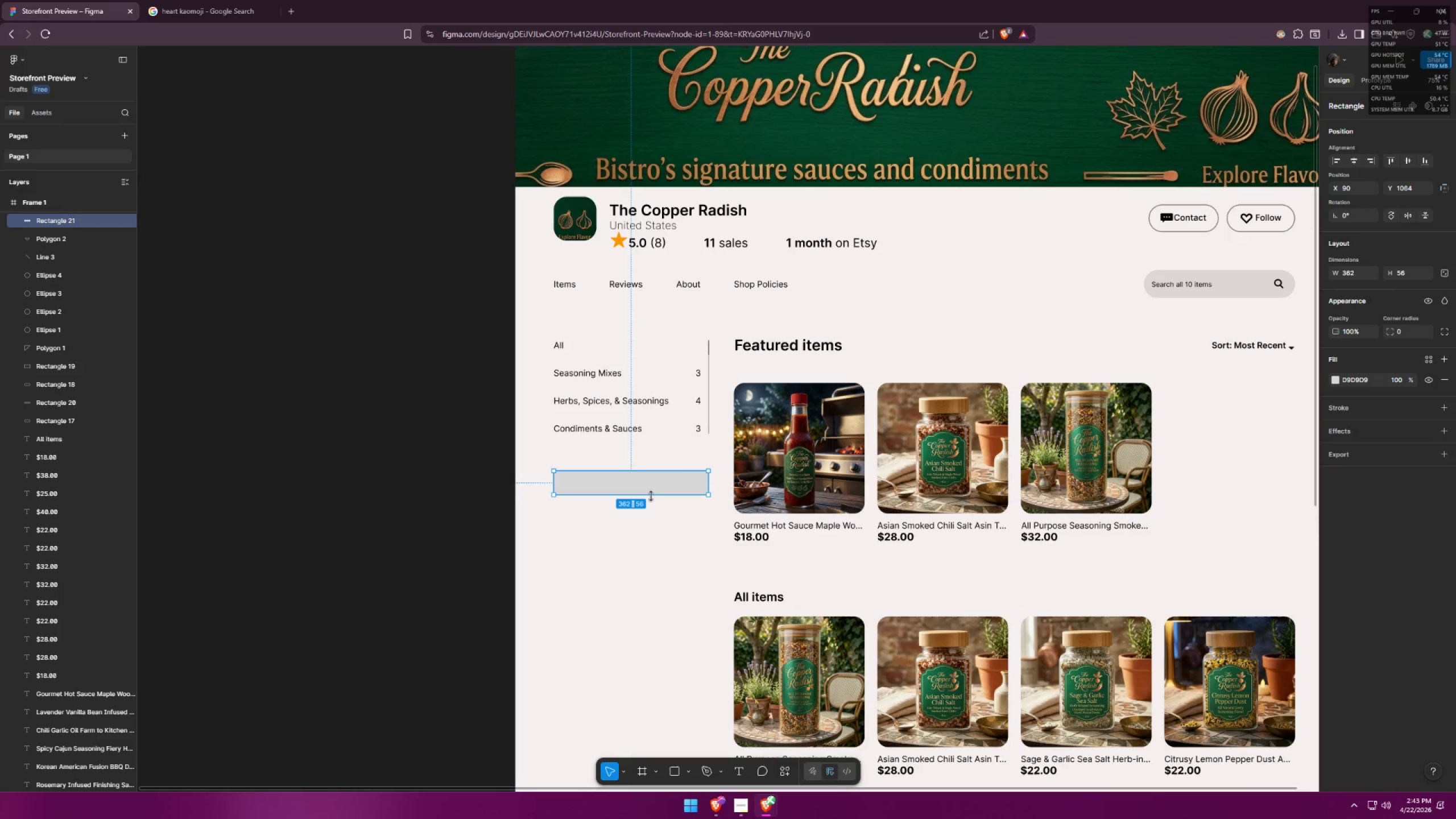 
left_click_drag(start_coordinate=[651, 496], to_coordinate=[650, 500])
 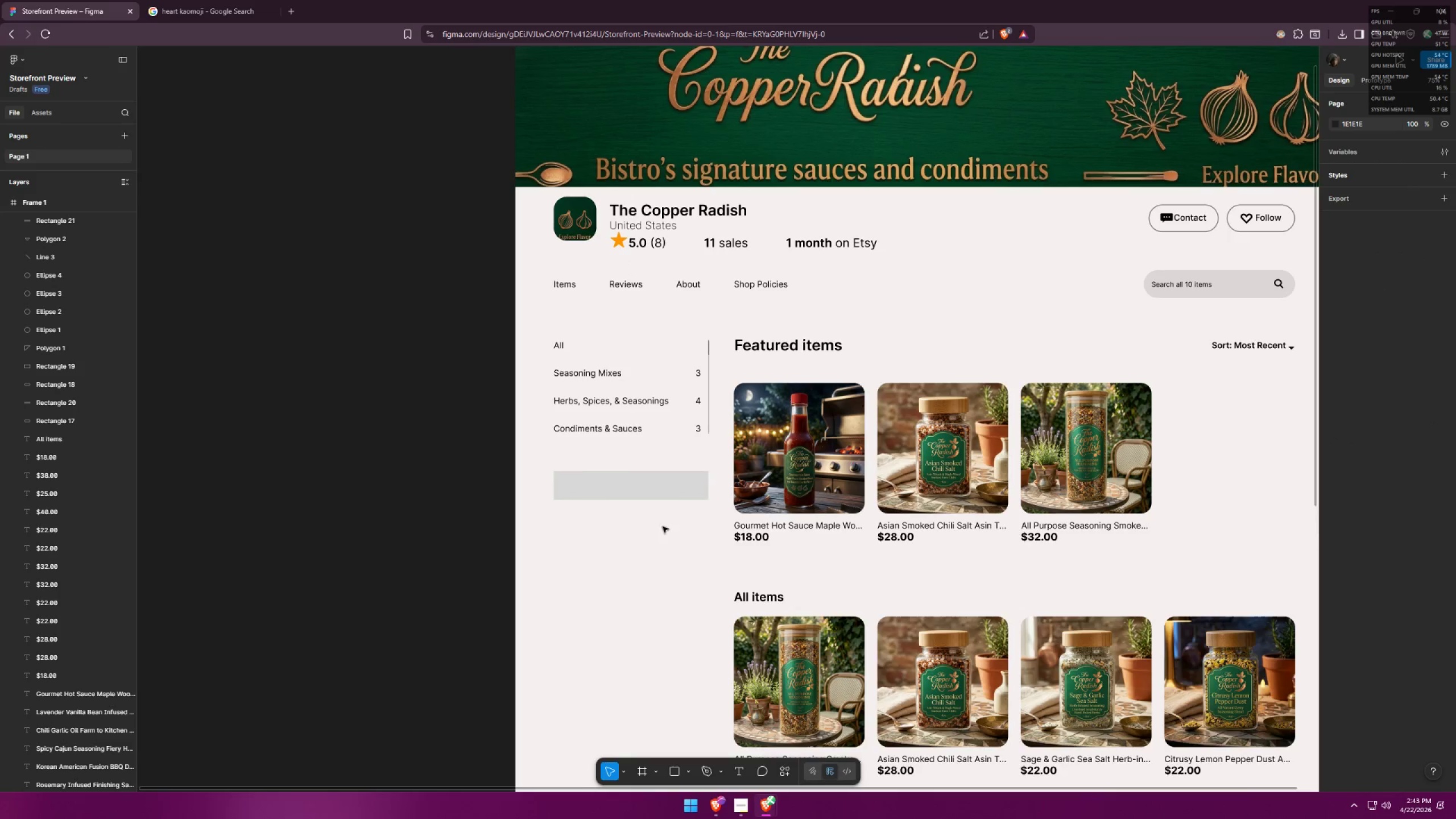 
left_click([650, 490])
 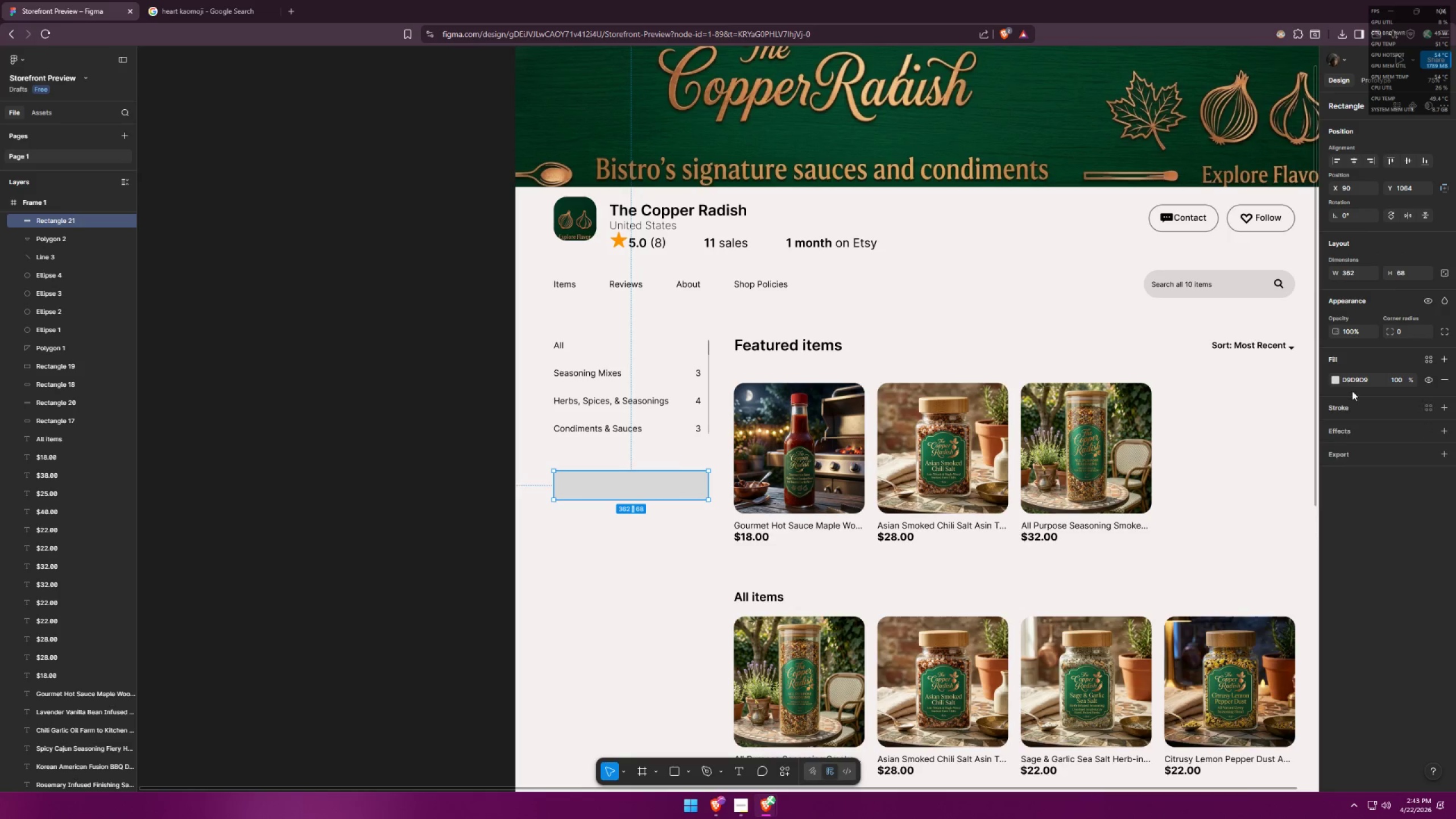 
left_click([1339, 376])
 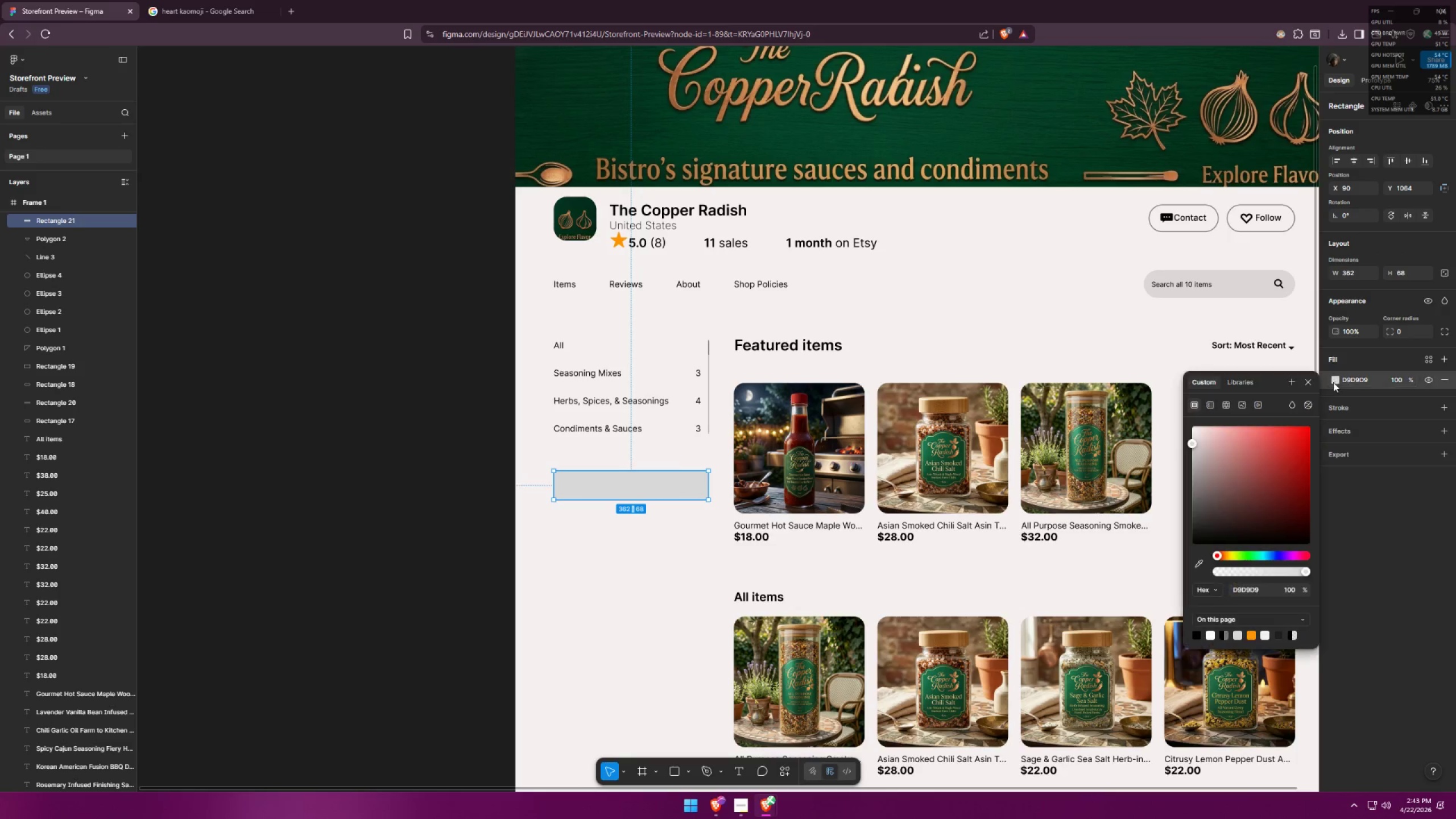 
left_click_drag(start_coordinate=[1243, 477], to_coordinate=[1126, 388])
 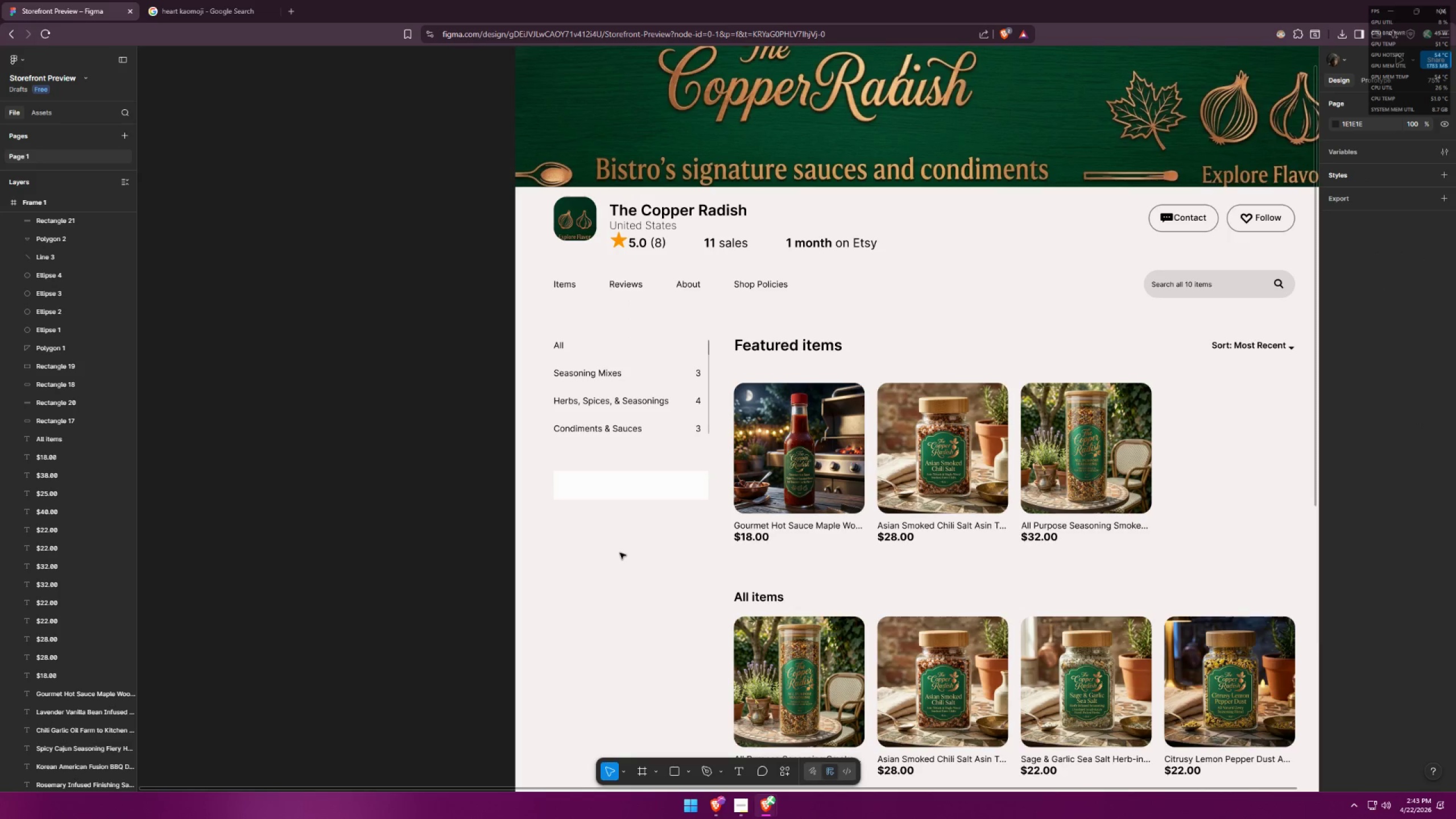 
key(Alt+AltLeft)
 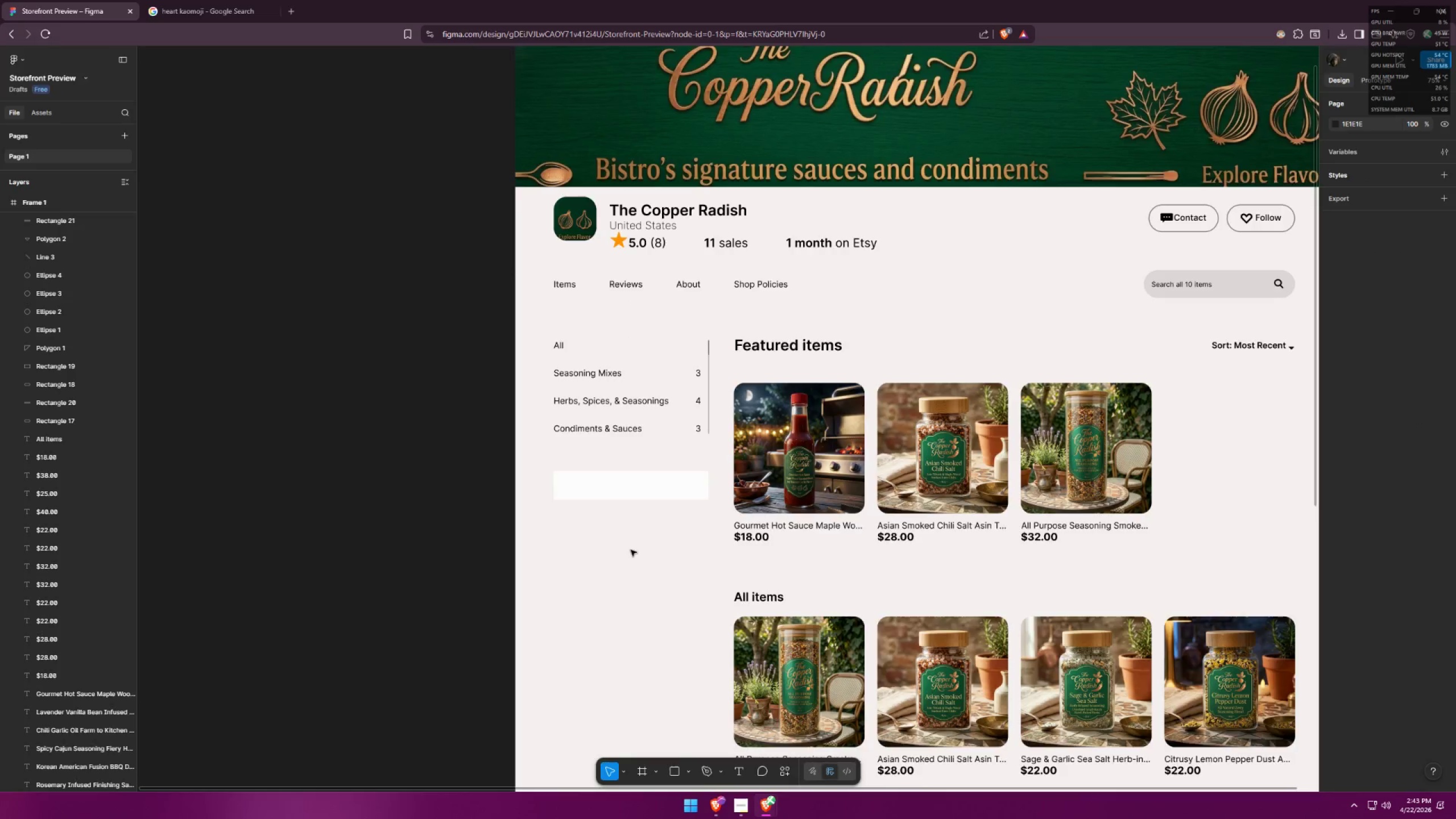 
key(Alt+Tab)
 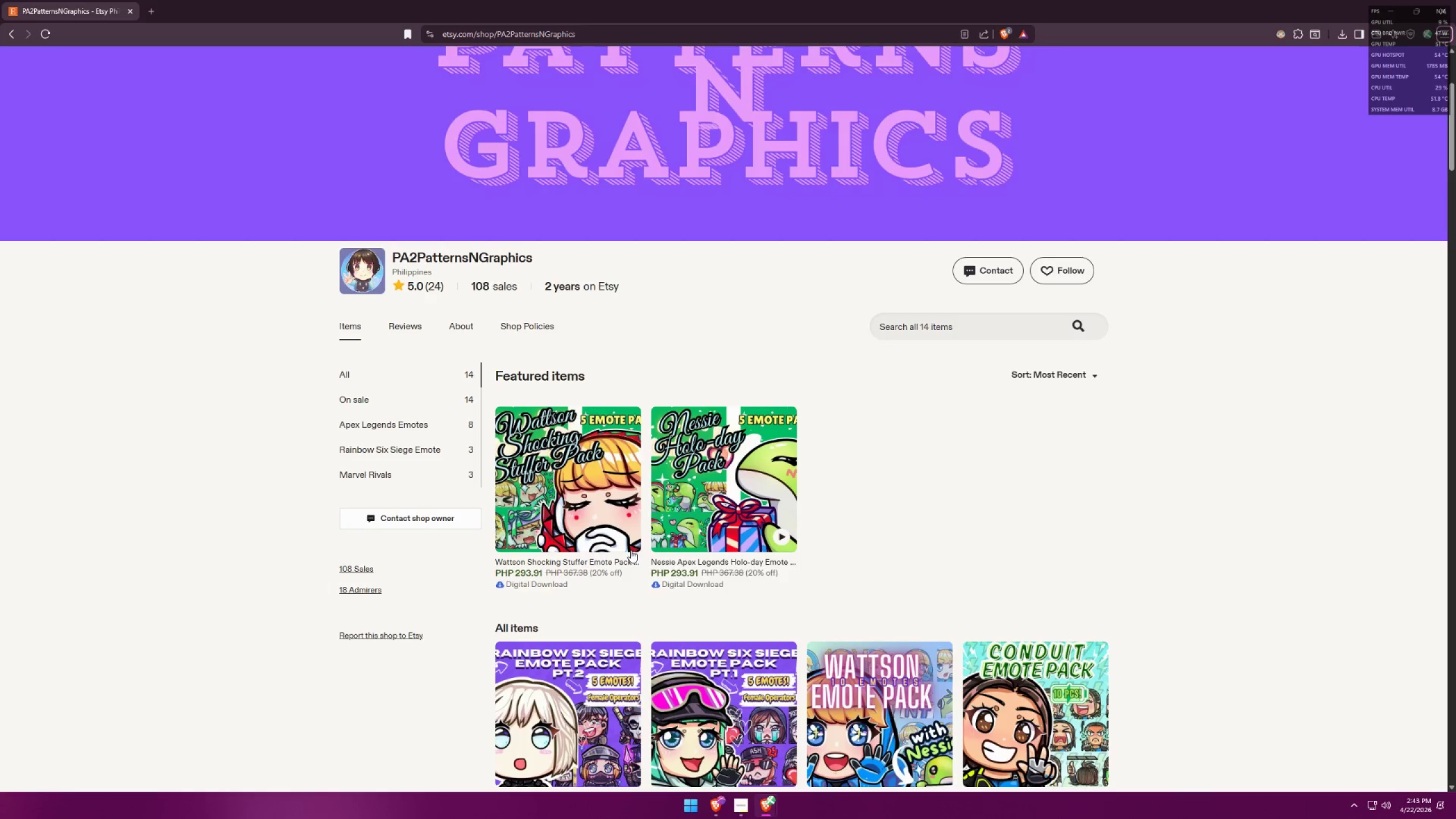 
key(Alt+AltLeft)
 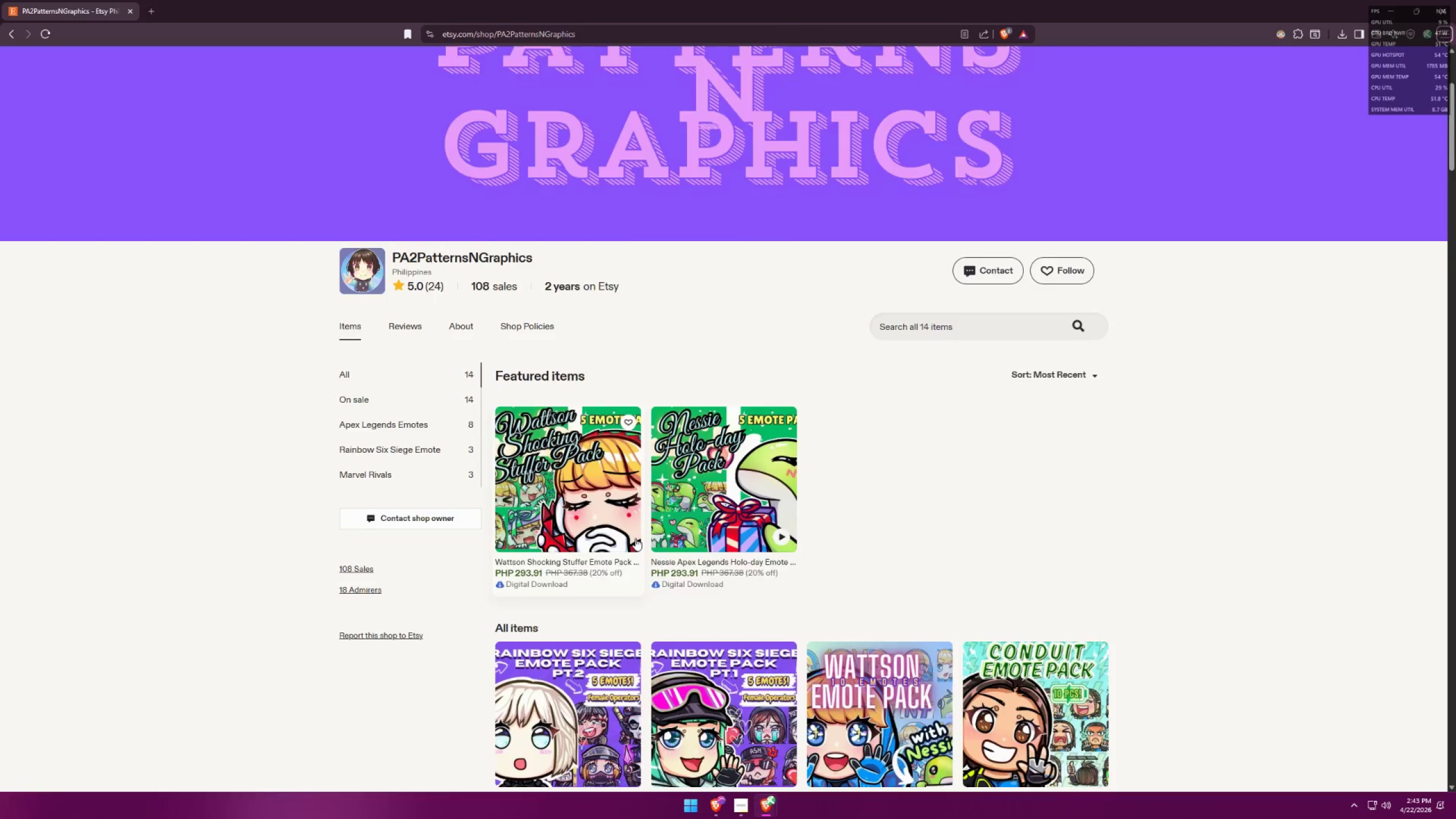 
key(Alt+Tab)
 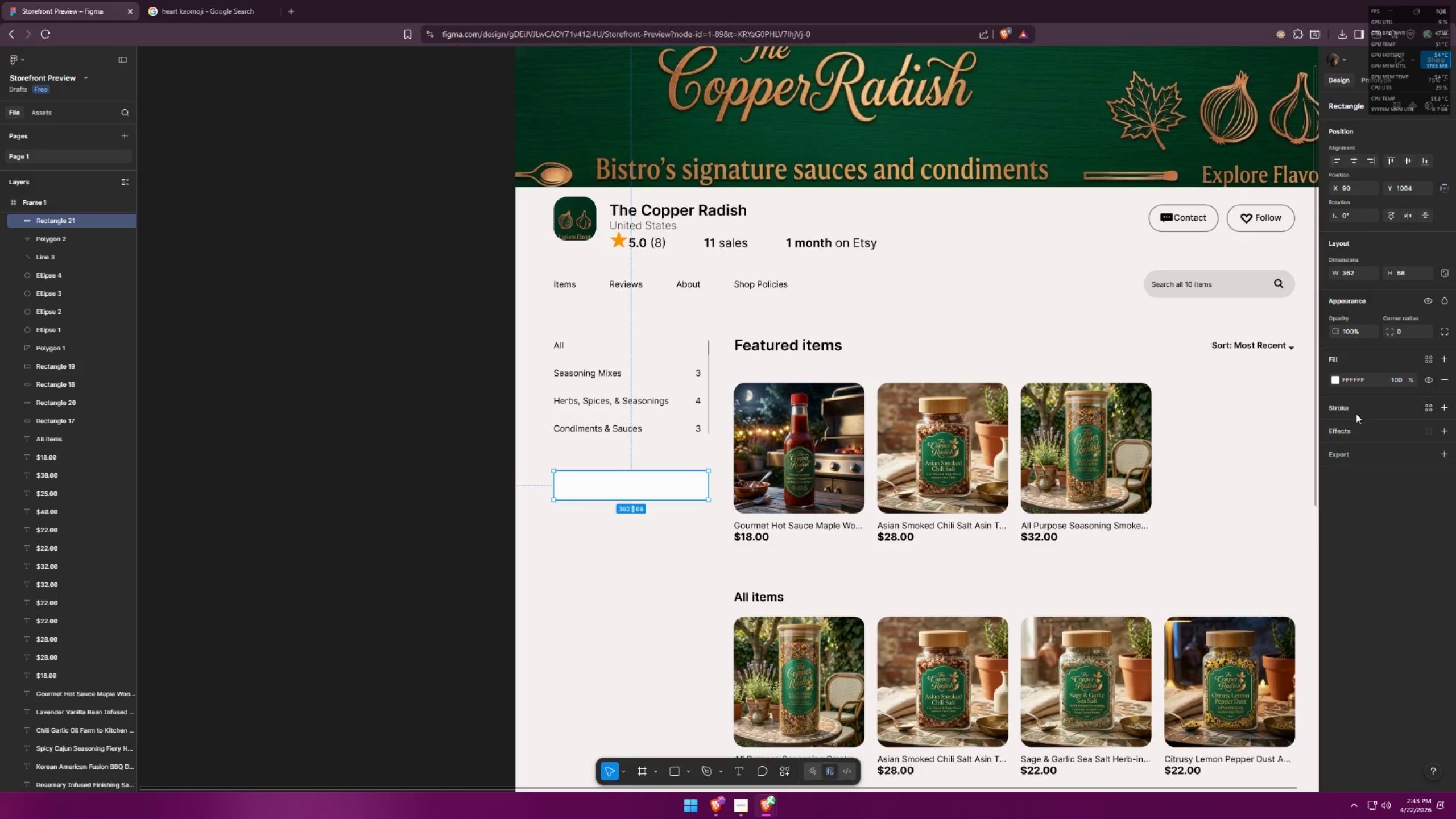 
left_click([1451, 408])
 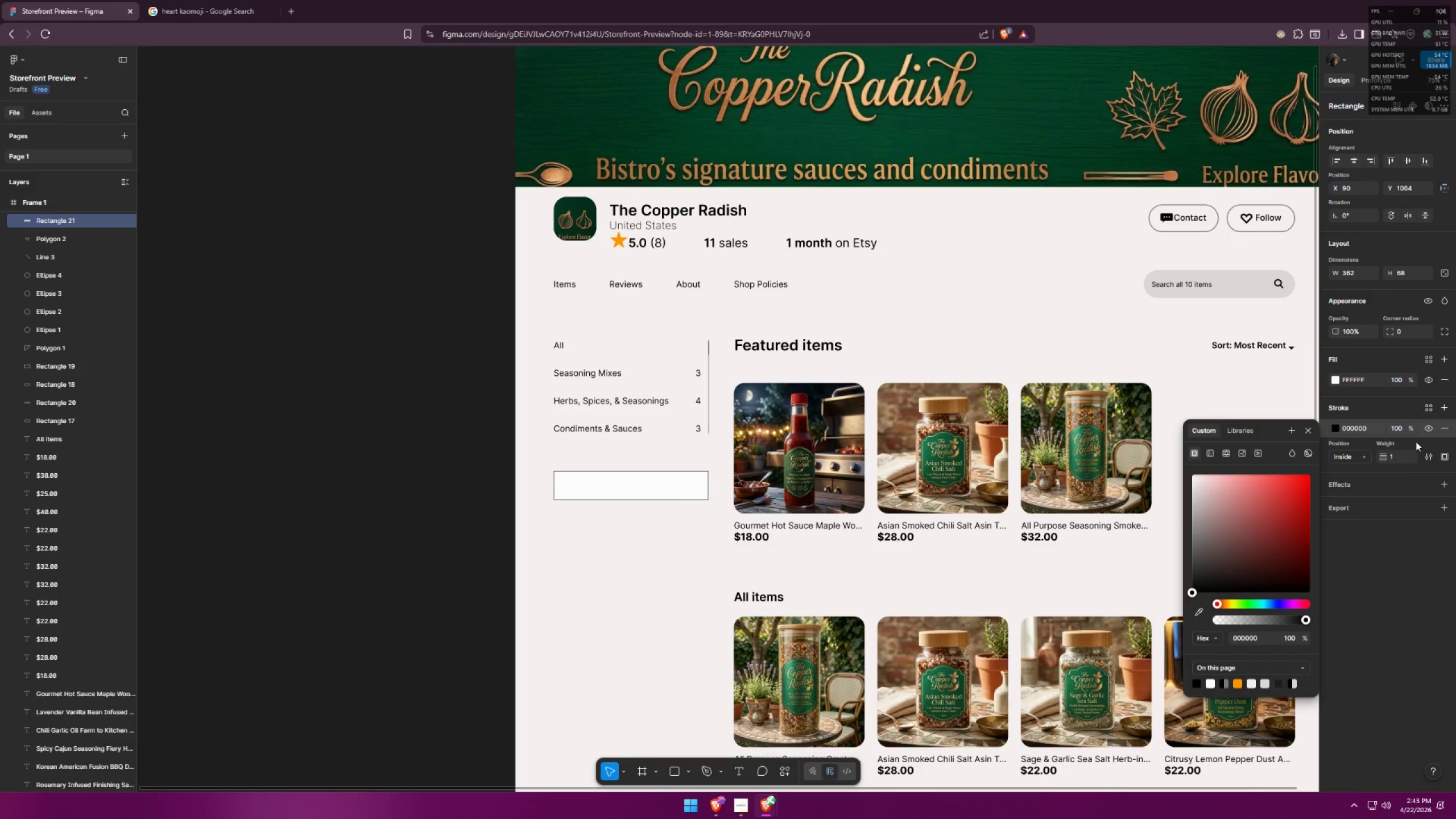 
left_click_drag(start_coordinate=[1400, 463], to_coordinate=[712, 413])
 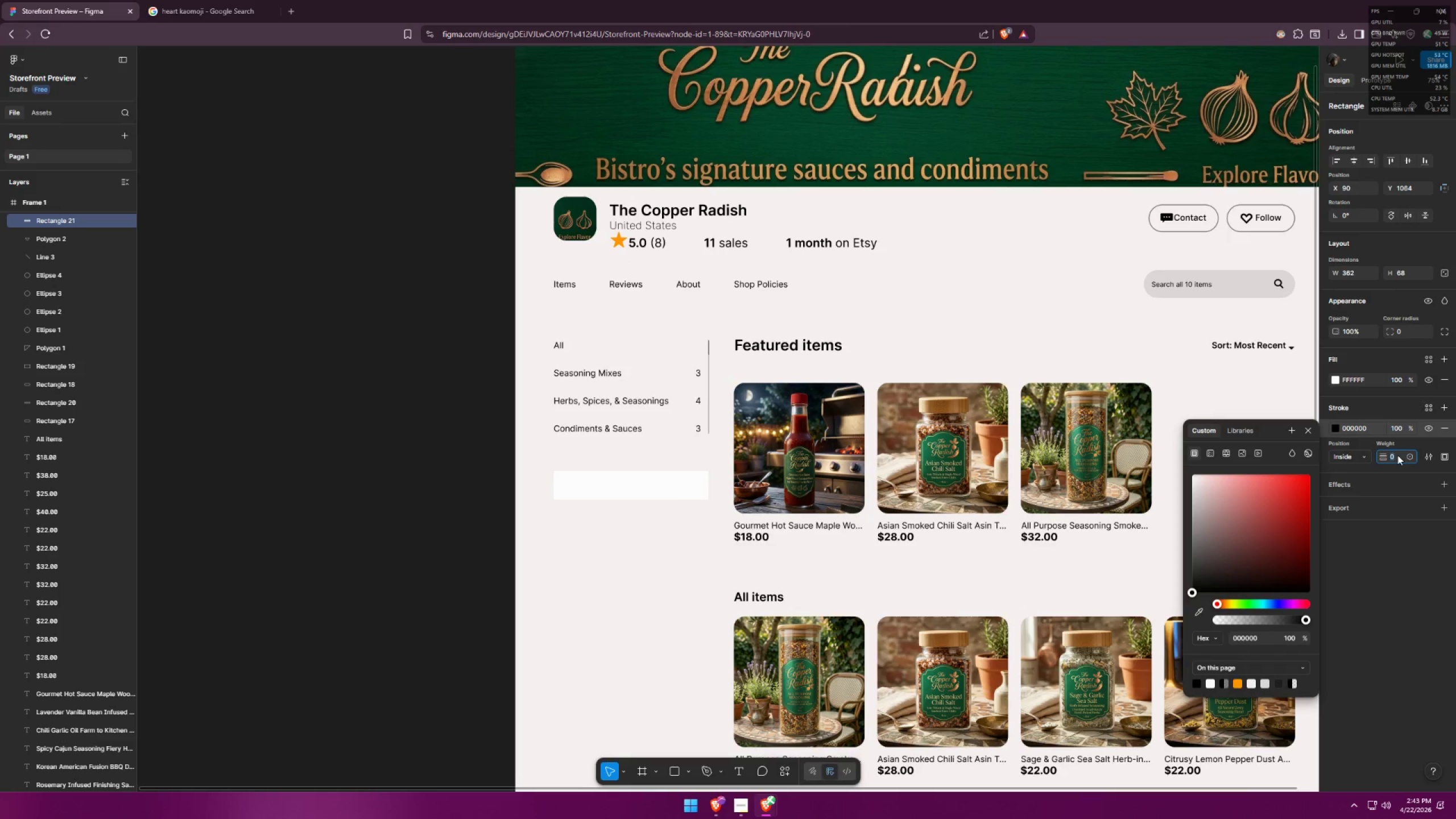 
key(Backspace)
 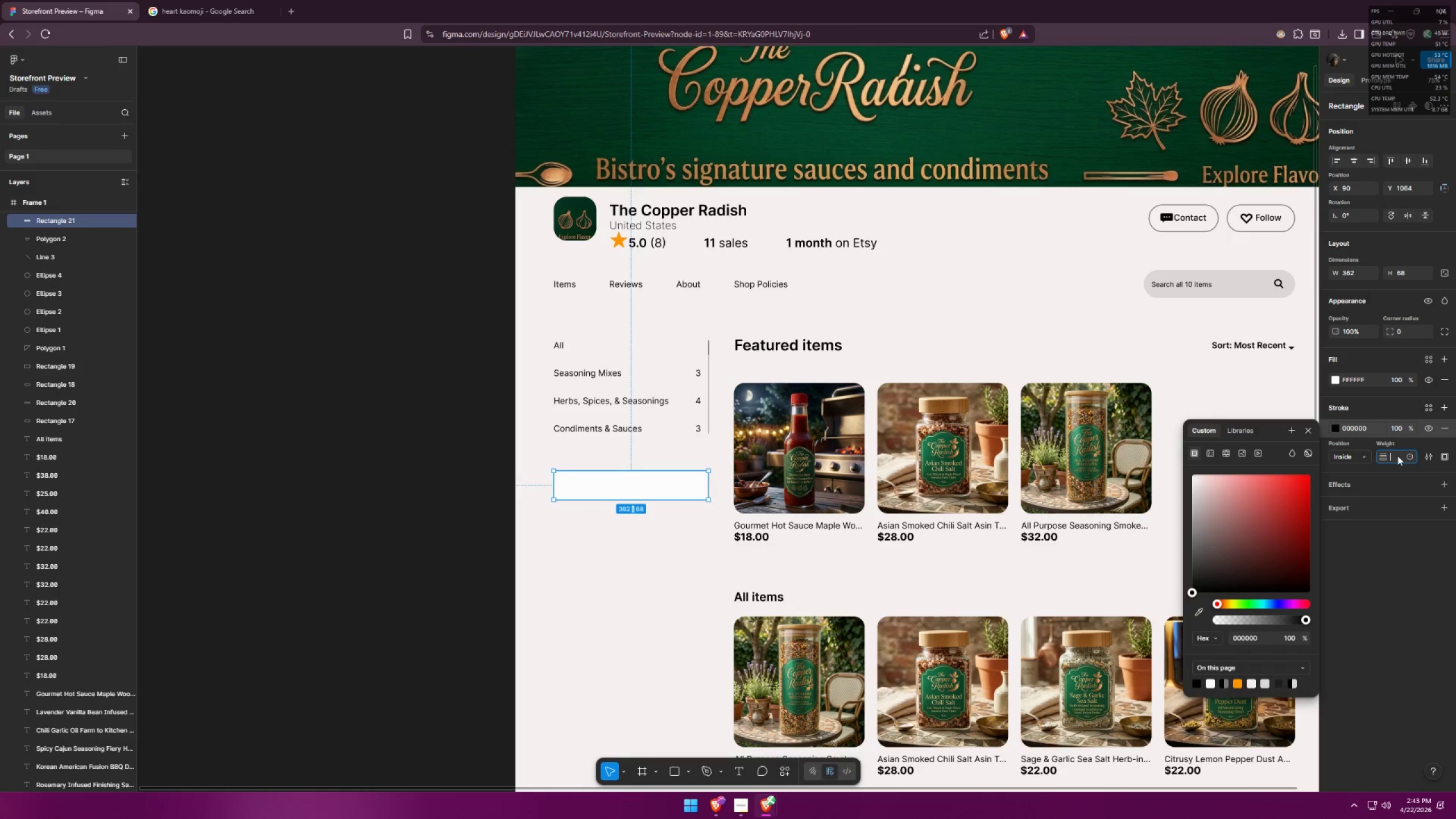 
key(Period)
 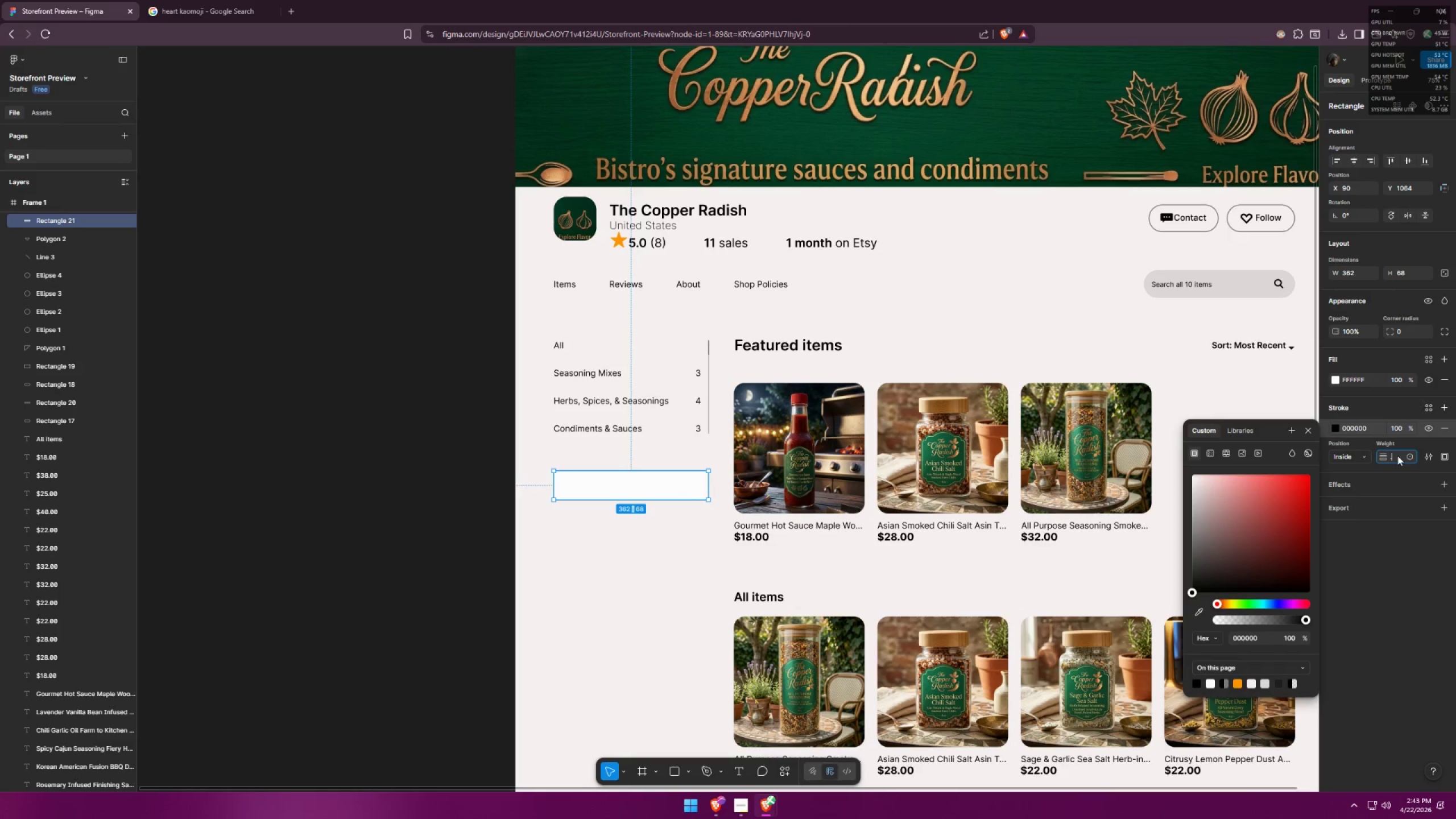 
key(5)
 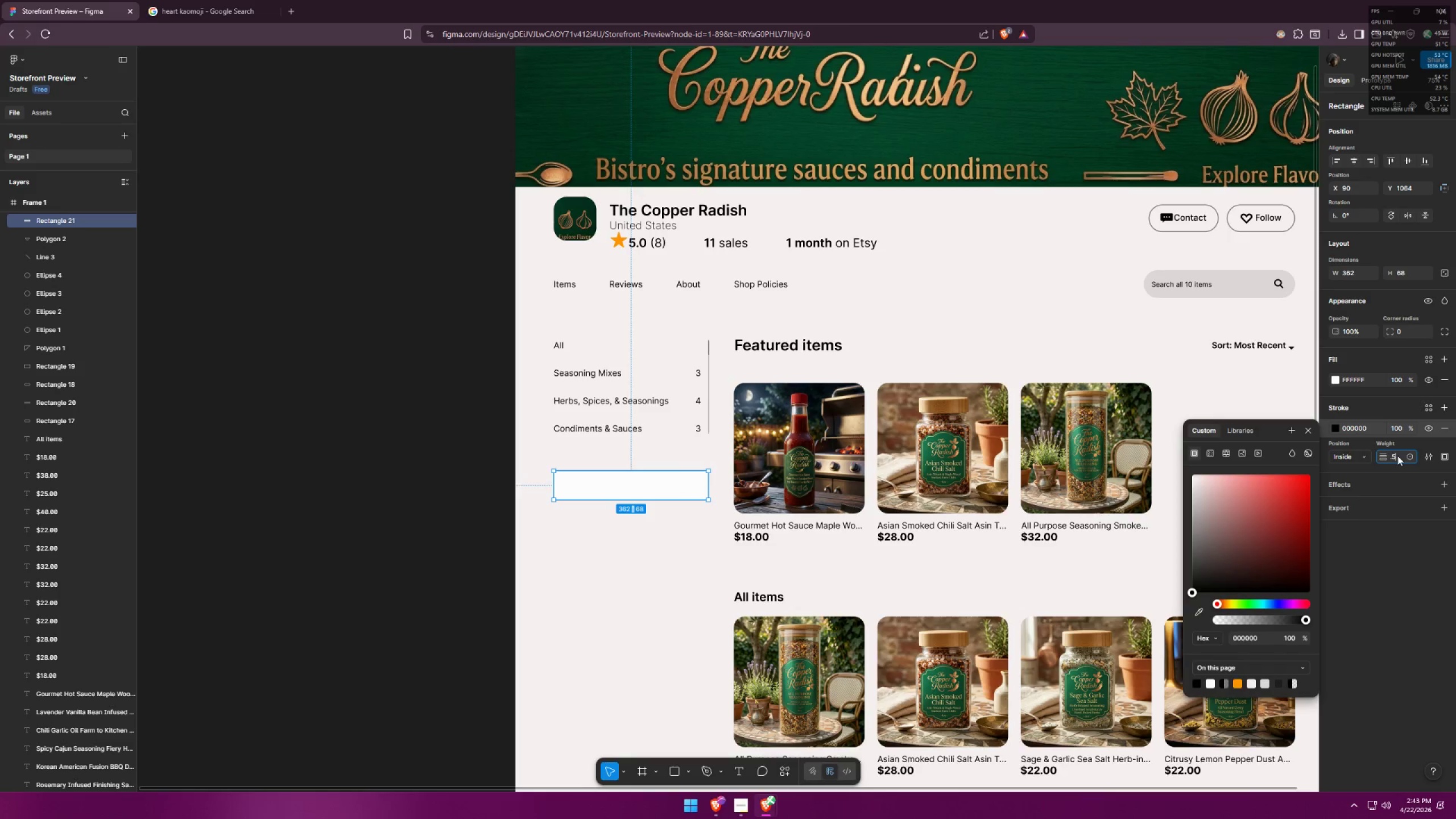 
key(Enter)
 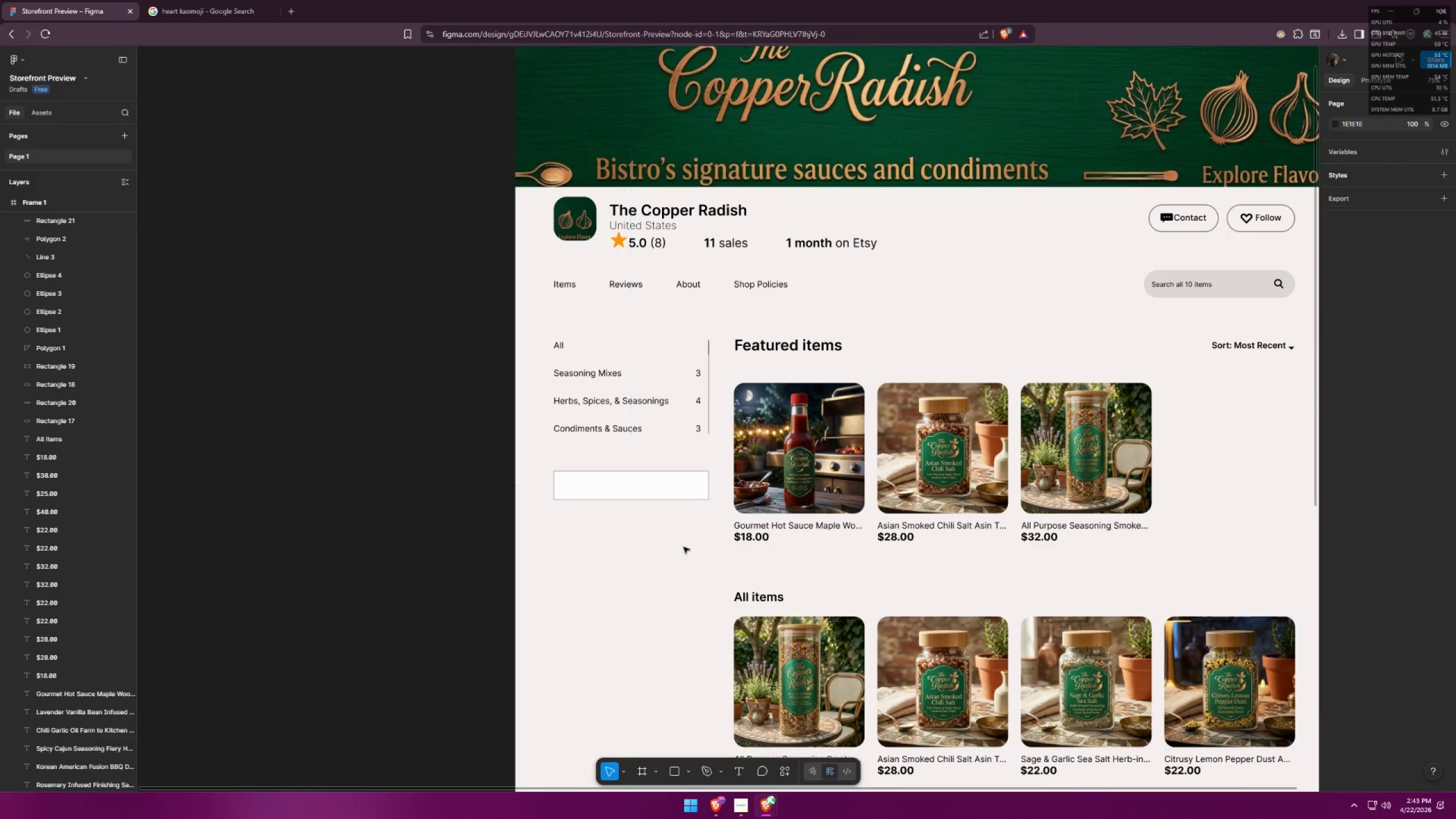 
key(Alt+AltLeft)
 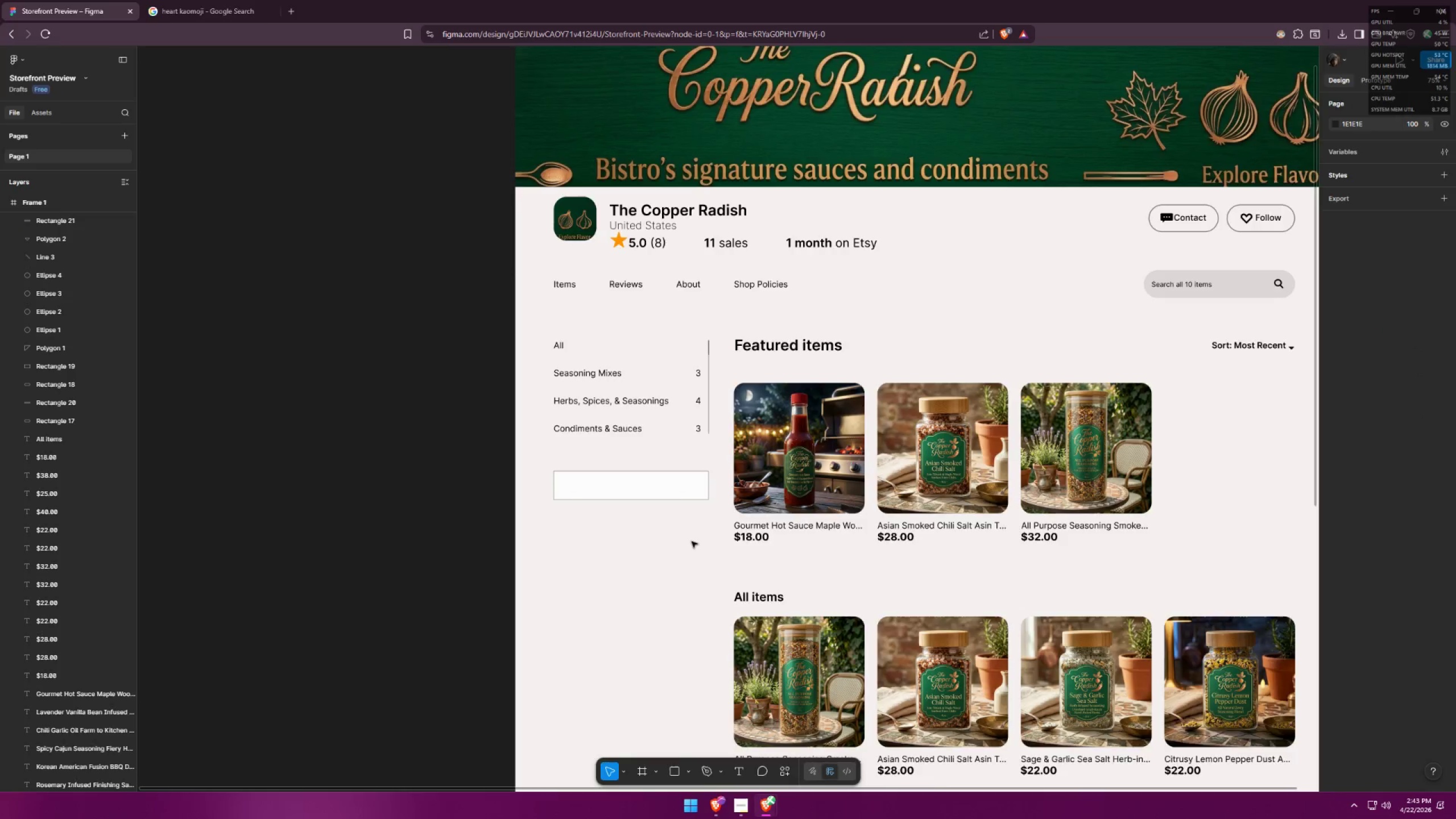 
key(Alt+Tab)
 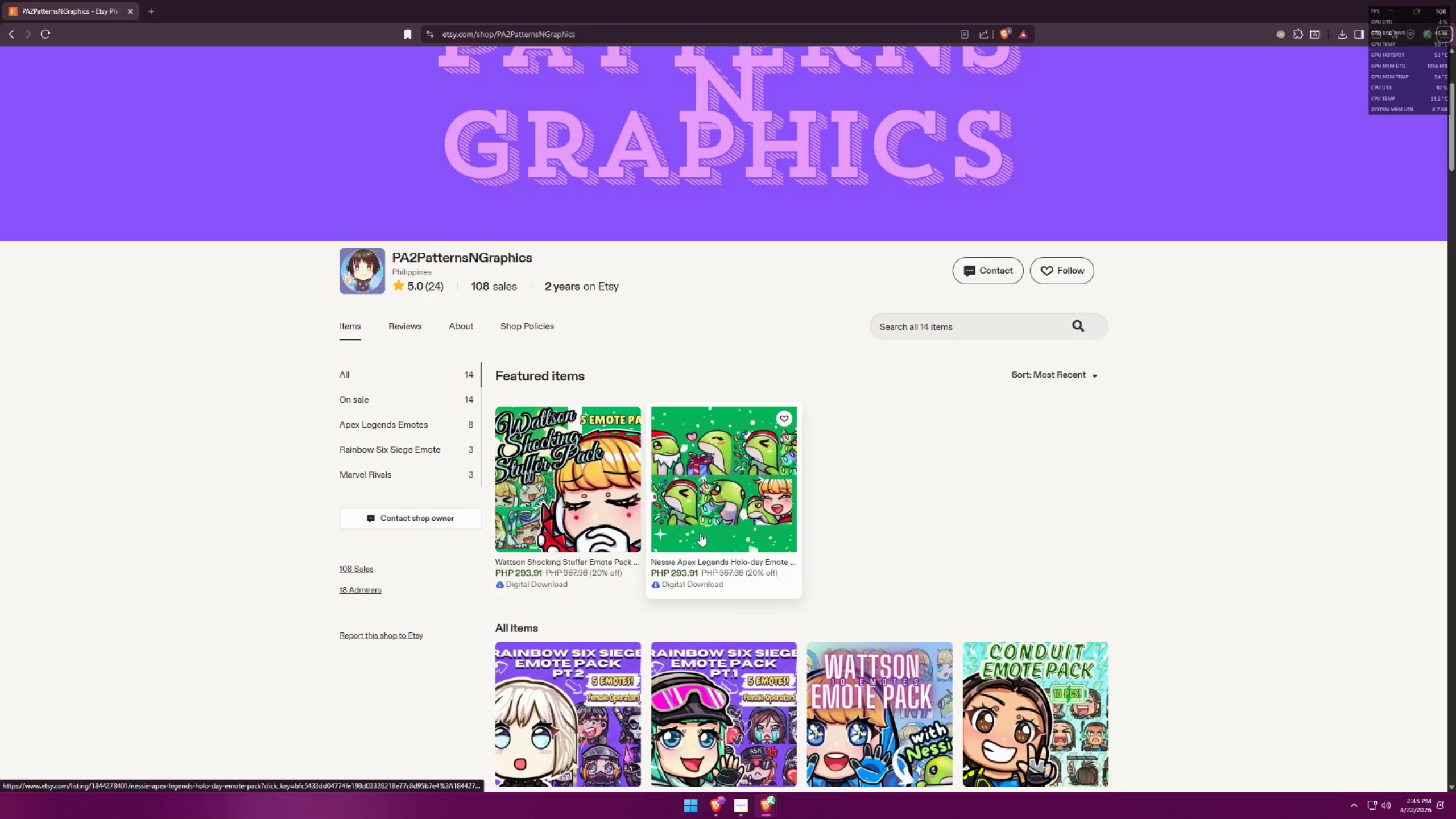 
key(Alt+AltLeft)
 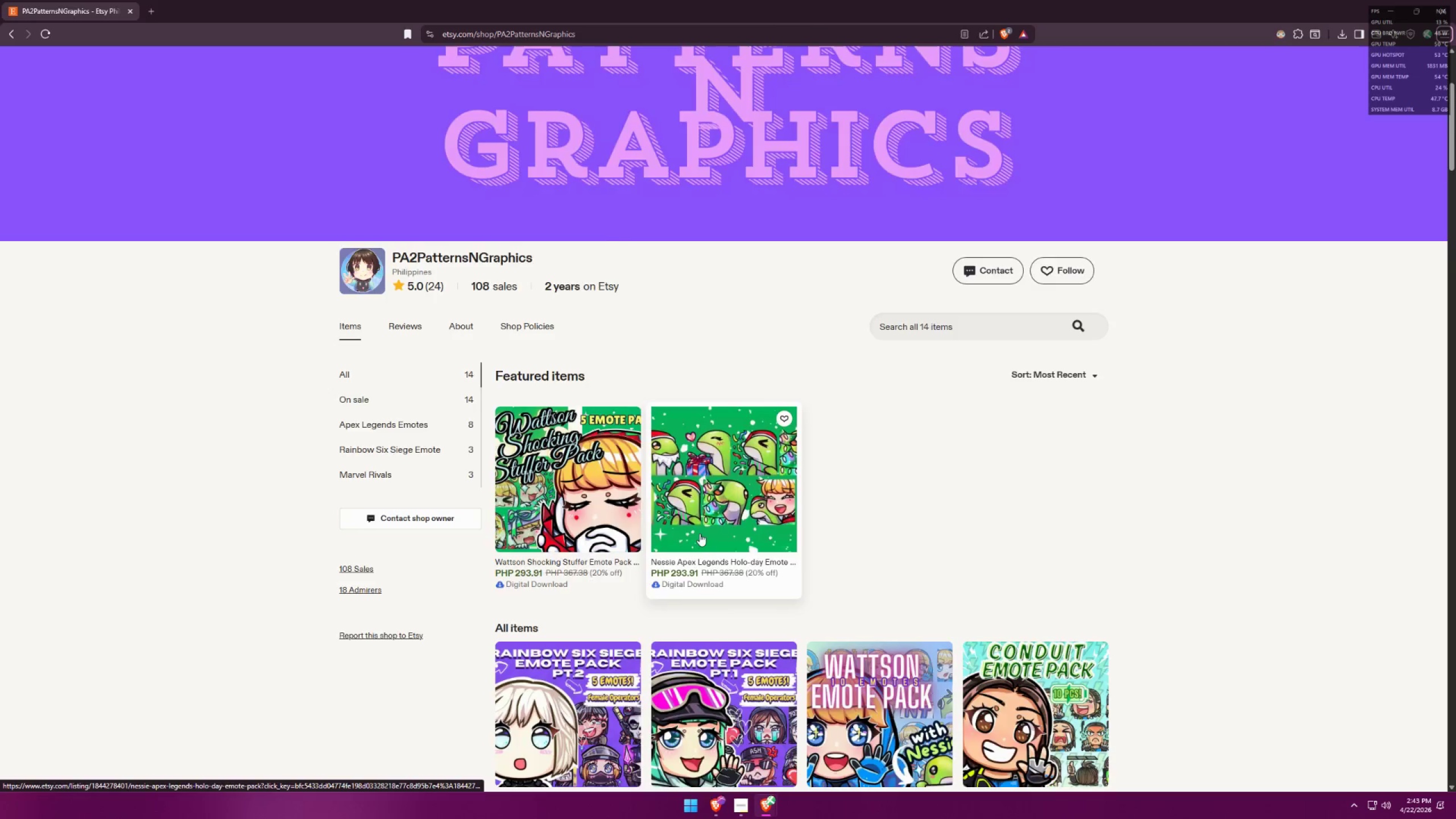 
key(Alt+Tab)
 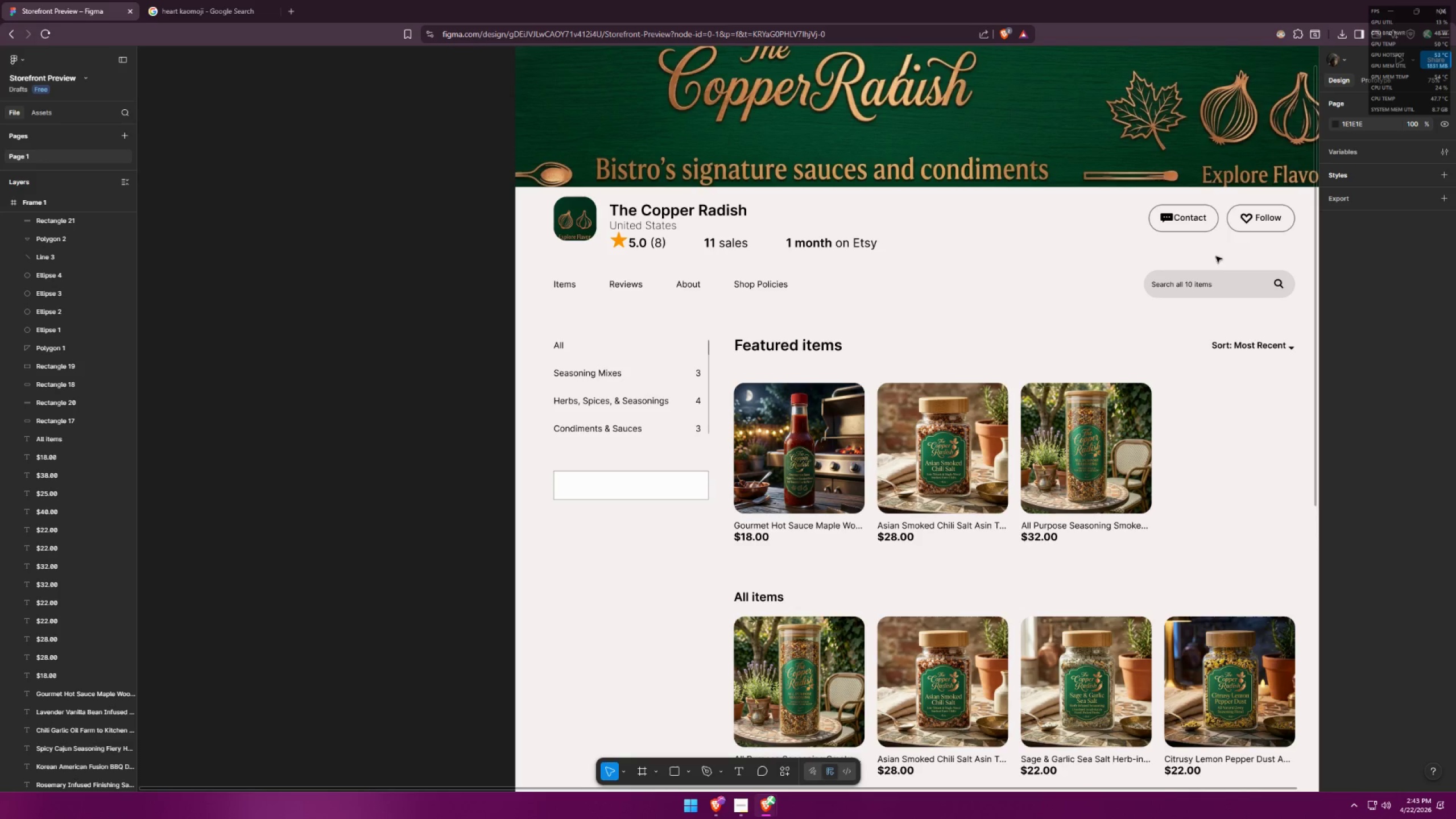 
hold_key(key=ControlLeft, duration=0.61)
scroll: coordinate [1195, 213], scroll_direction: up, amount: 9.0
 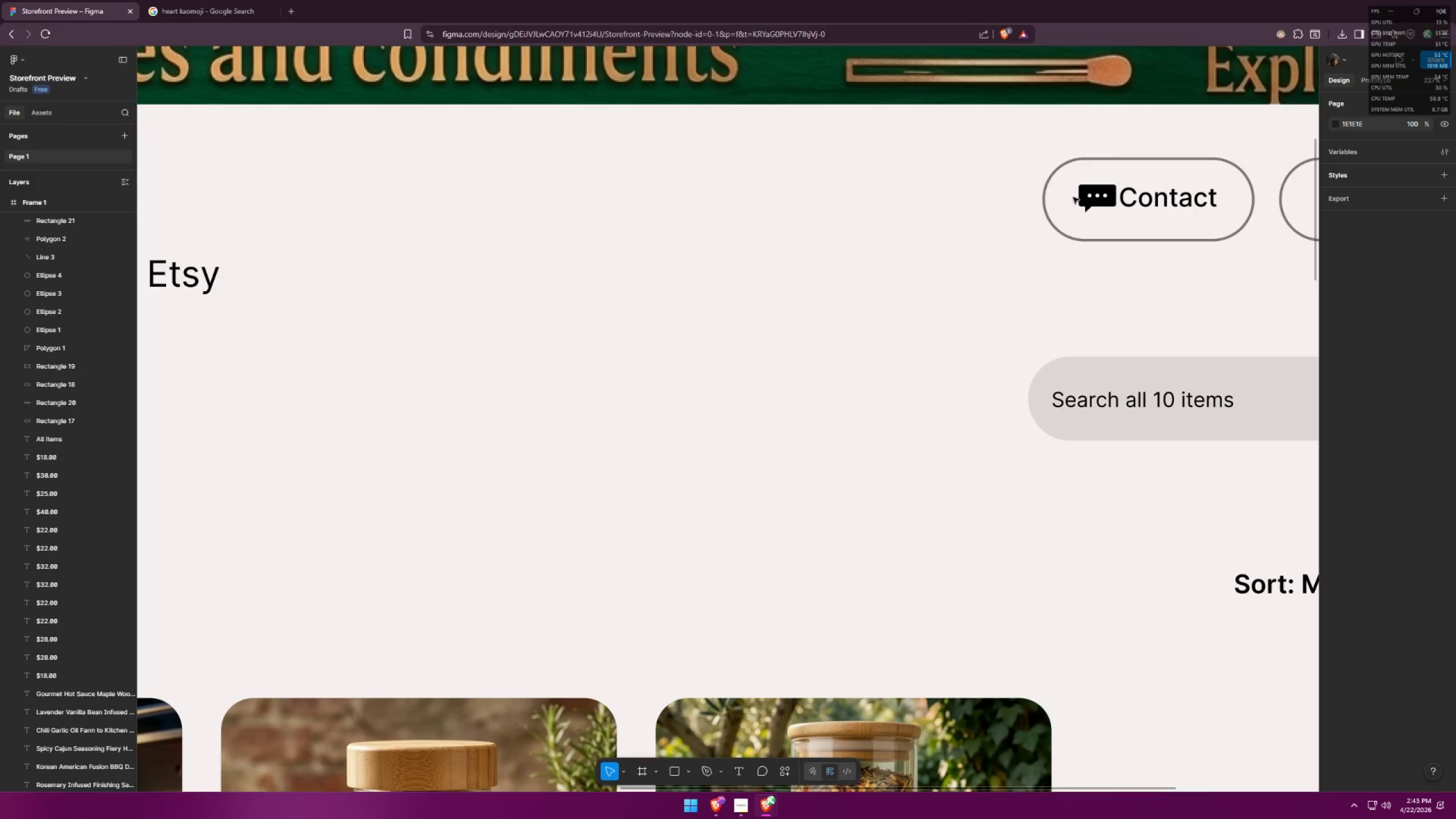 
left_click_drag(start_coordinate=[1070, 188], to_coordinate=[1104, 212])
 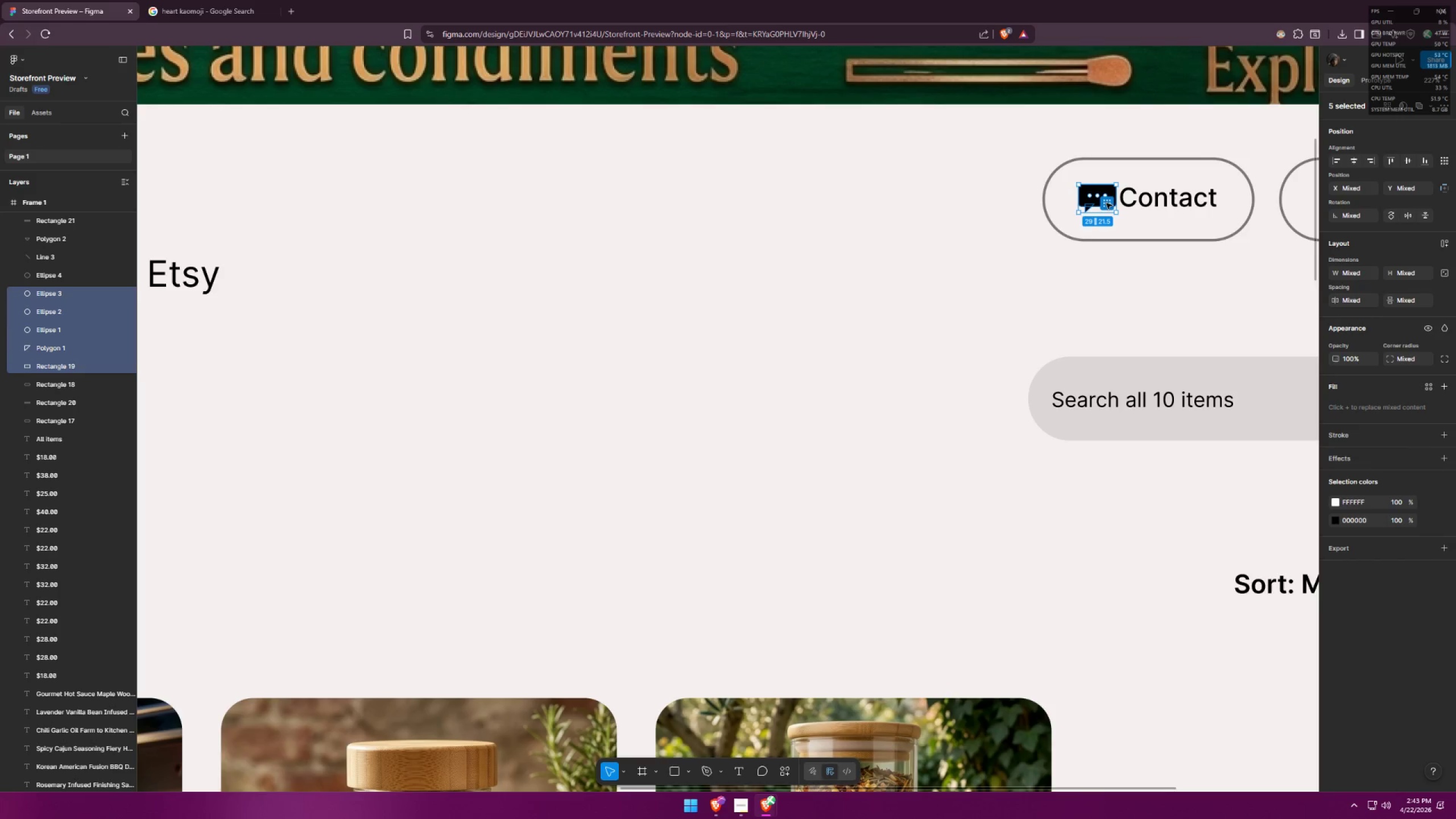 
hold_key(key=ShiftLeft, duration=0.8)
 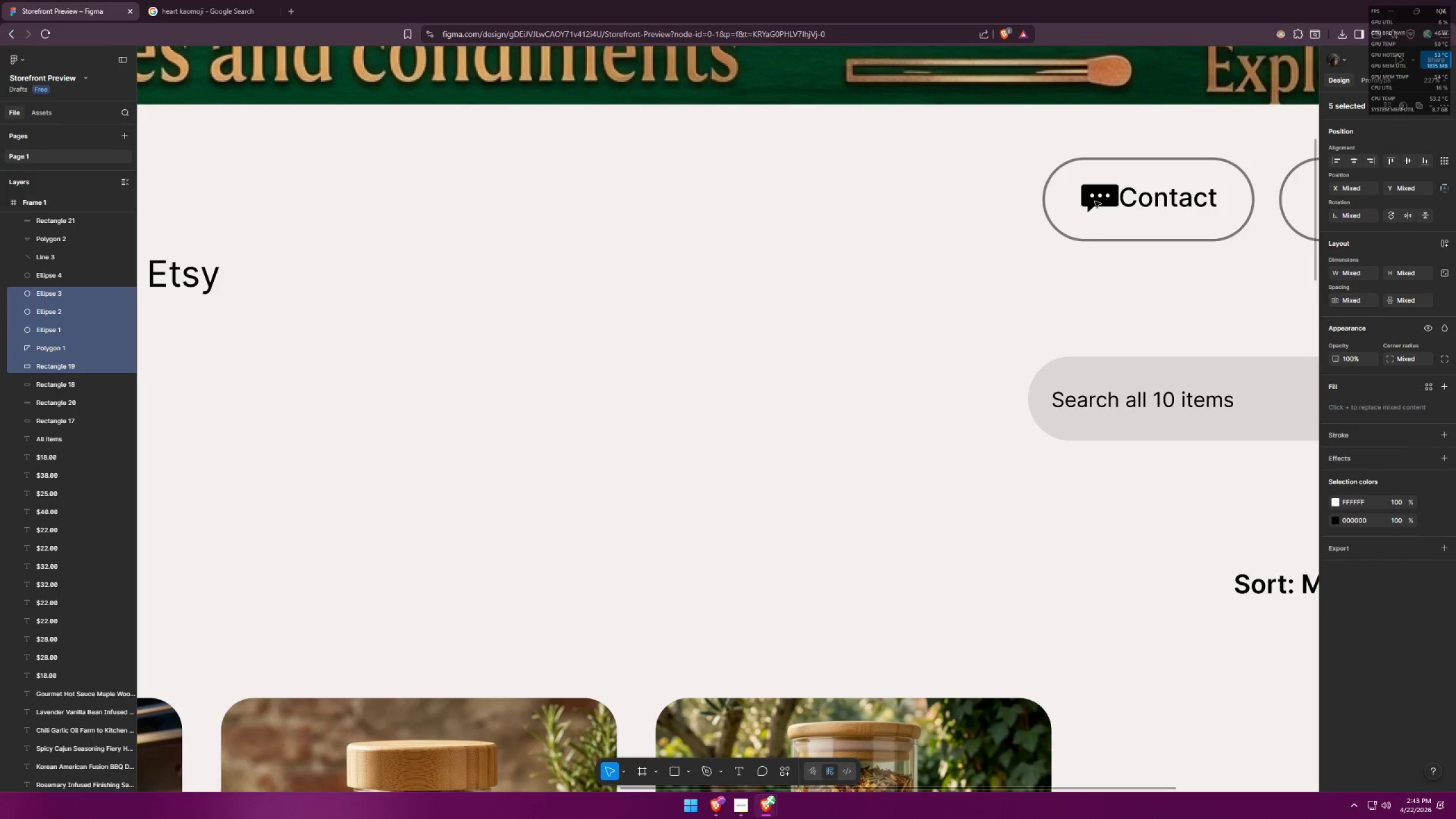 
key(Control+ControlLeft)
 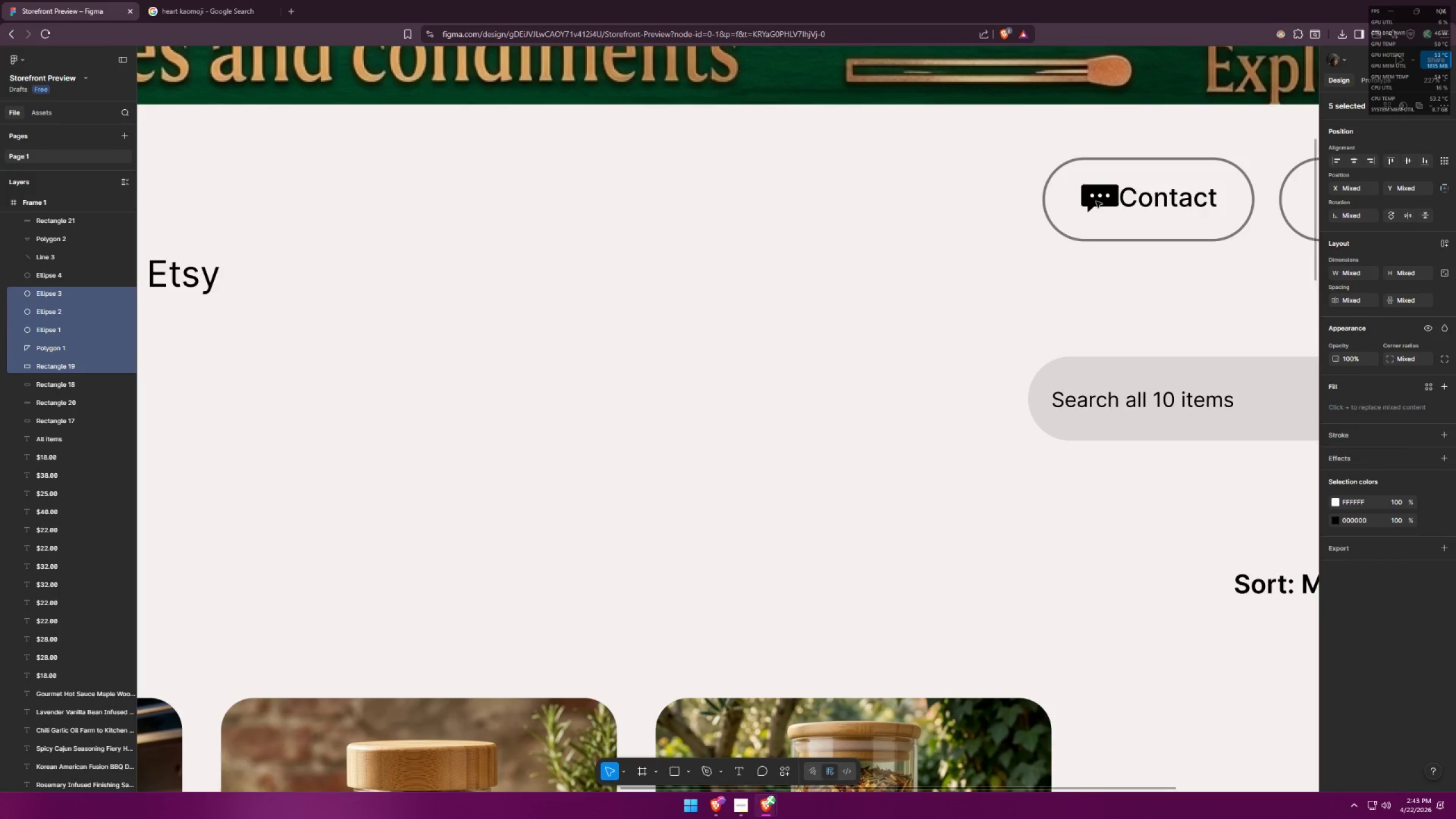 
key(Control+Z)
 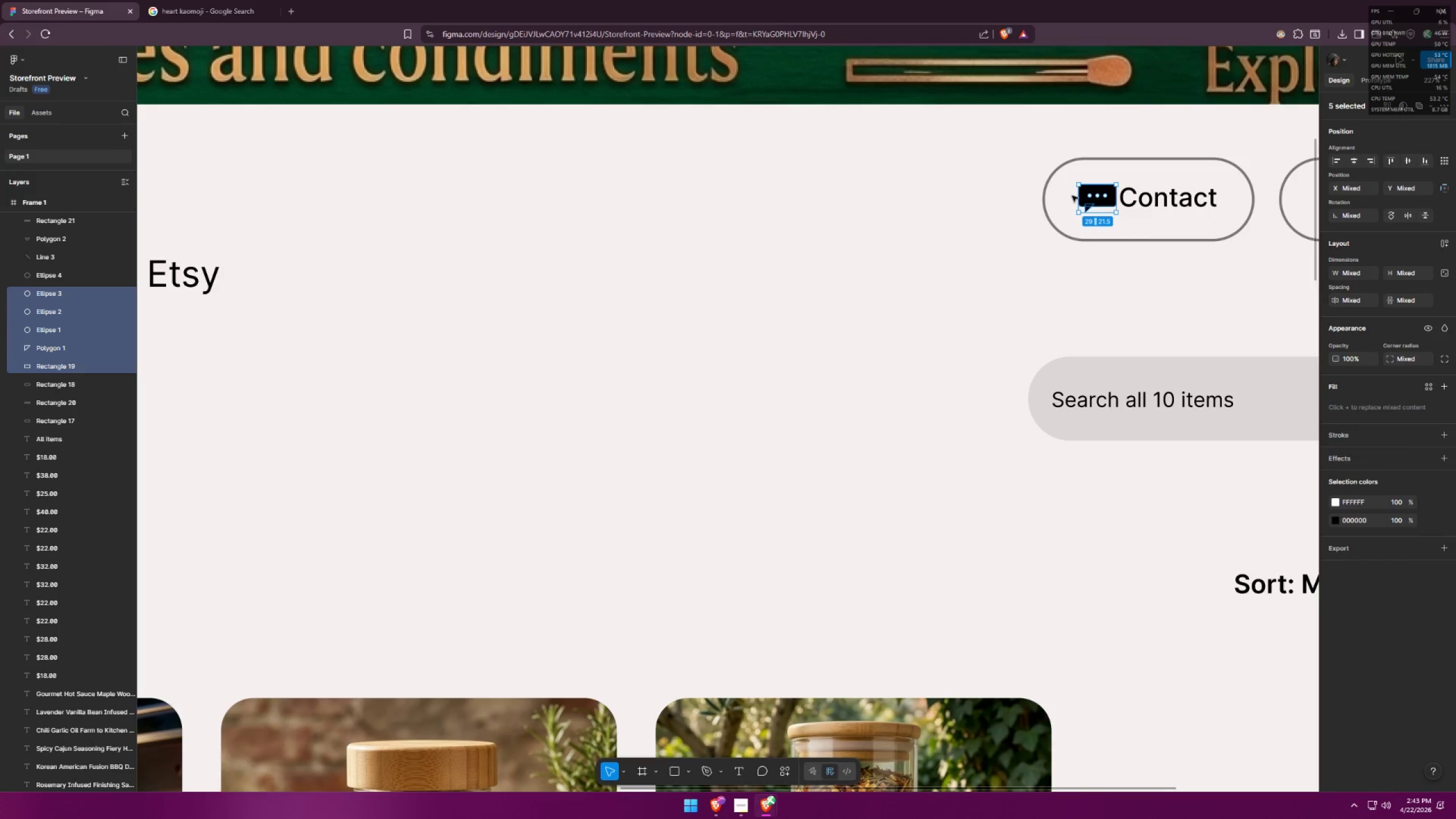 
left_click_drag(start_coordinate=[1069, 192], to_coordinate=[1099, 212])
 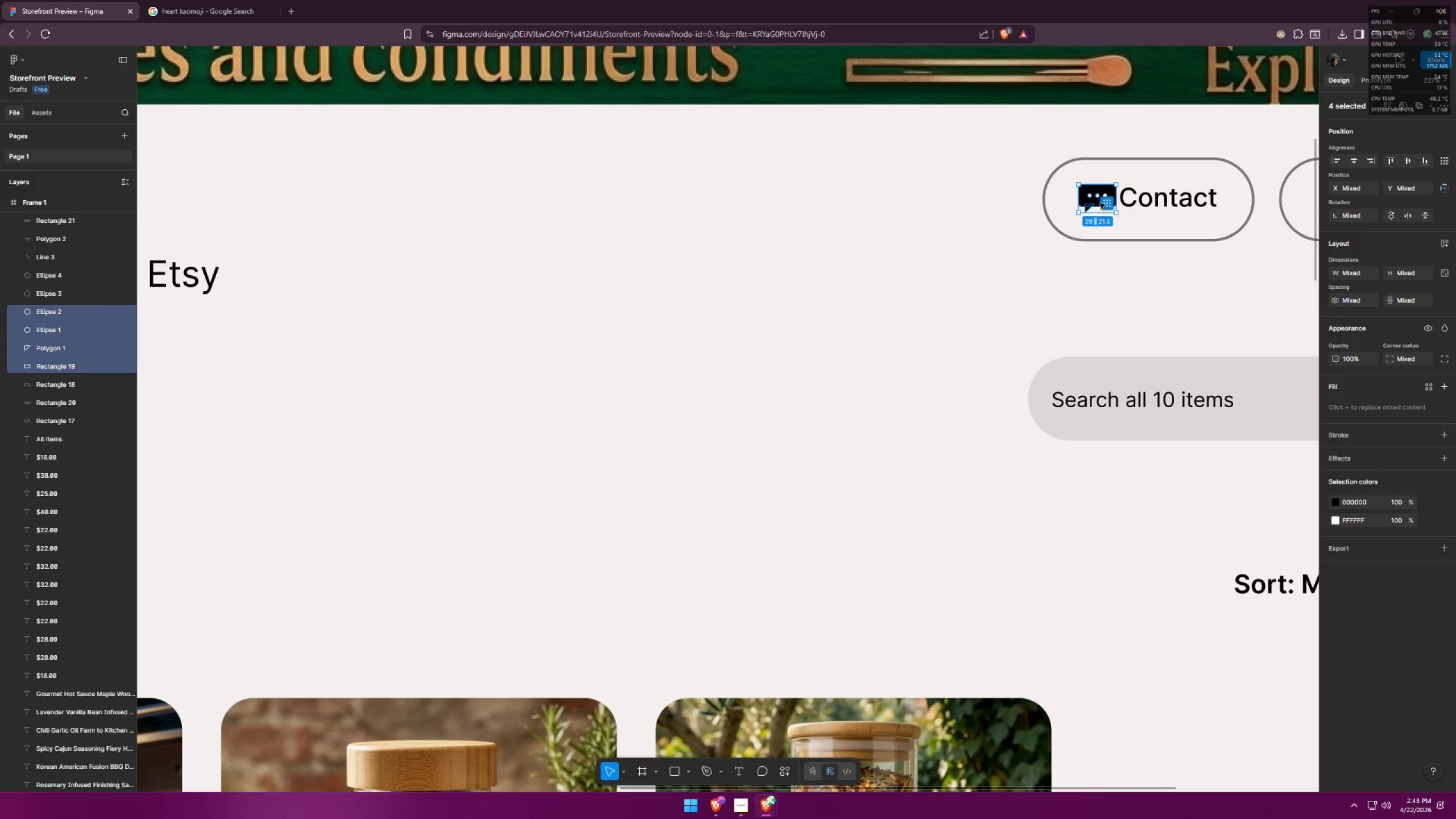 
hold_key(key=AltLeft, duration=0.97)
left_click_drag(start_coordinate=[1095, 202], to_coordinate=[722, 402])
 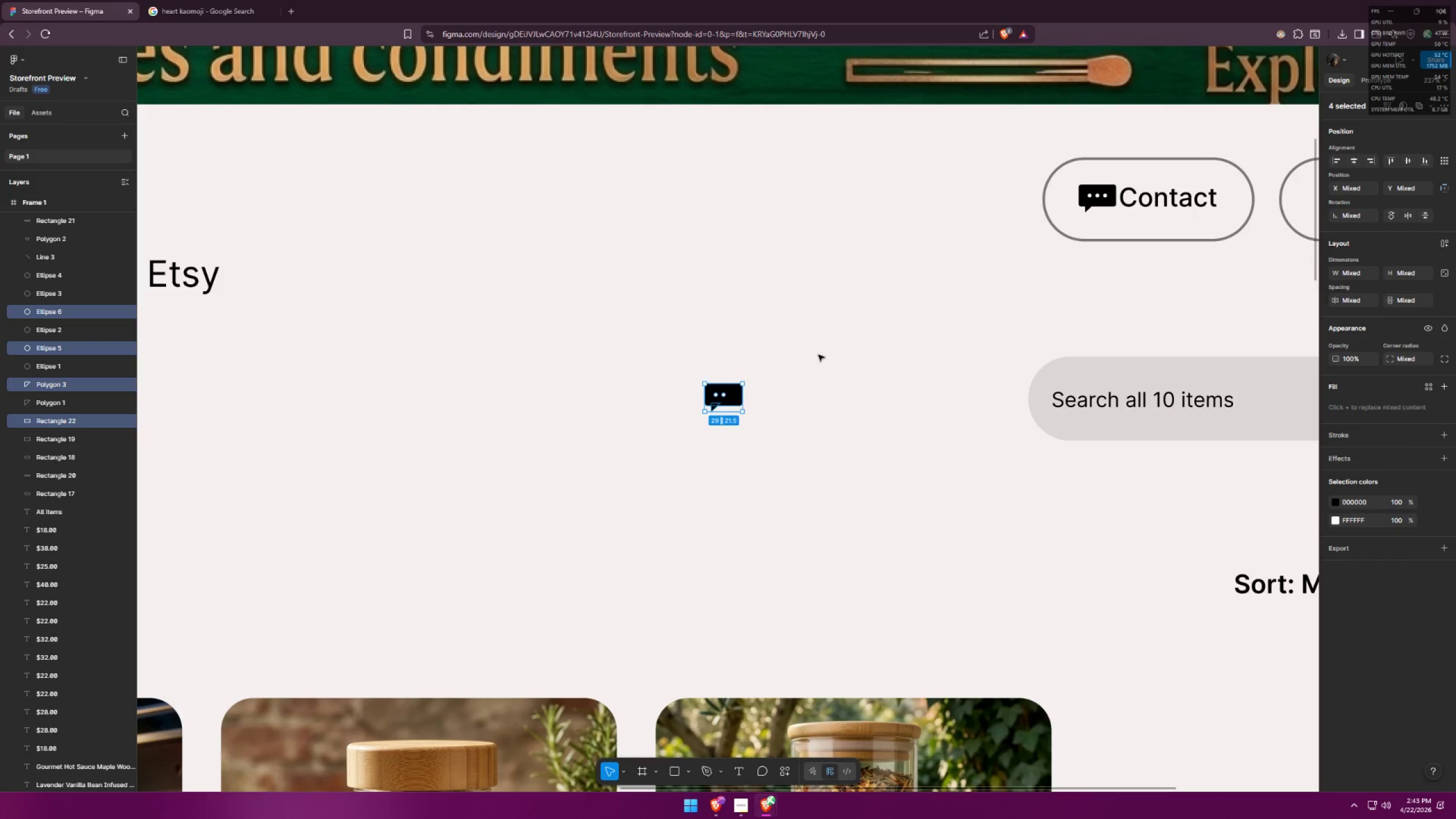 
key(Control+ControlLeft)
 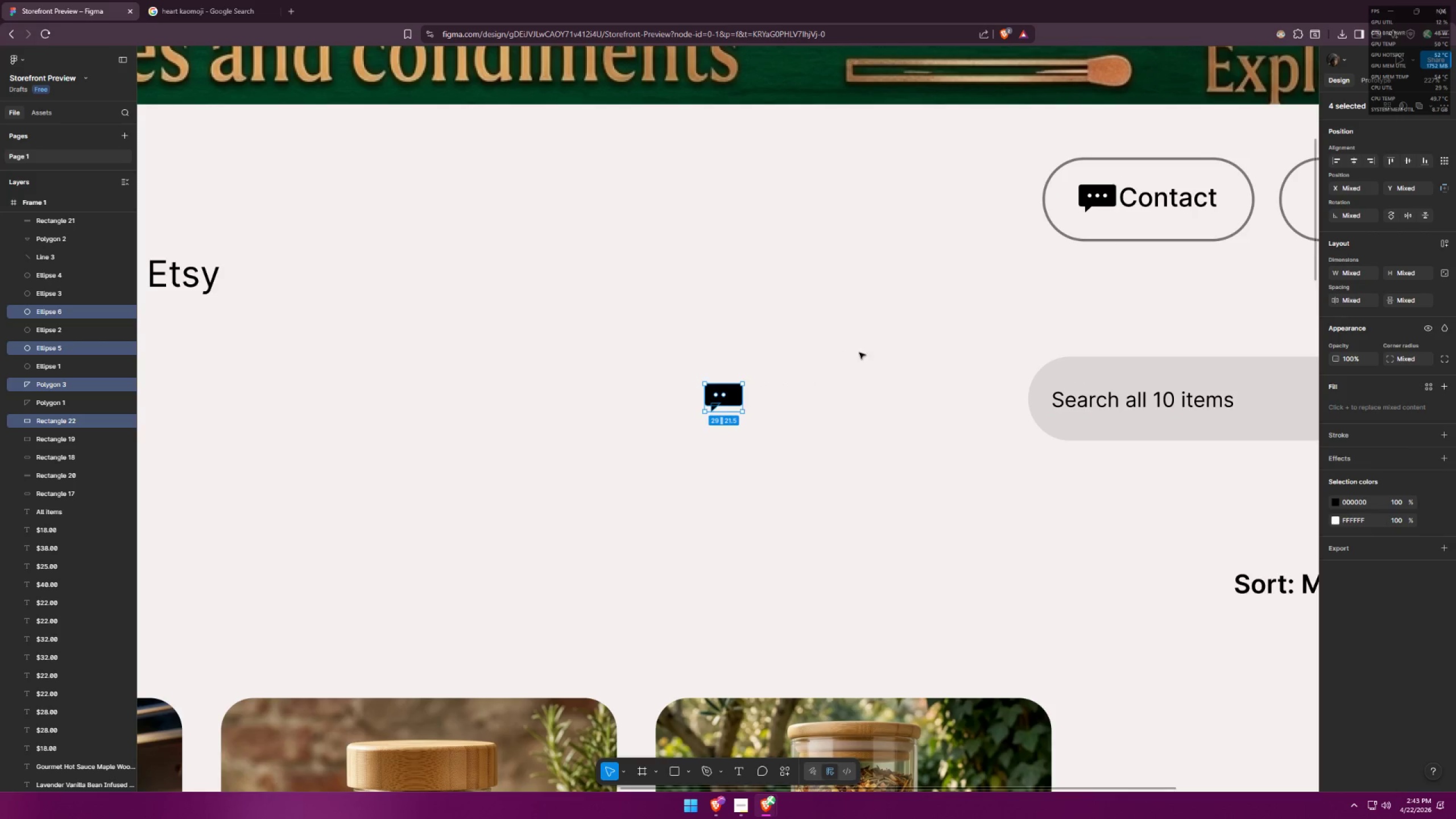 
key(Control+Z)
 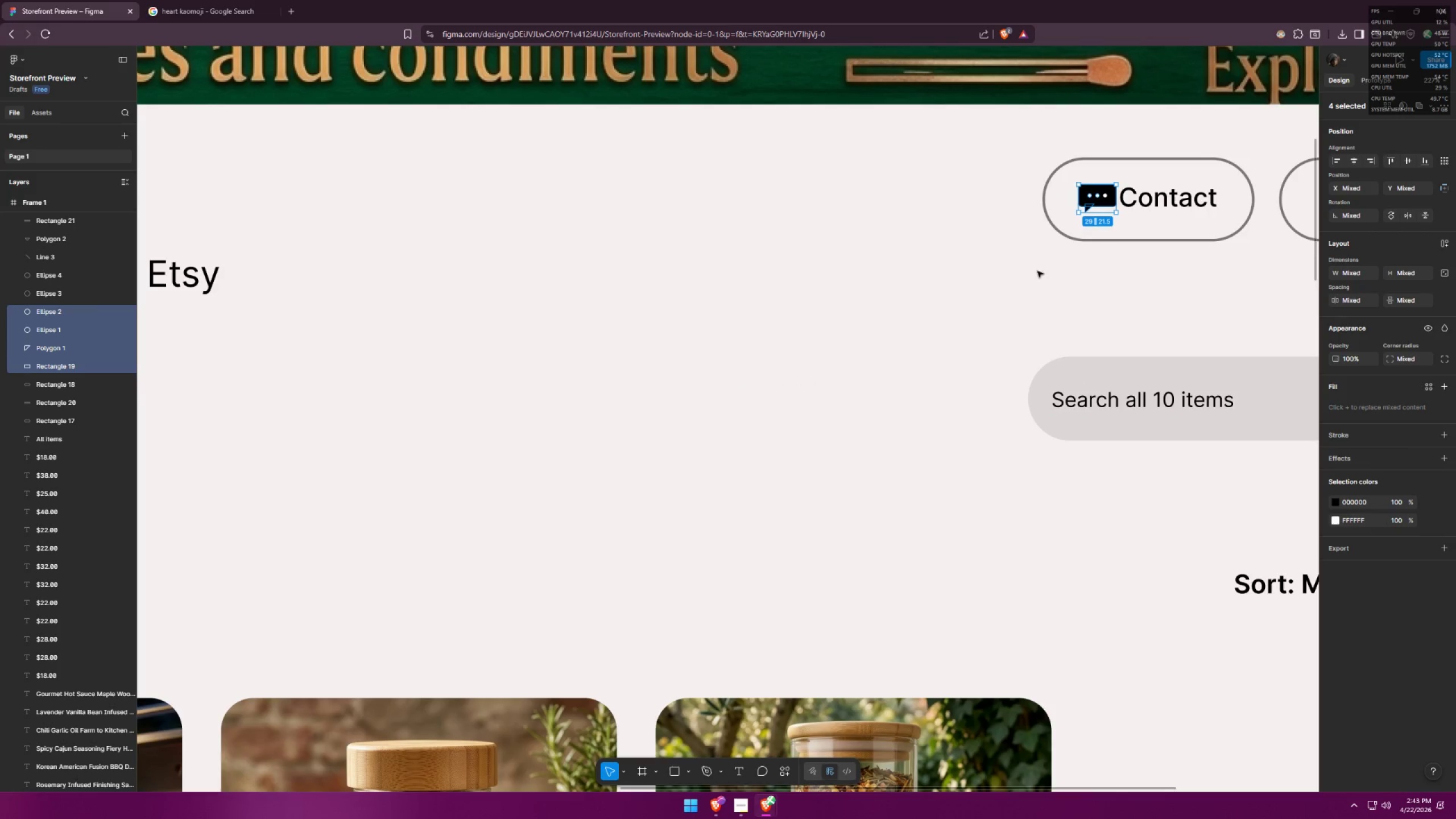 
left_click([973, 260])
 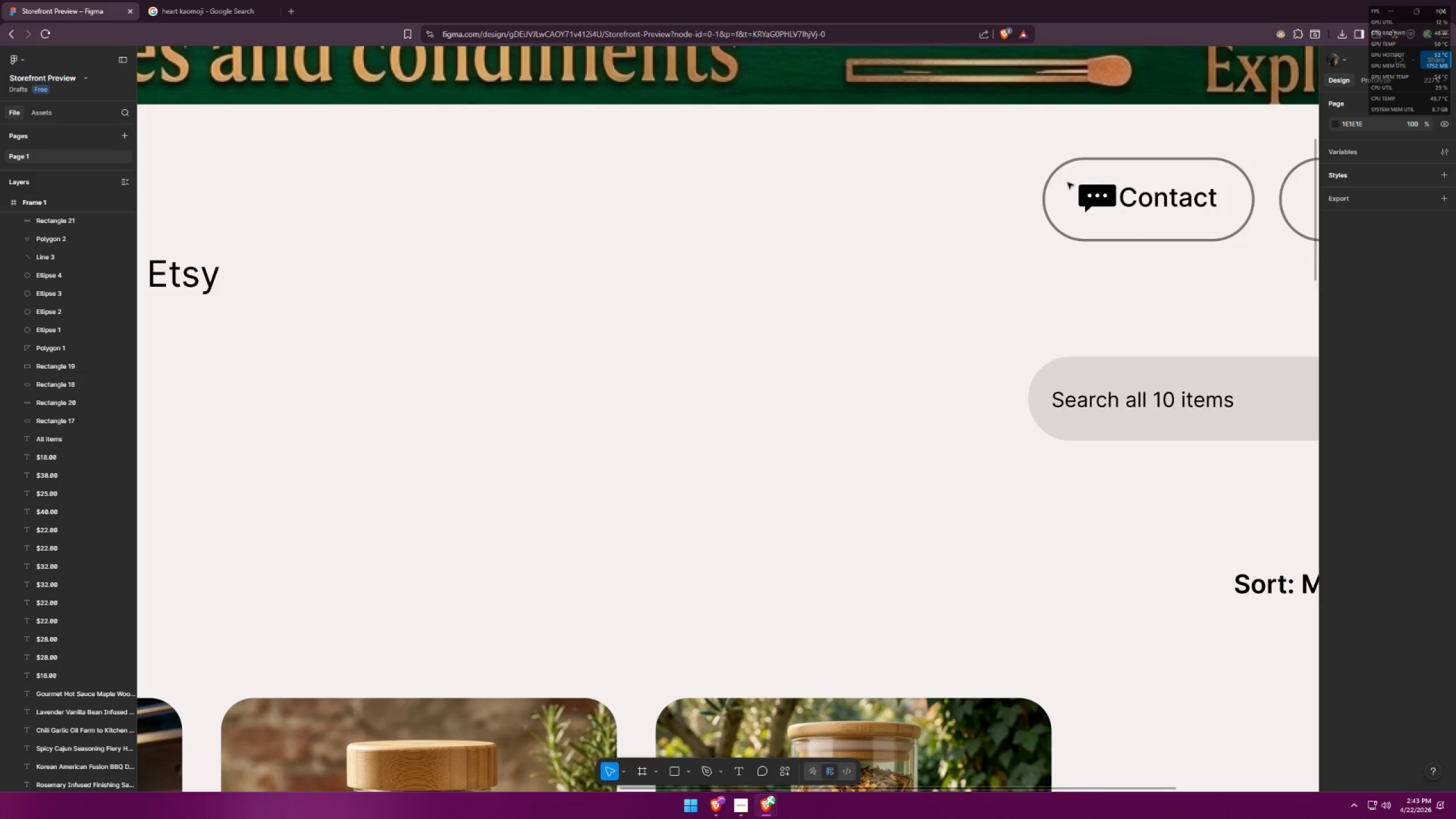 
left_click_drag(start_coordinate=[1068, 179], to_coordinate=[1120, 214])
 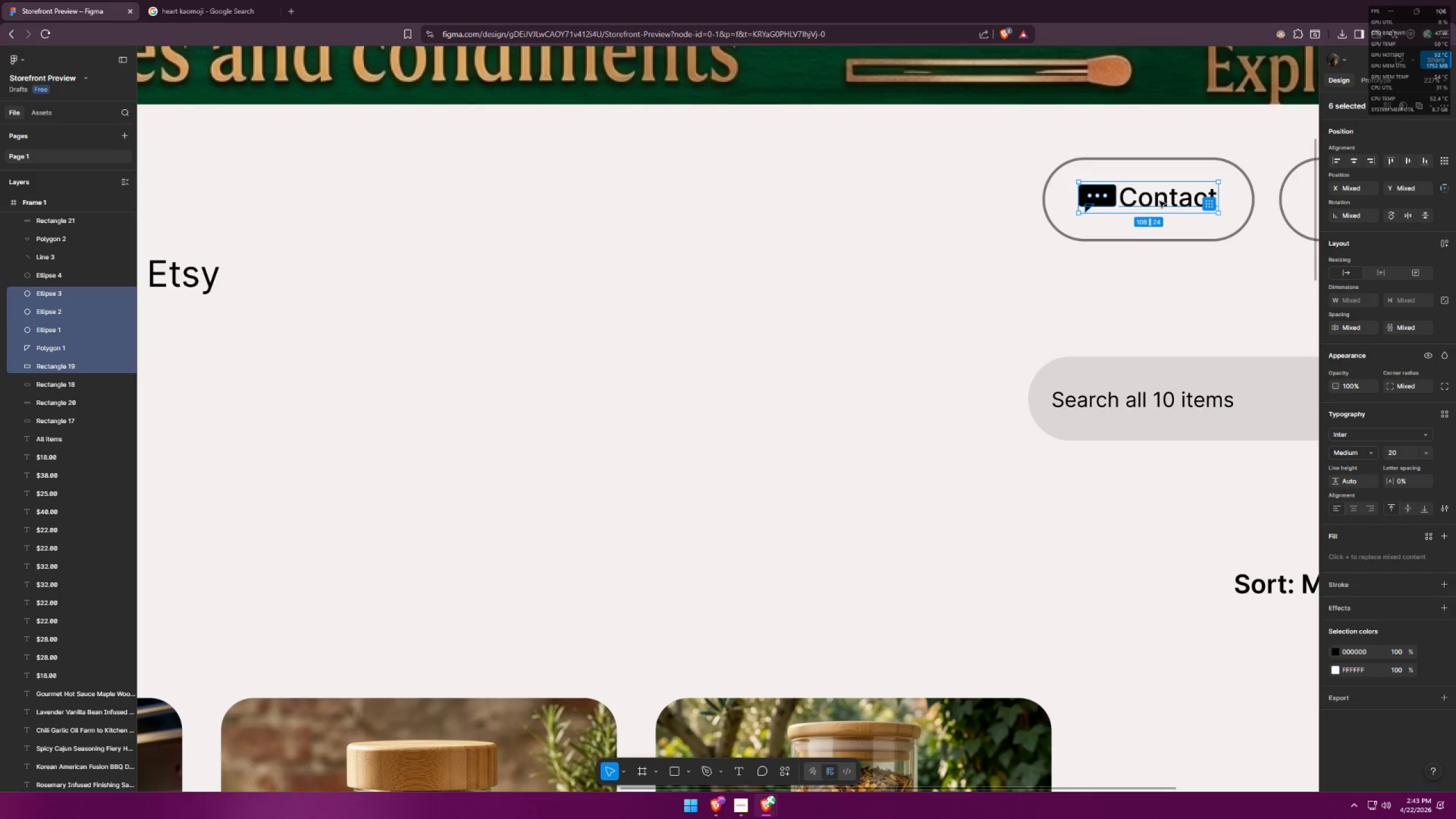 
hold_key(key=ShiftLeft, duration=0.33)
 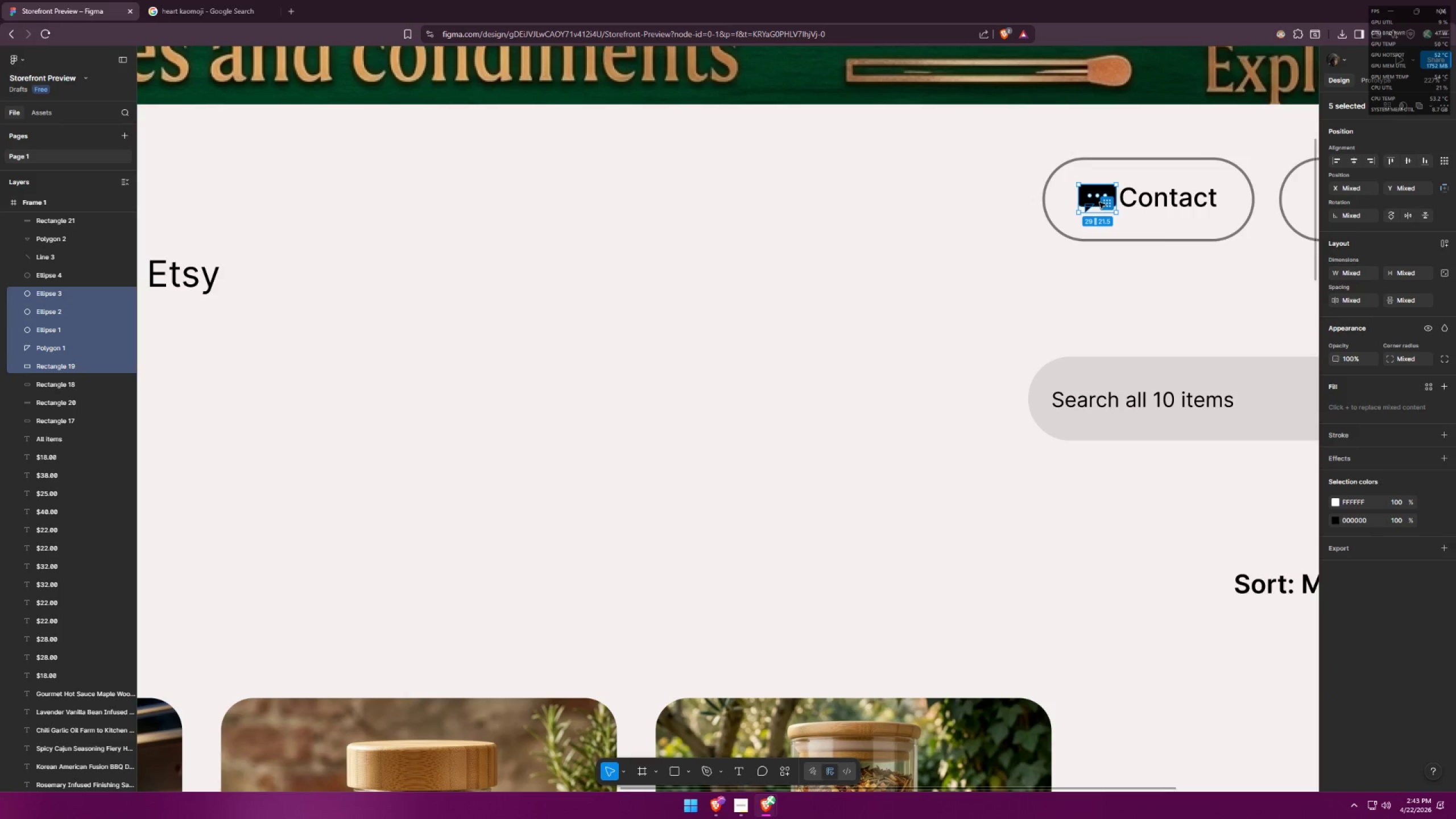 
hold_key(key=AltLeft, duration=0.88)
left_click_drag(start_coordinate=[1094, 201], to_coordinate=[729, 433])
 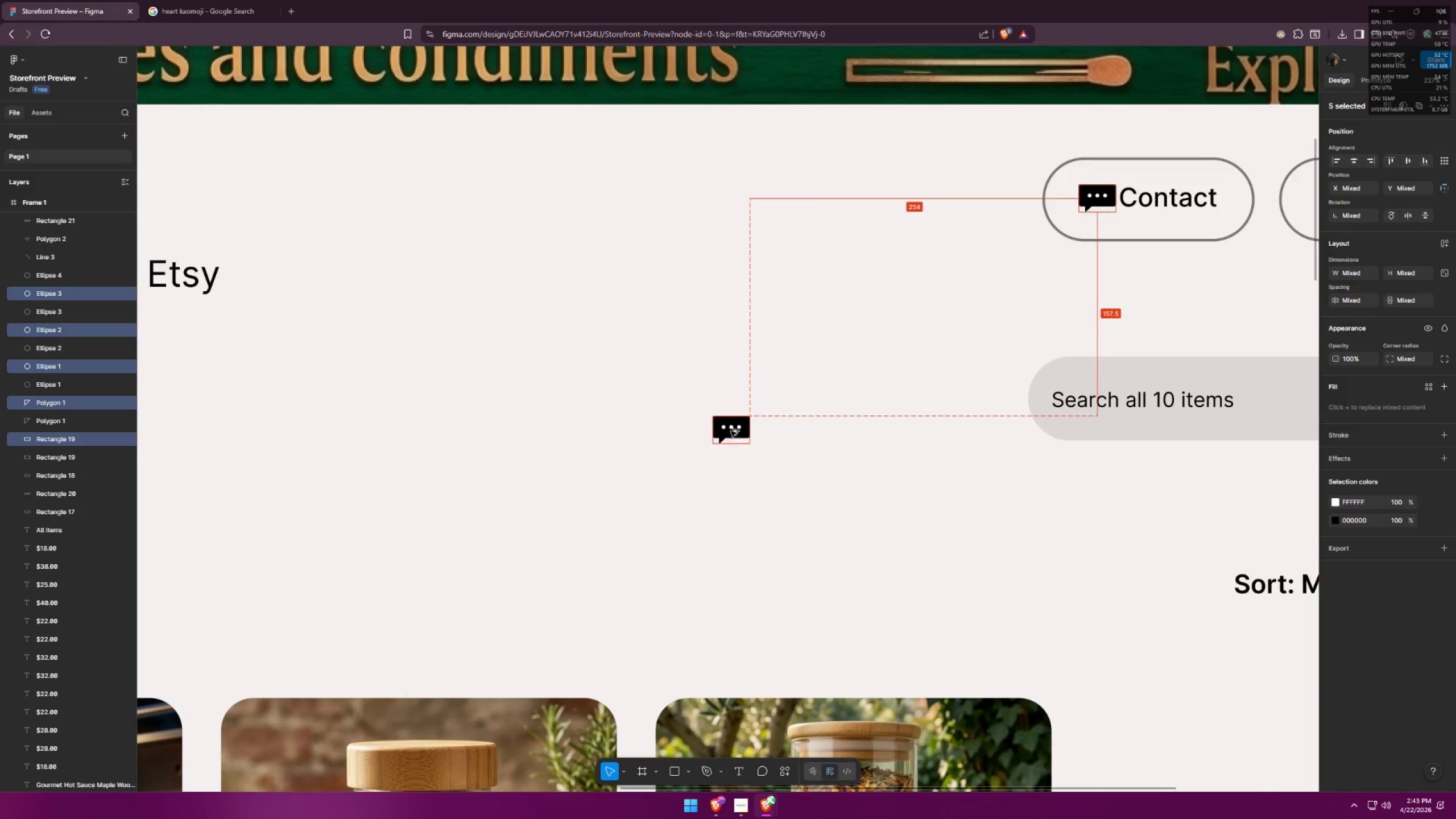 
hold_key(key=AltLeft, duration=20.92)
hold_key(key=ControlLeft, duration=1.0)
scroll: coordinate [573, 418], scroll_direction: down, amount: 7.0
 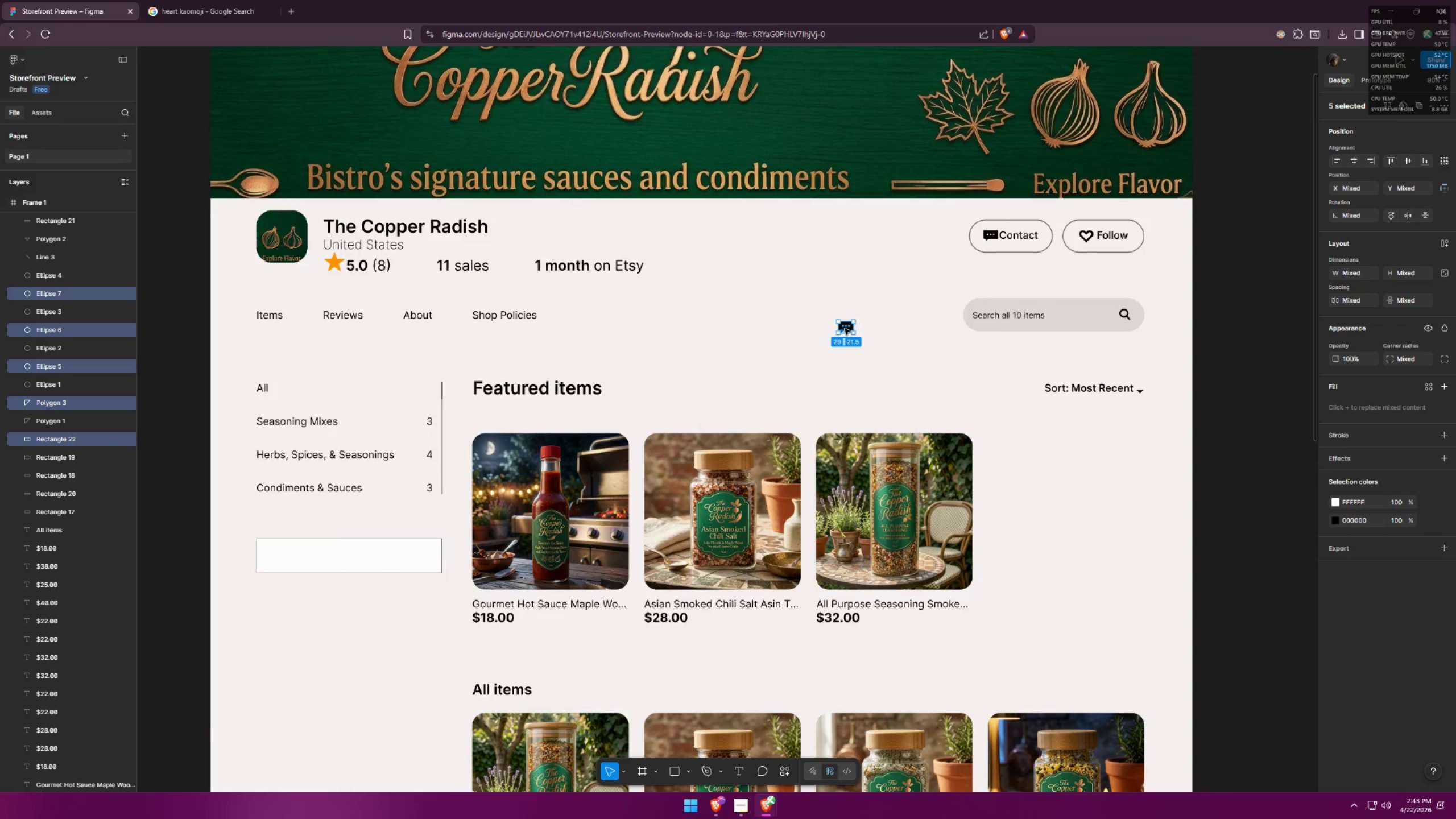 
left_click_drag(start_coordinate=[846, 326], to_coordinate=[289, 557])
 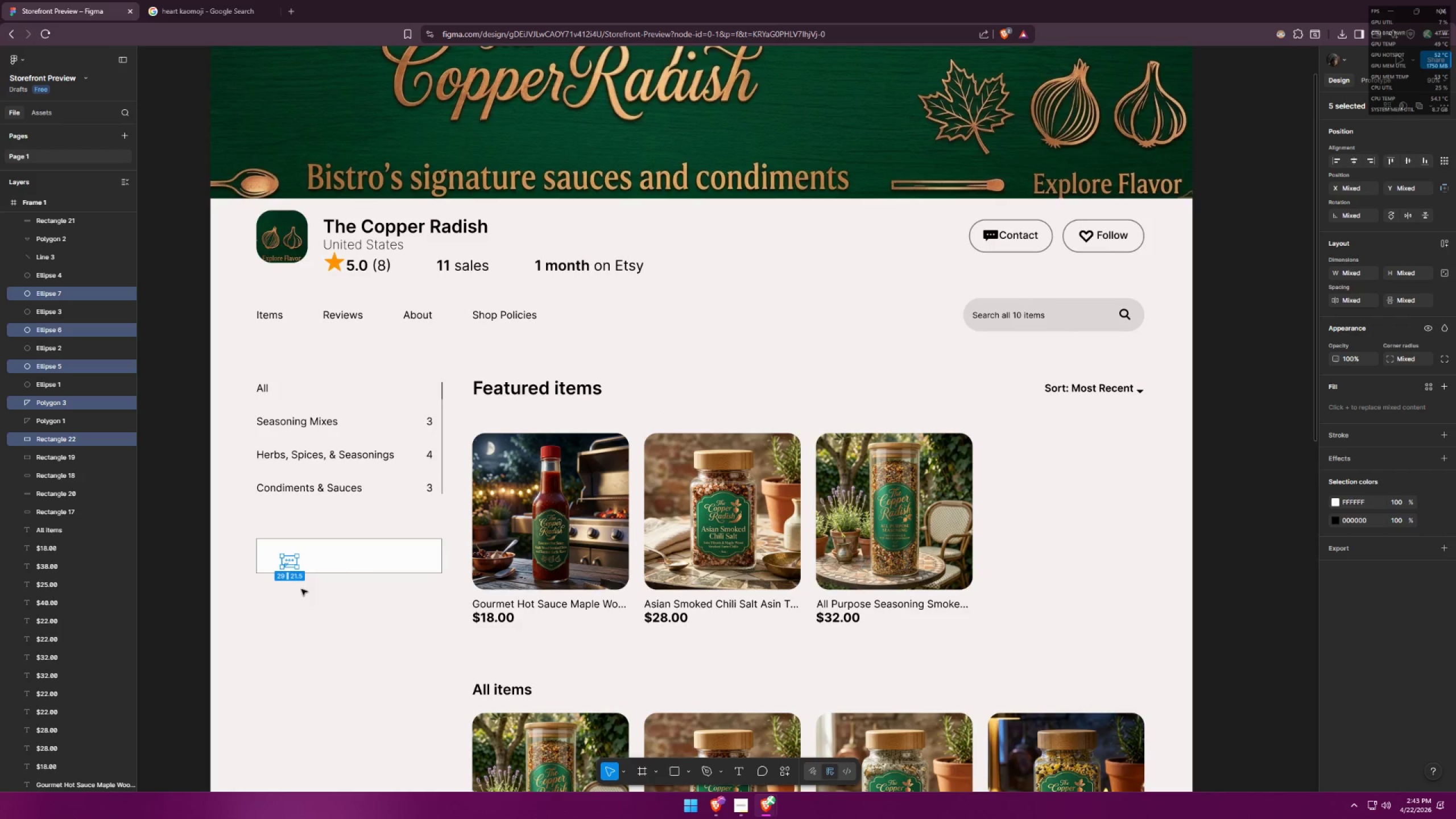 
hold_key(key=ControlLeft, duration=0.48)
scroll: coordinate [80, 335], scroll_direction: up, amount: 9.0
 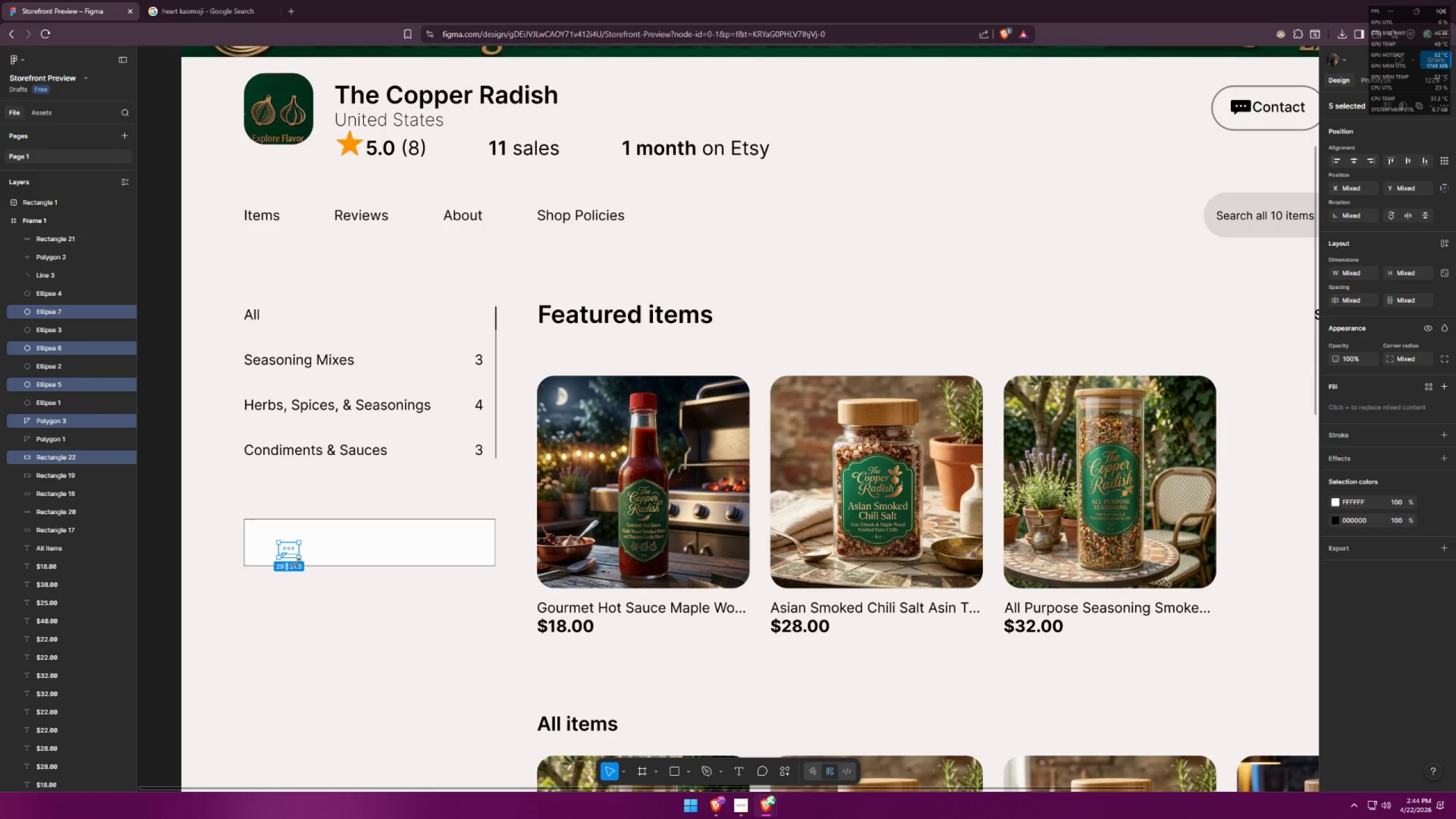 
left_click([308, 598])
 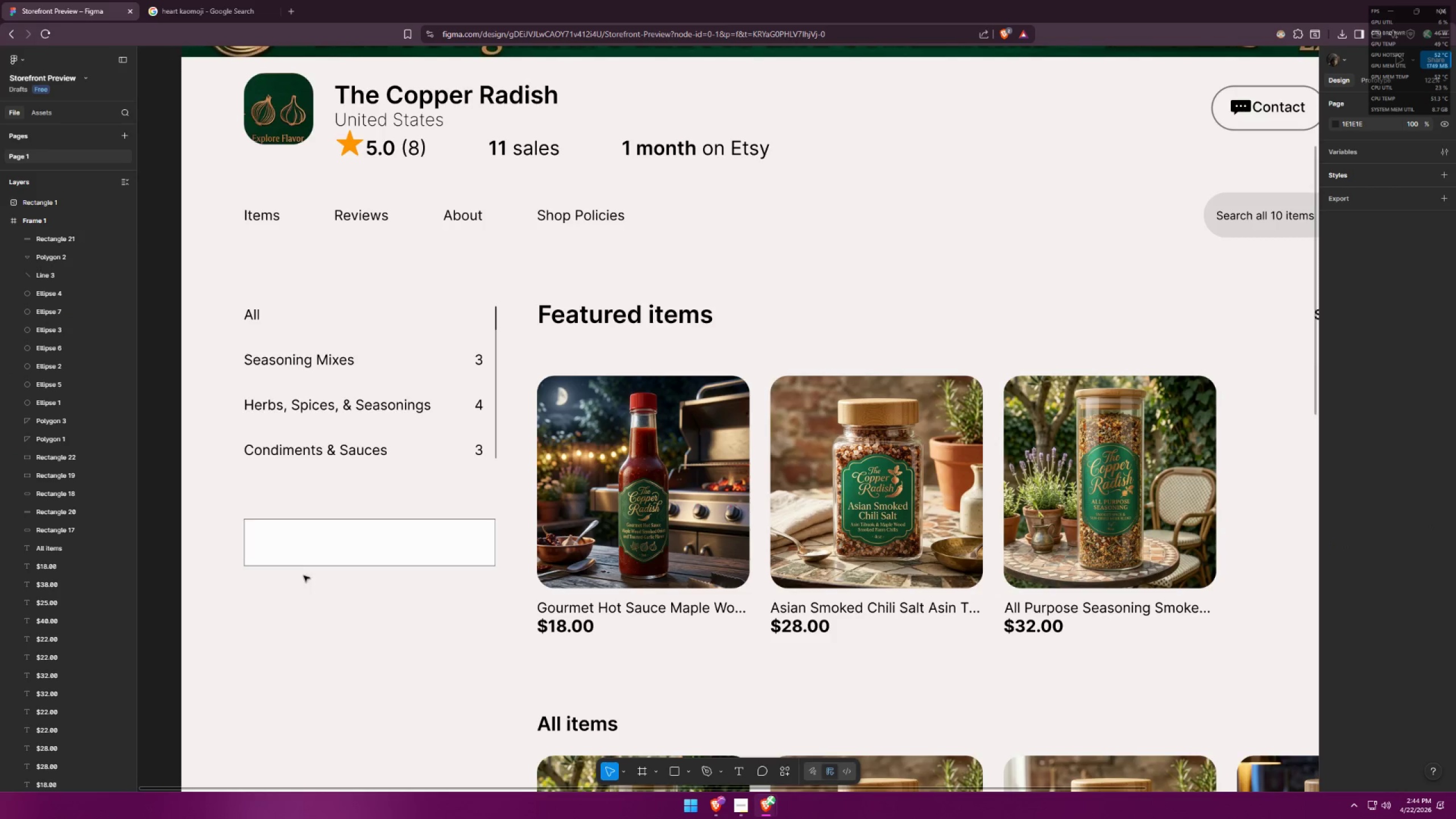 
left_click([327, 549])
 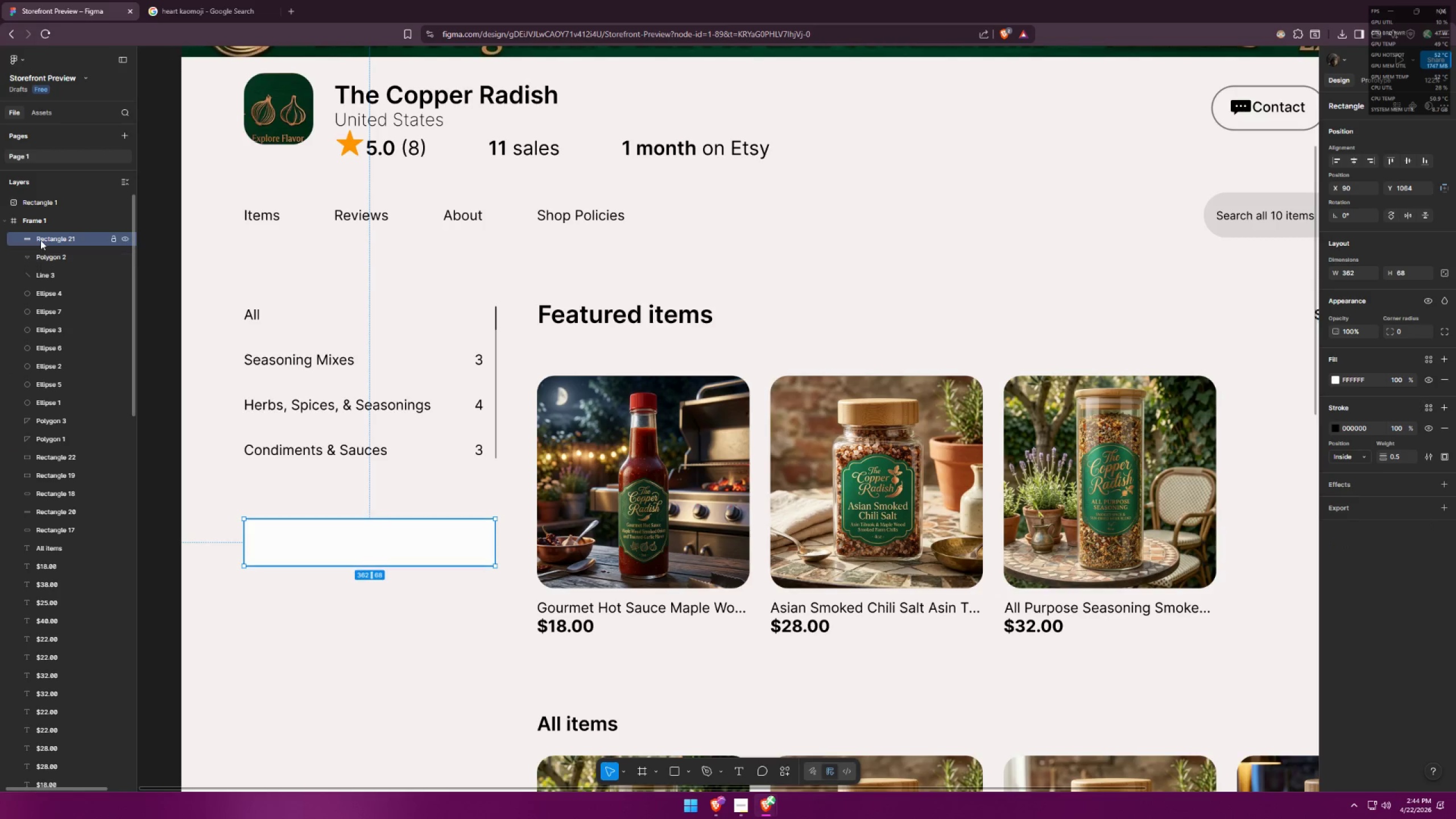 
left_click_drag(start_coordinate=[48, 234], to_coordinate=[43, 445])
 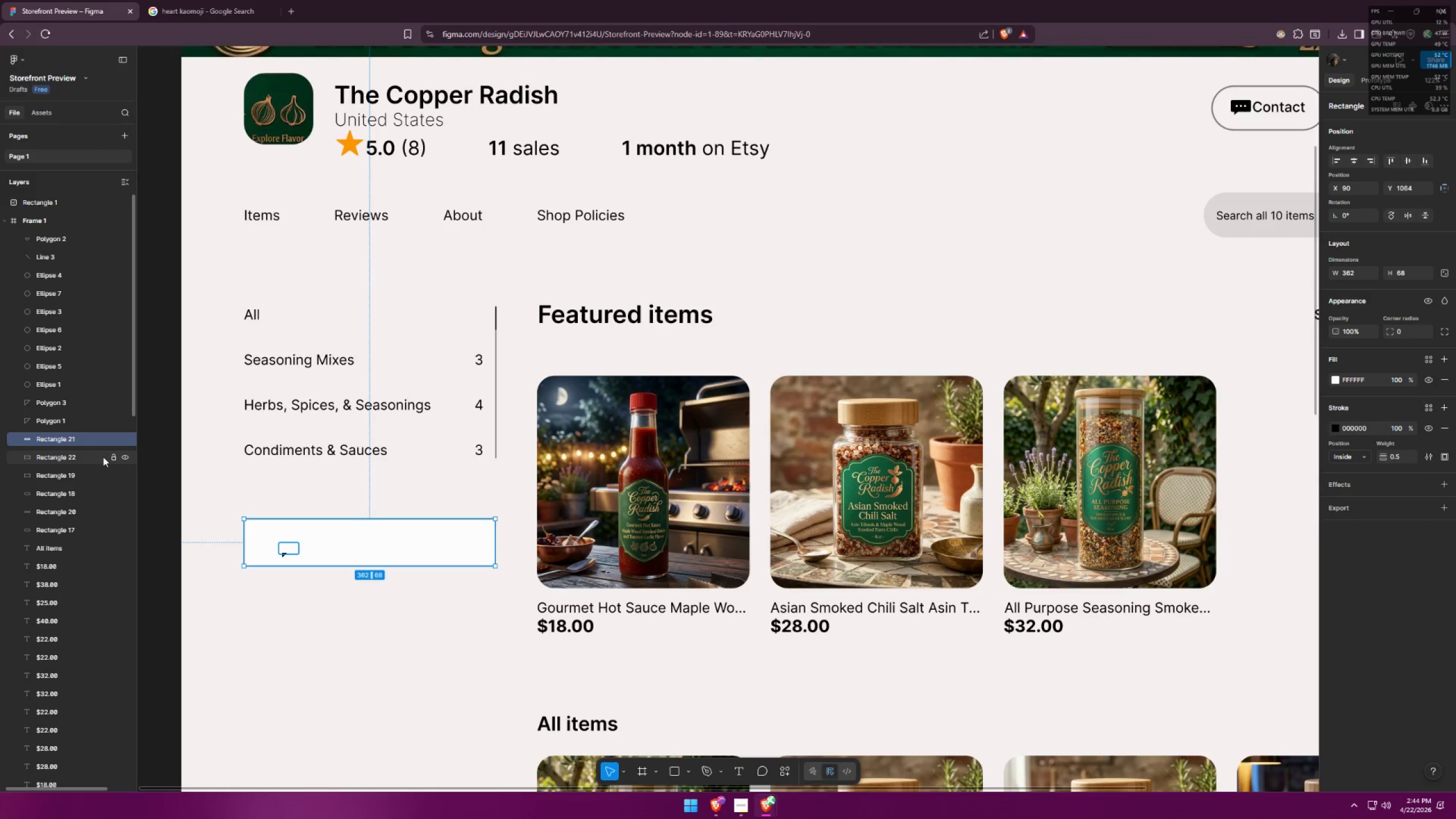 
left_click_drag(start_coordinate=[91, 440], to_coordinate=[73, 671])
 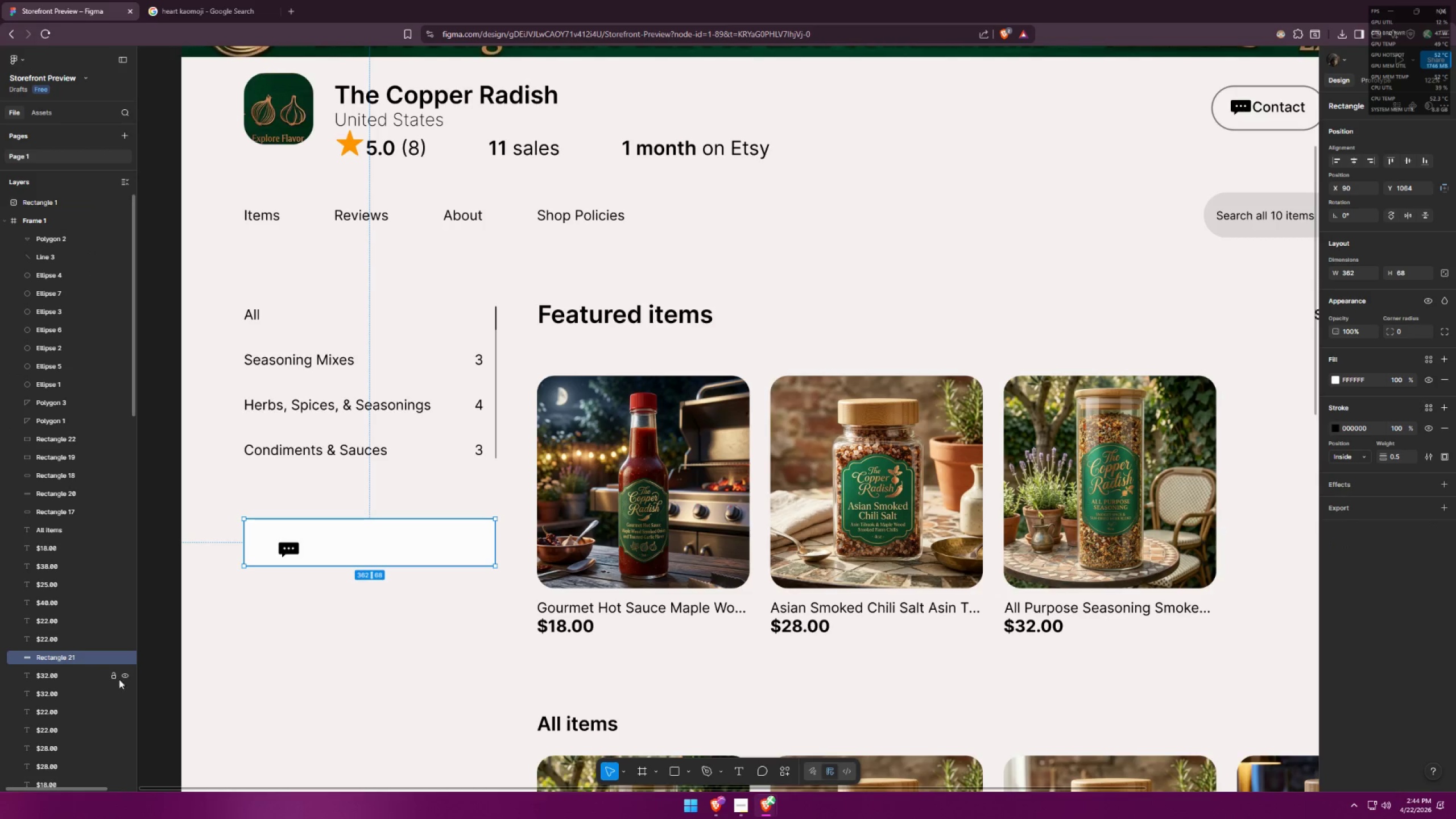 
left_click([309, 658])
 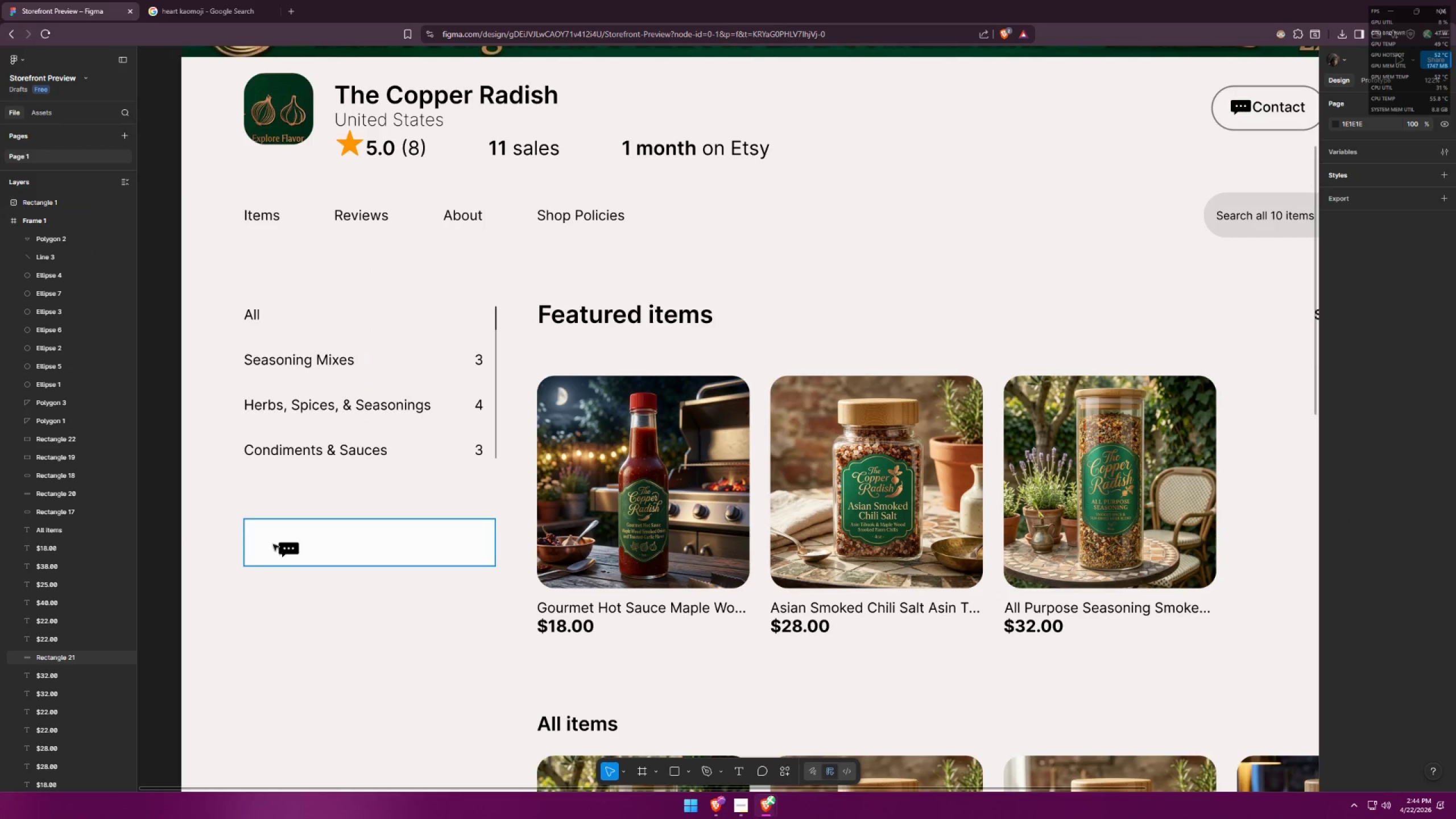 
left_click_drag(start_coordinate=[266, 531], to_coordinate=[311, 579])
 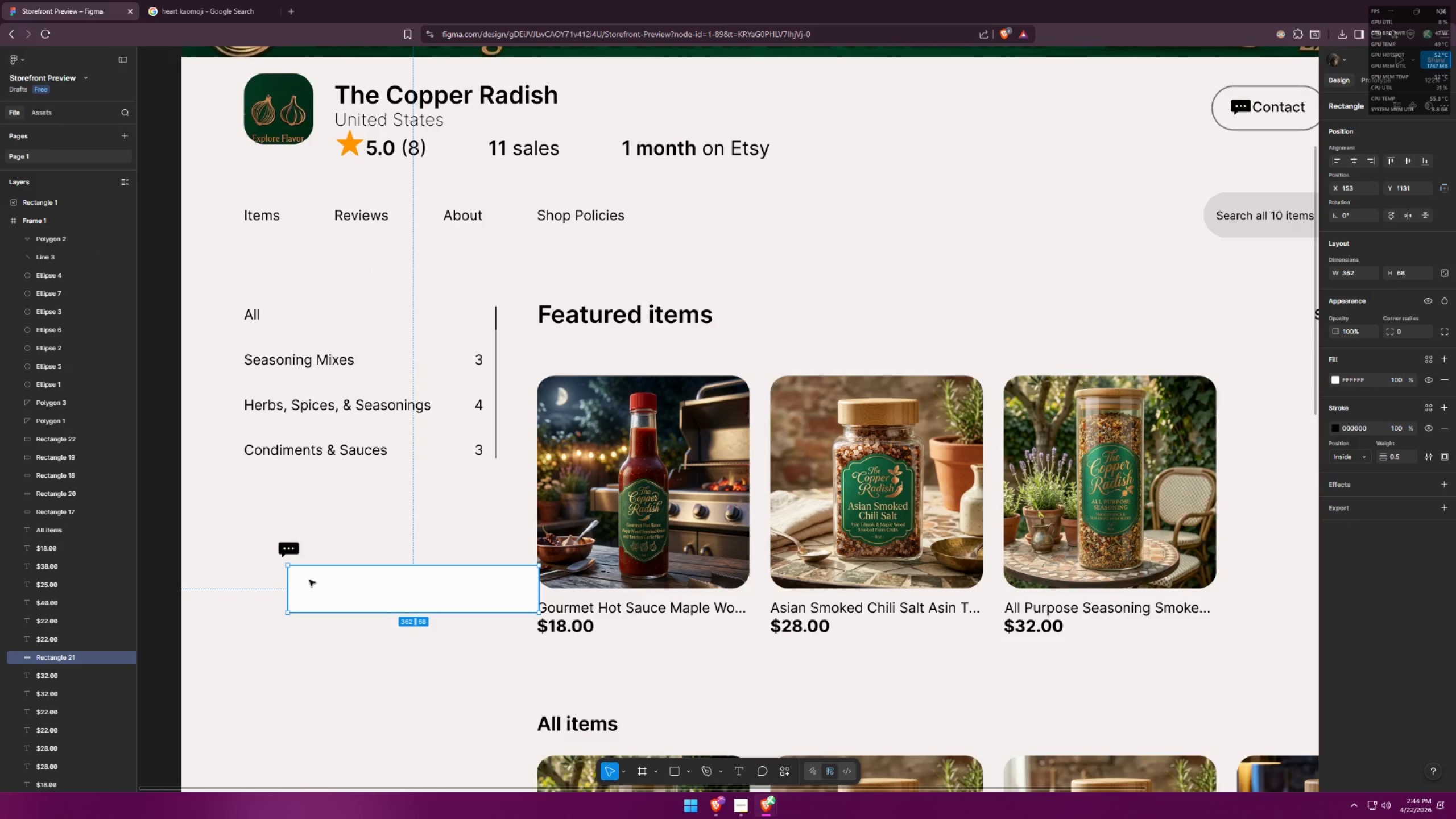 
key(Control+ControlLeft)
 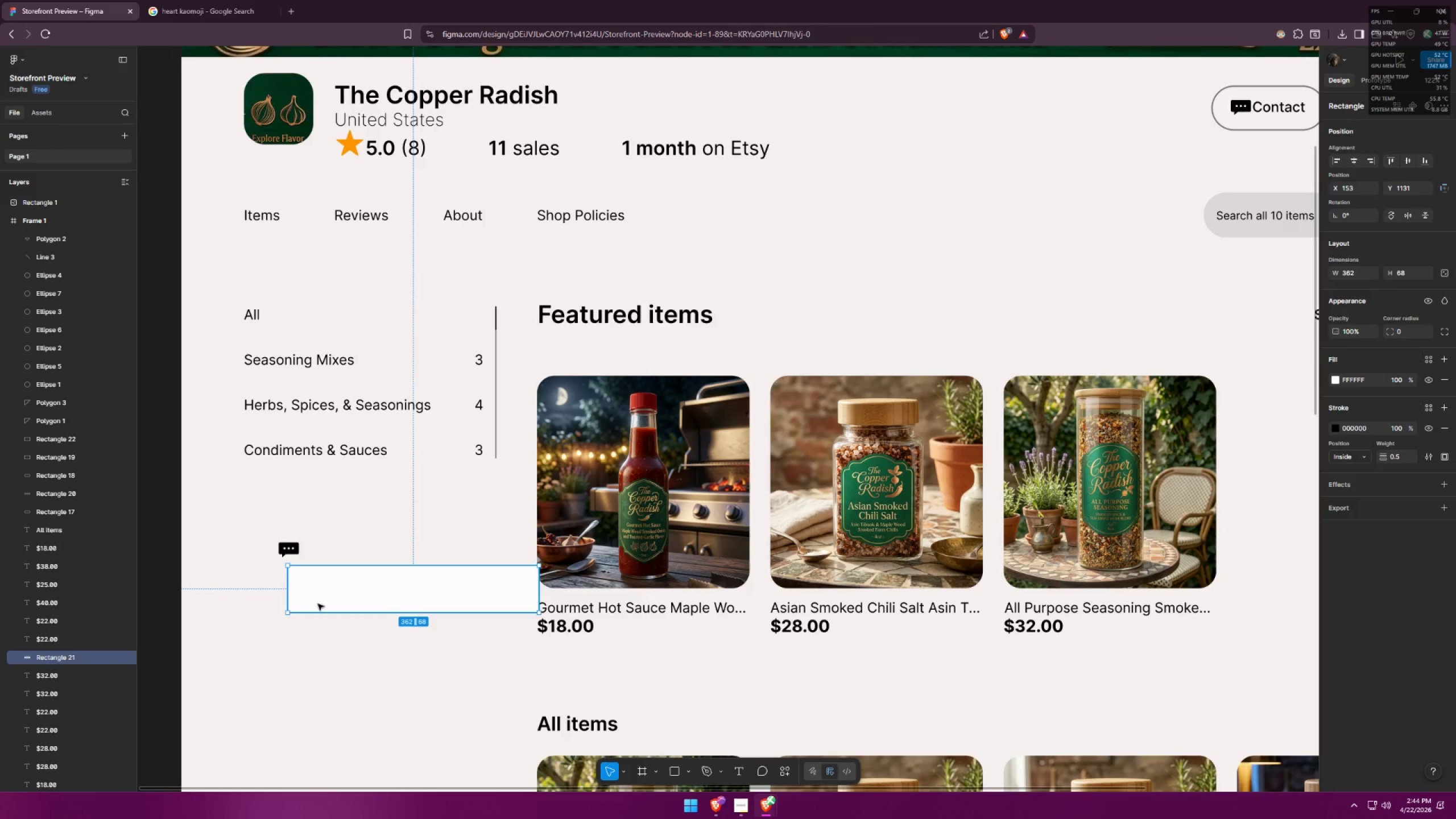 
key(Control+Z)
 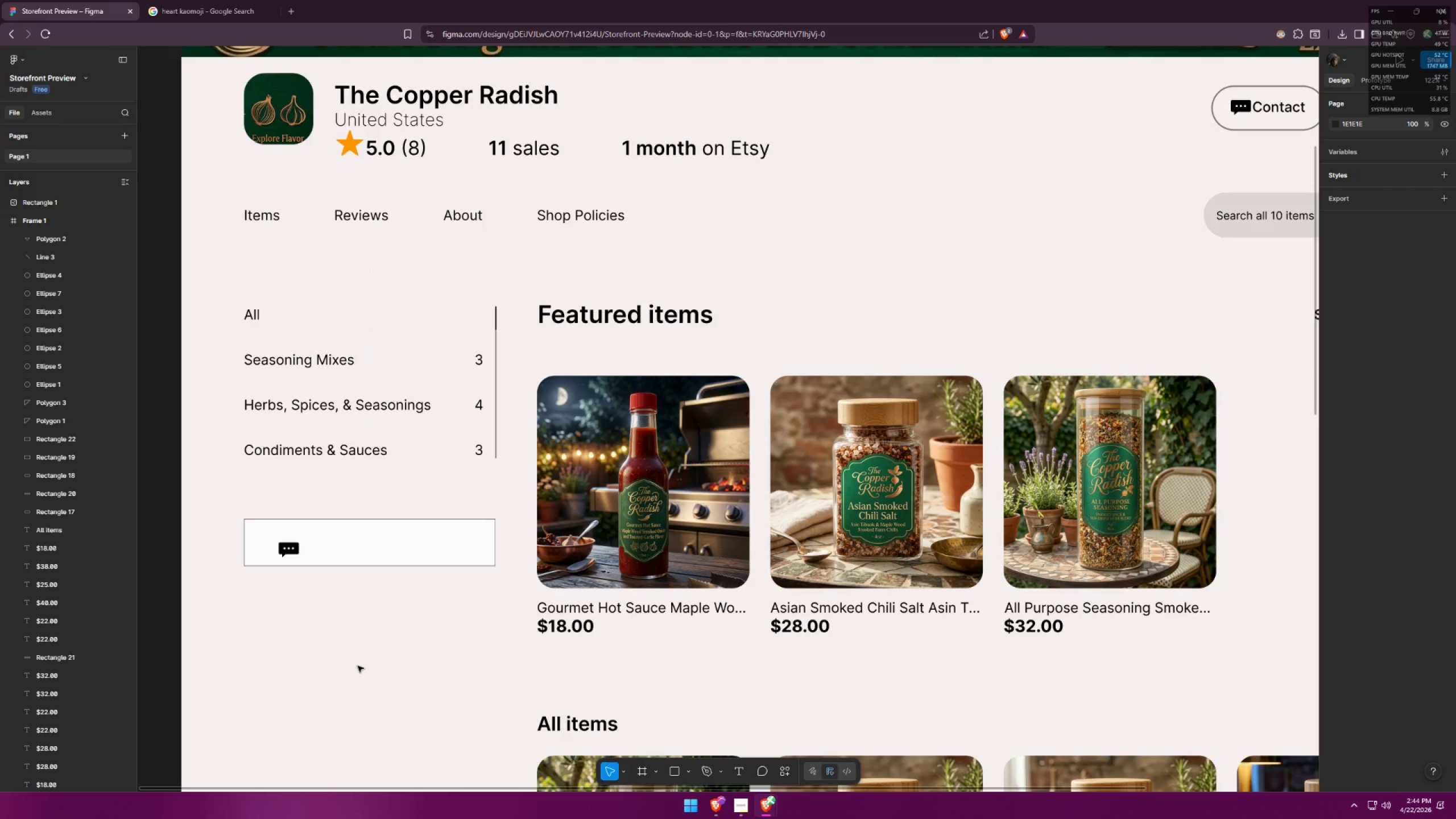 
left_click_drag(start_coordinate=[357, 657], to_coordinate=[245, 504])
 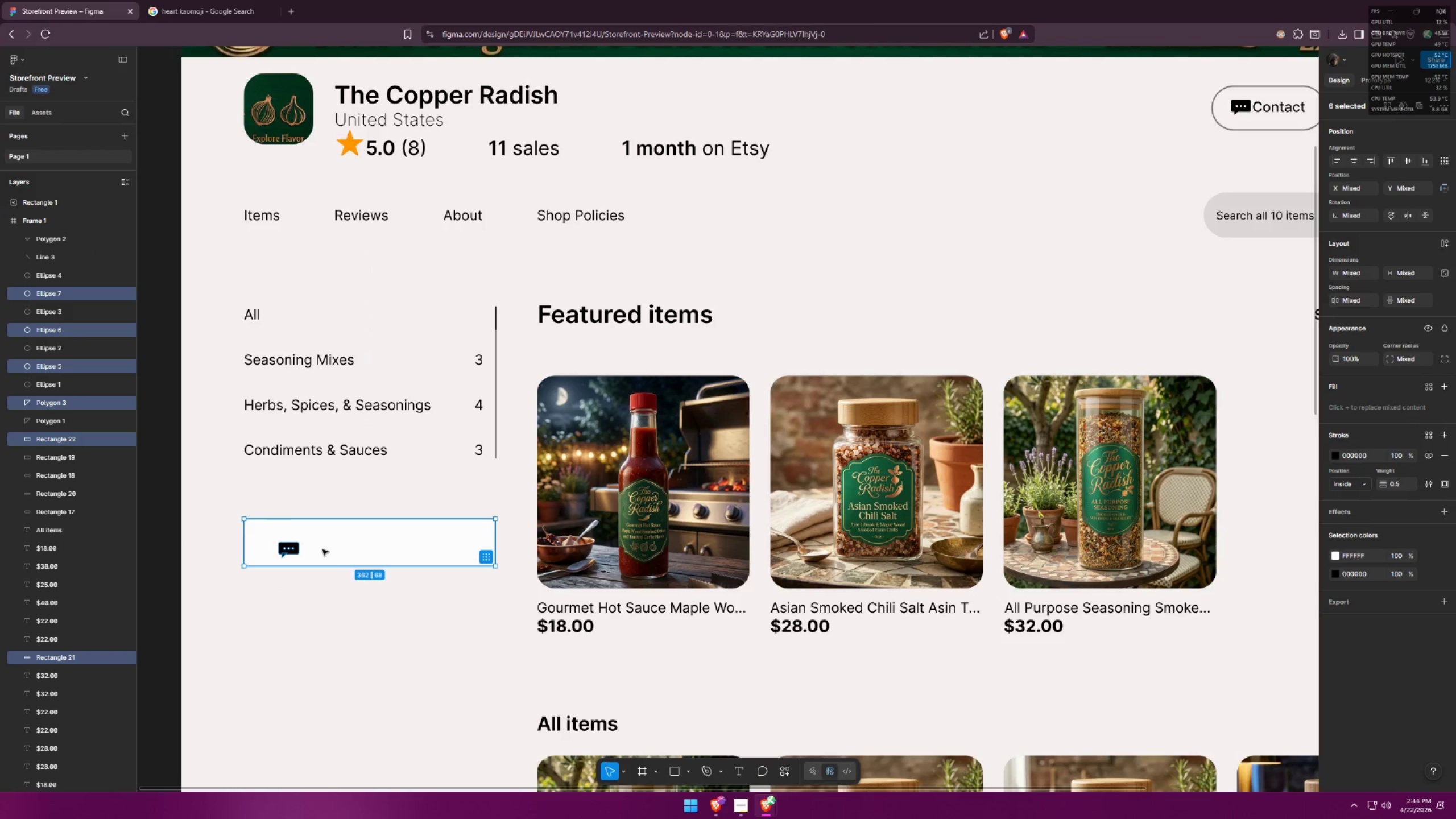 
key(Shift+ShiftLeft)
 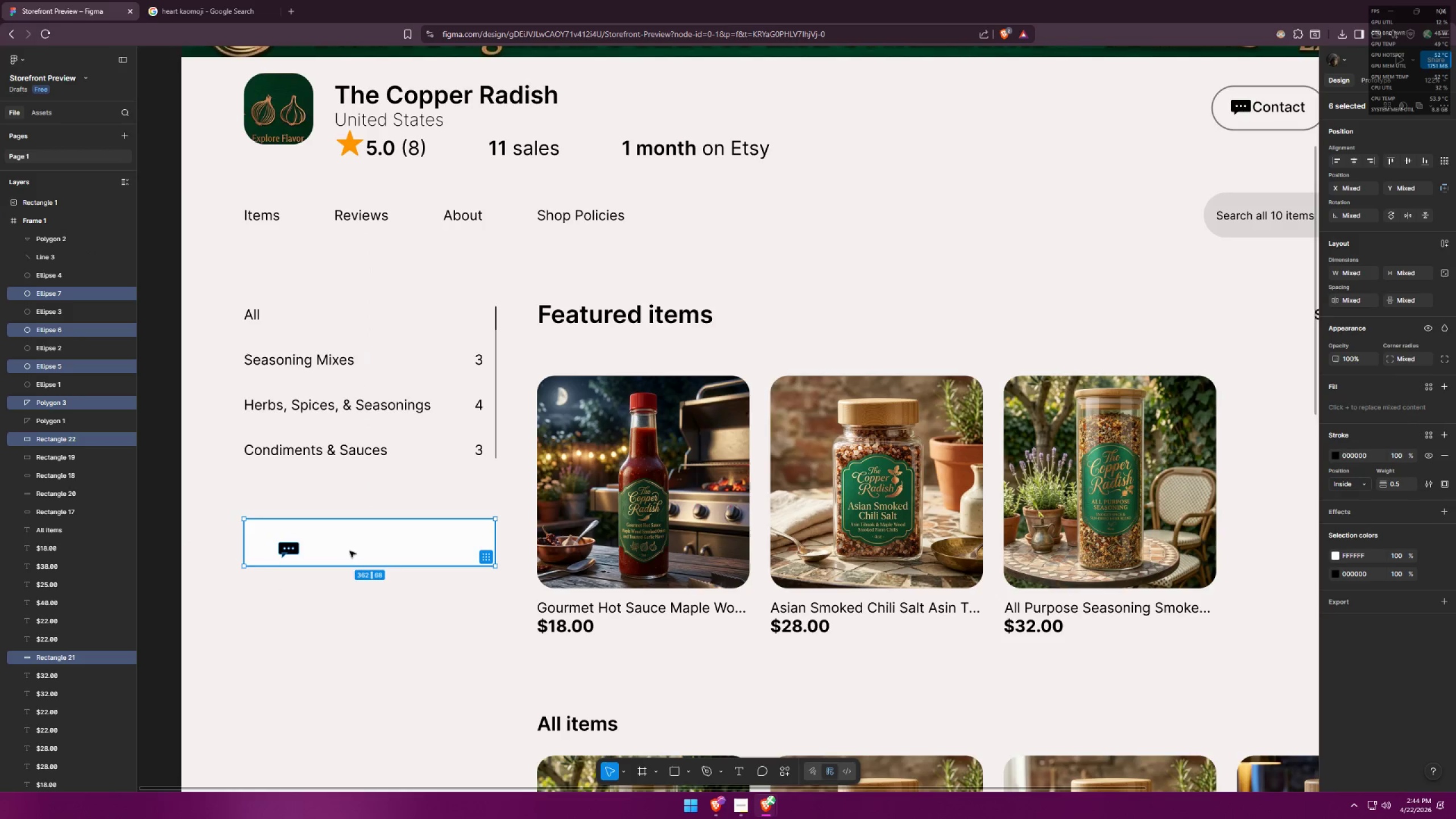 
left_click([350, 551])
 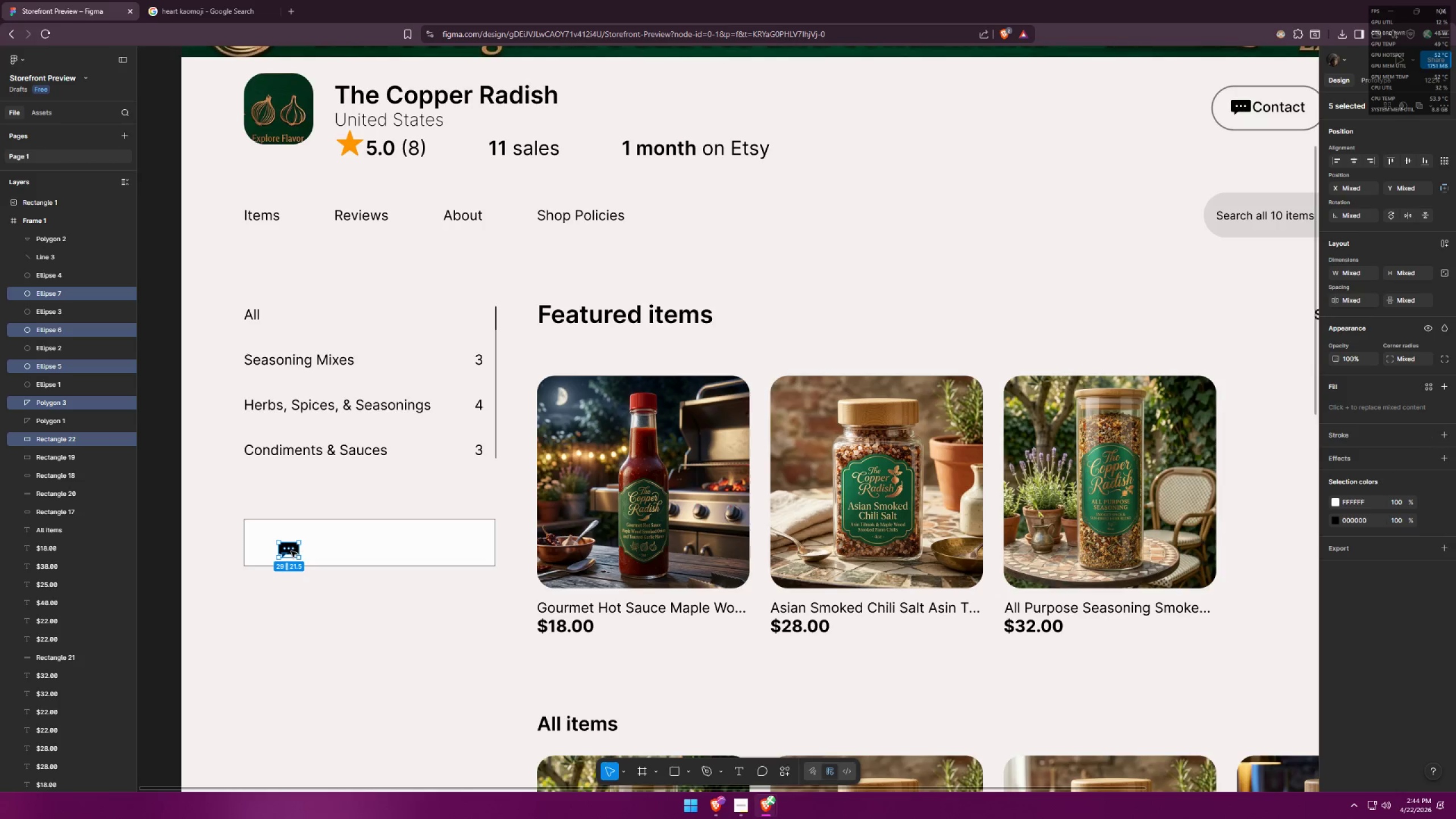 
left_click_drag(start_coordinate=[291, 551], to_coordinate=[287, 547])
 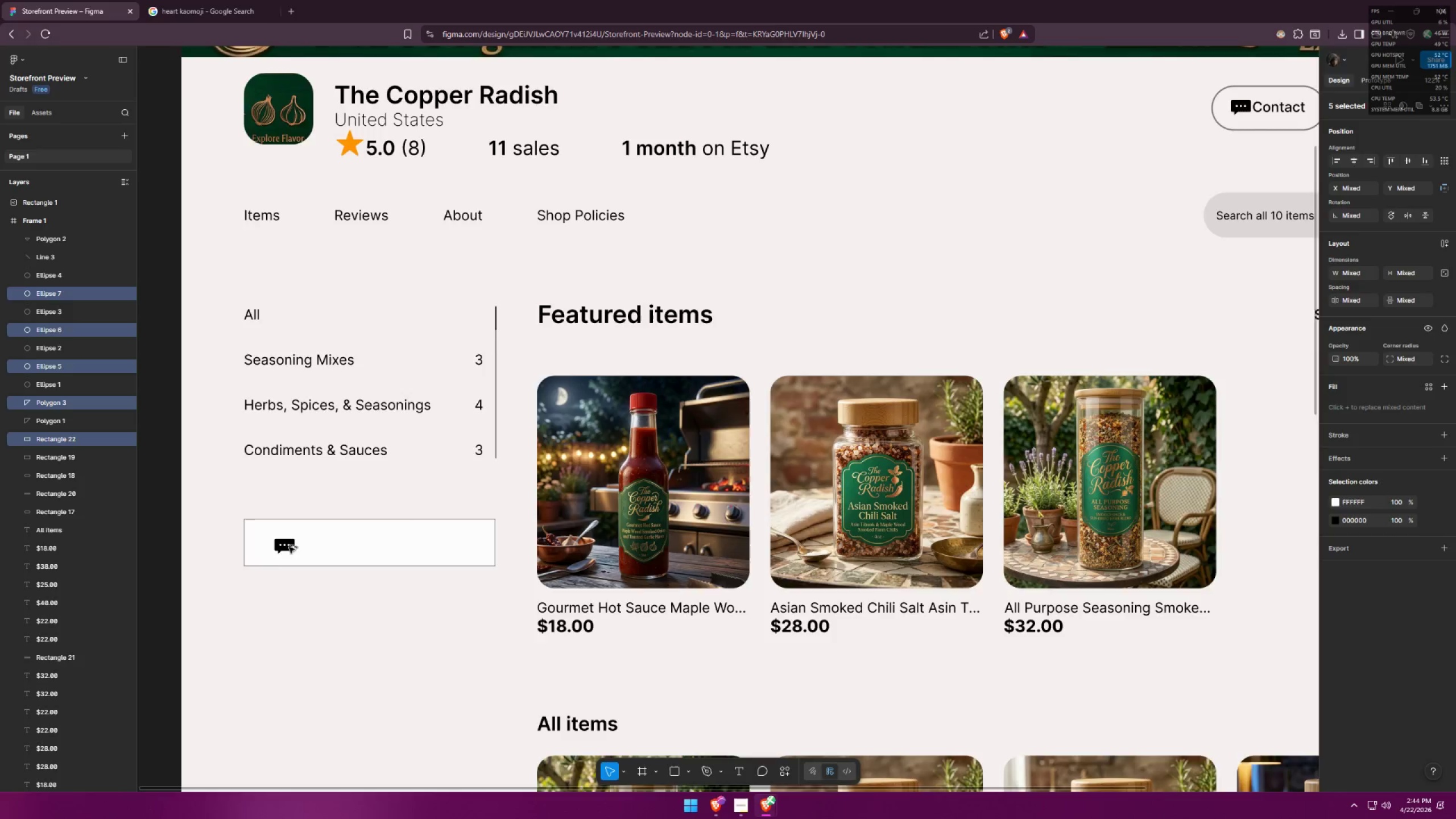 
key(Alt+Tab)
 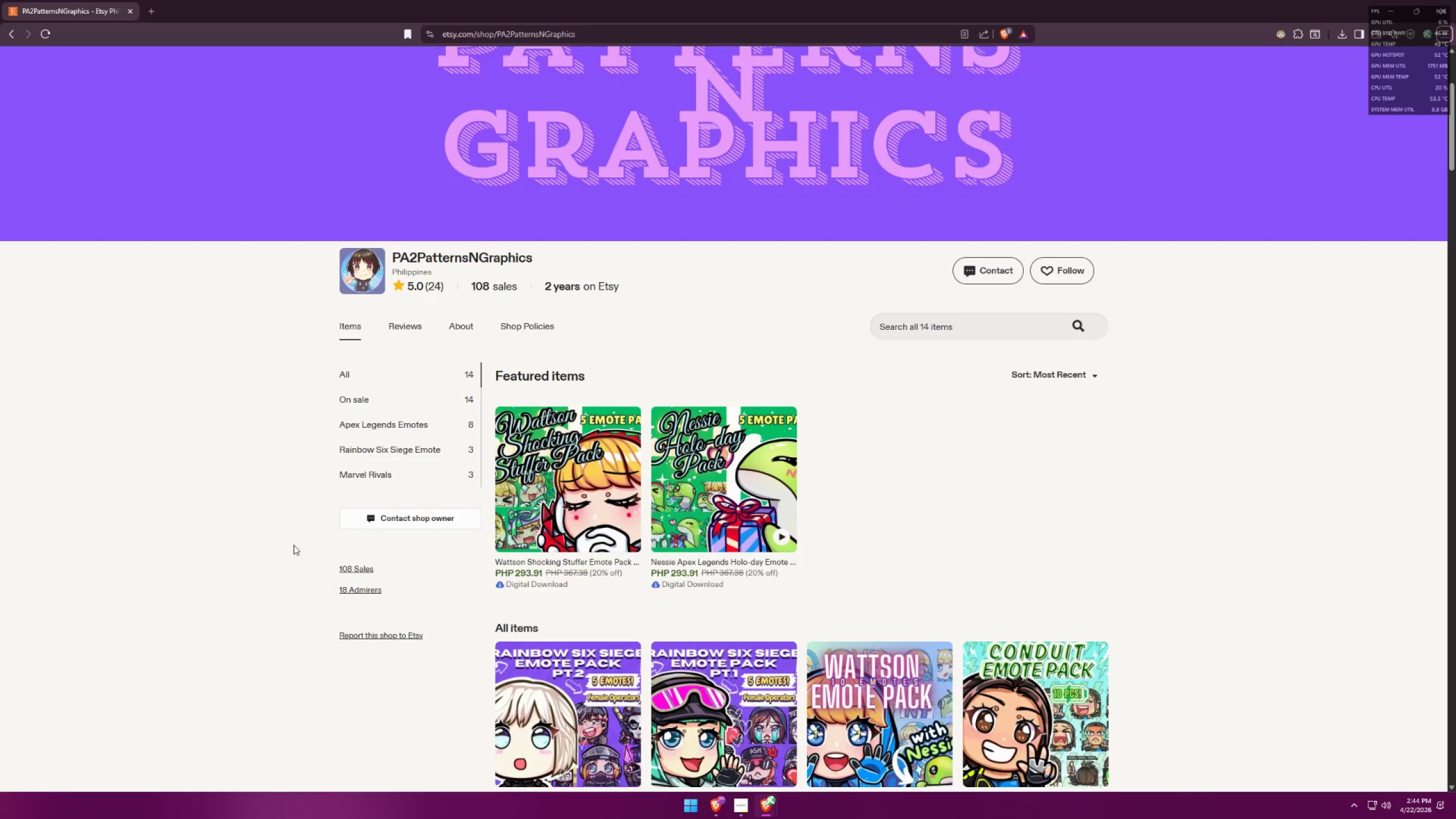 
key(Alt+AltLeft)
 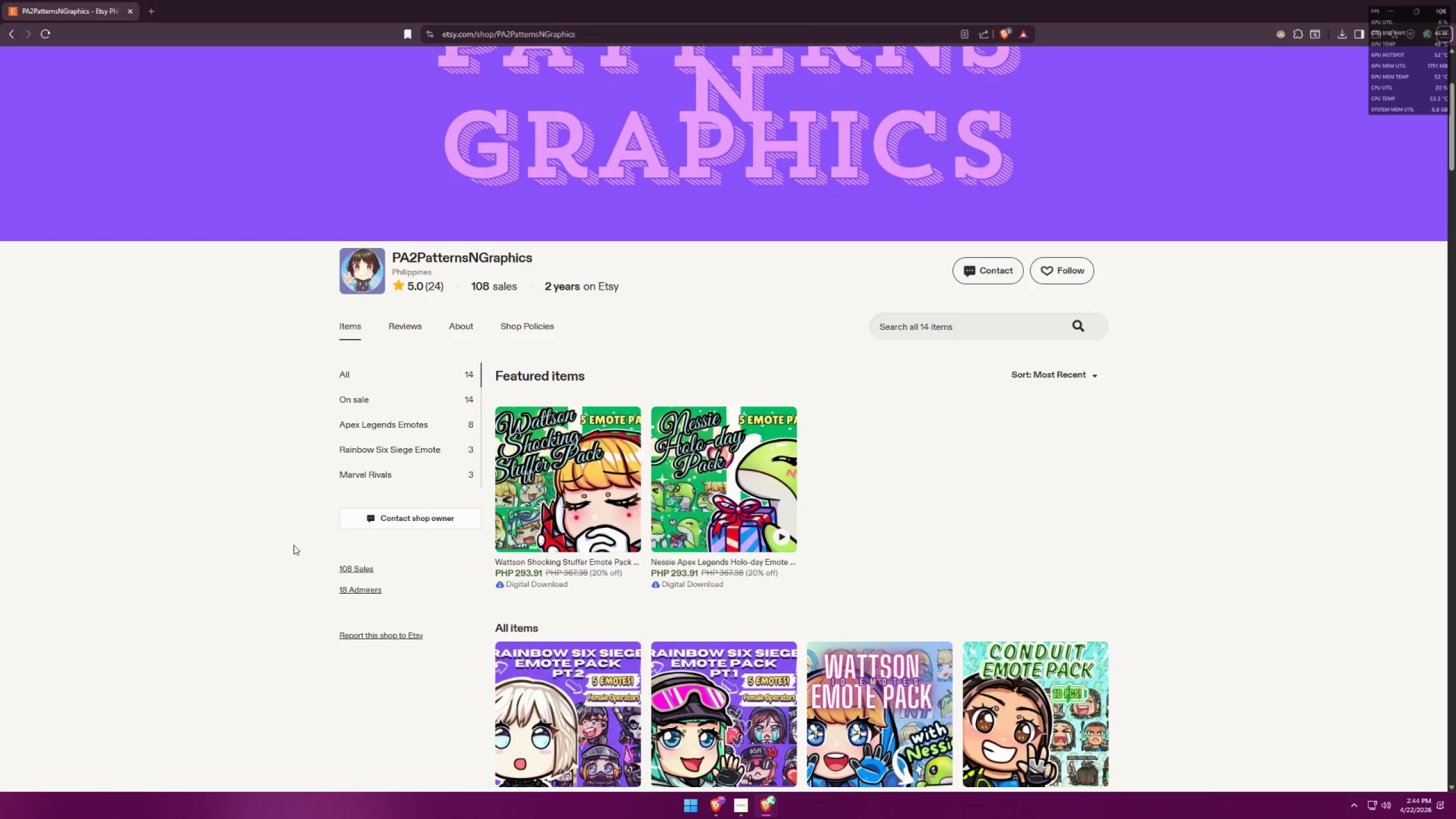 
key(Alt+Tab)
 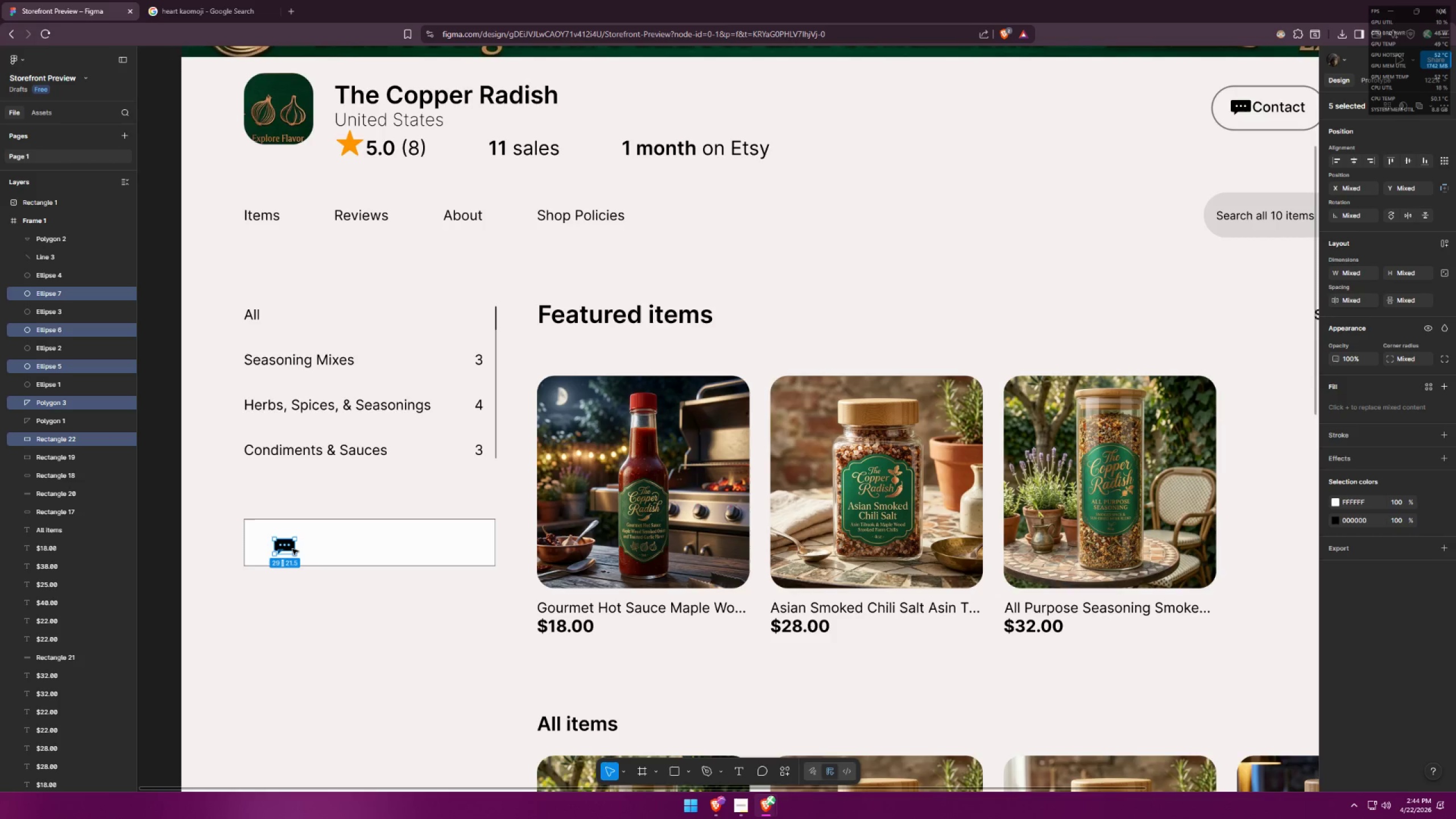 
left_click_drag(start_coordinate=[291, 549], to_coordinate=[295, 546])
 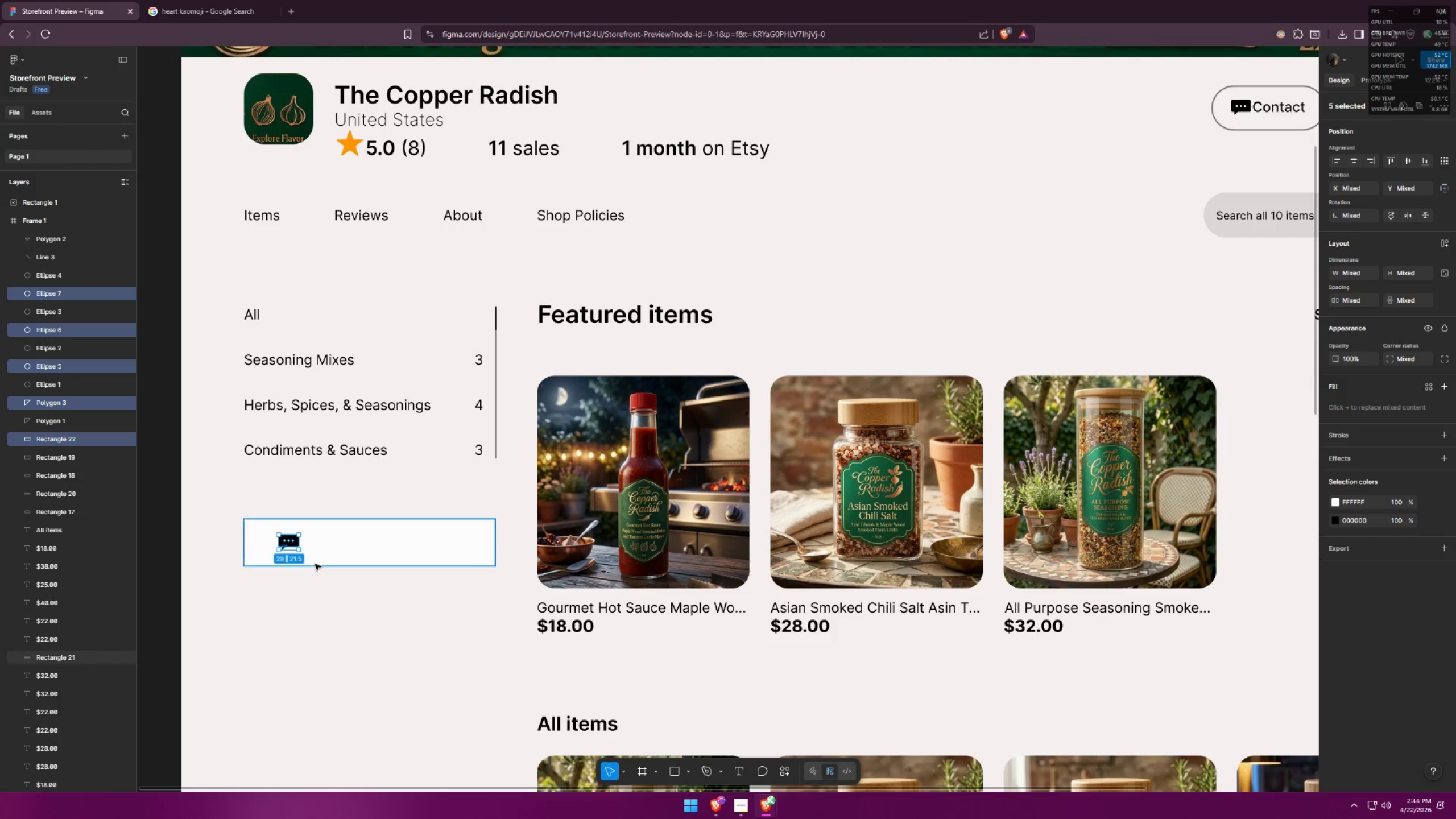 
left_click([338, 596])
 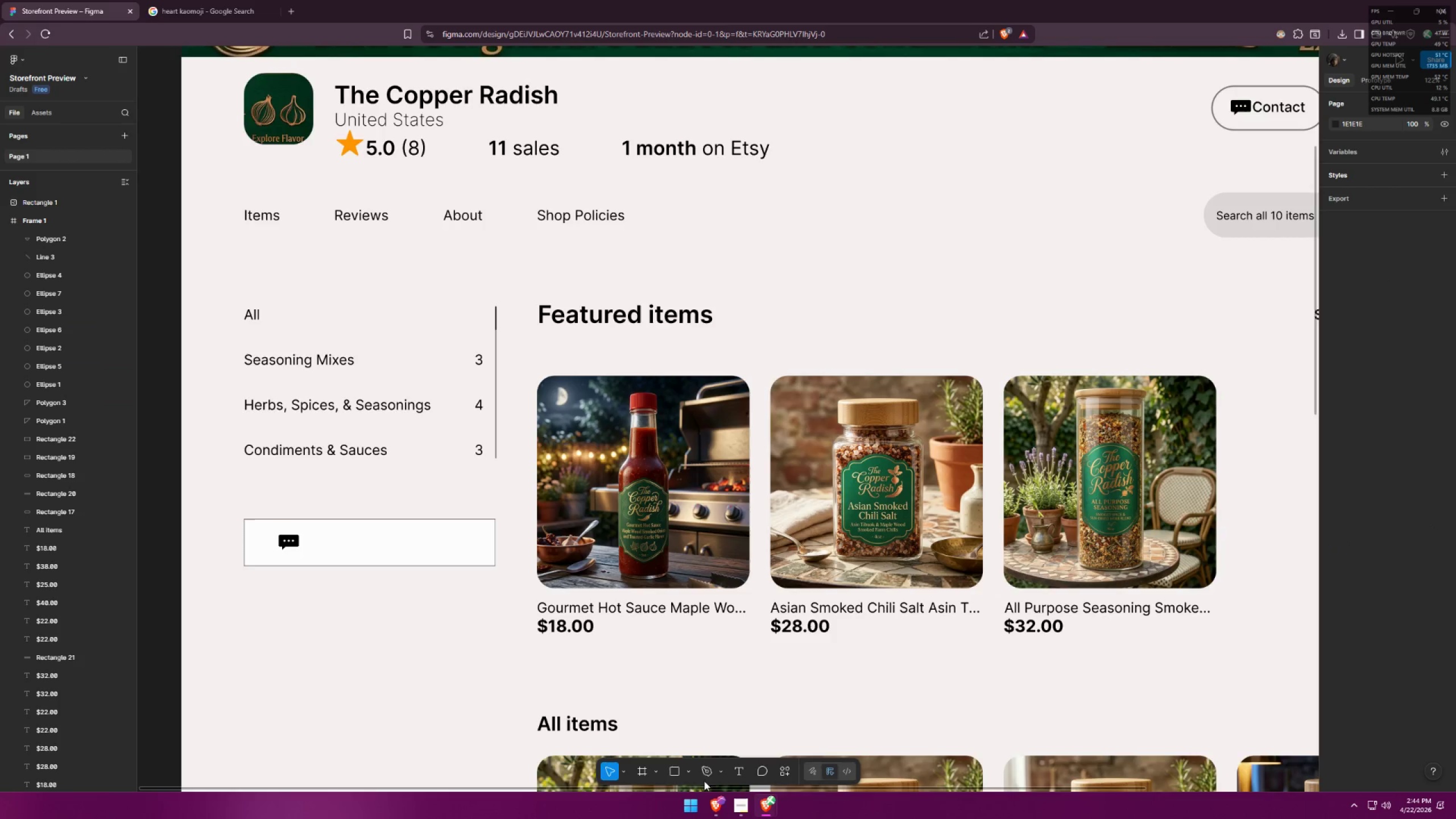 
key(Alt+AltLeft)
 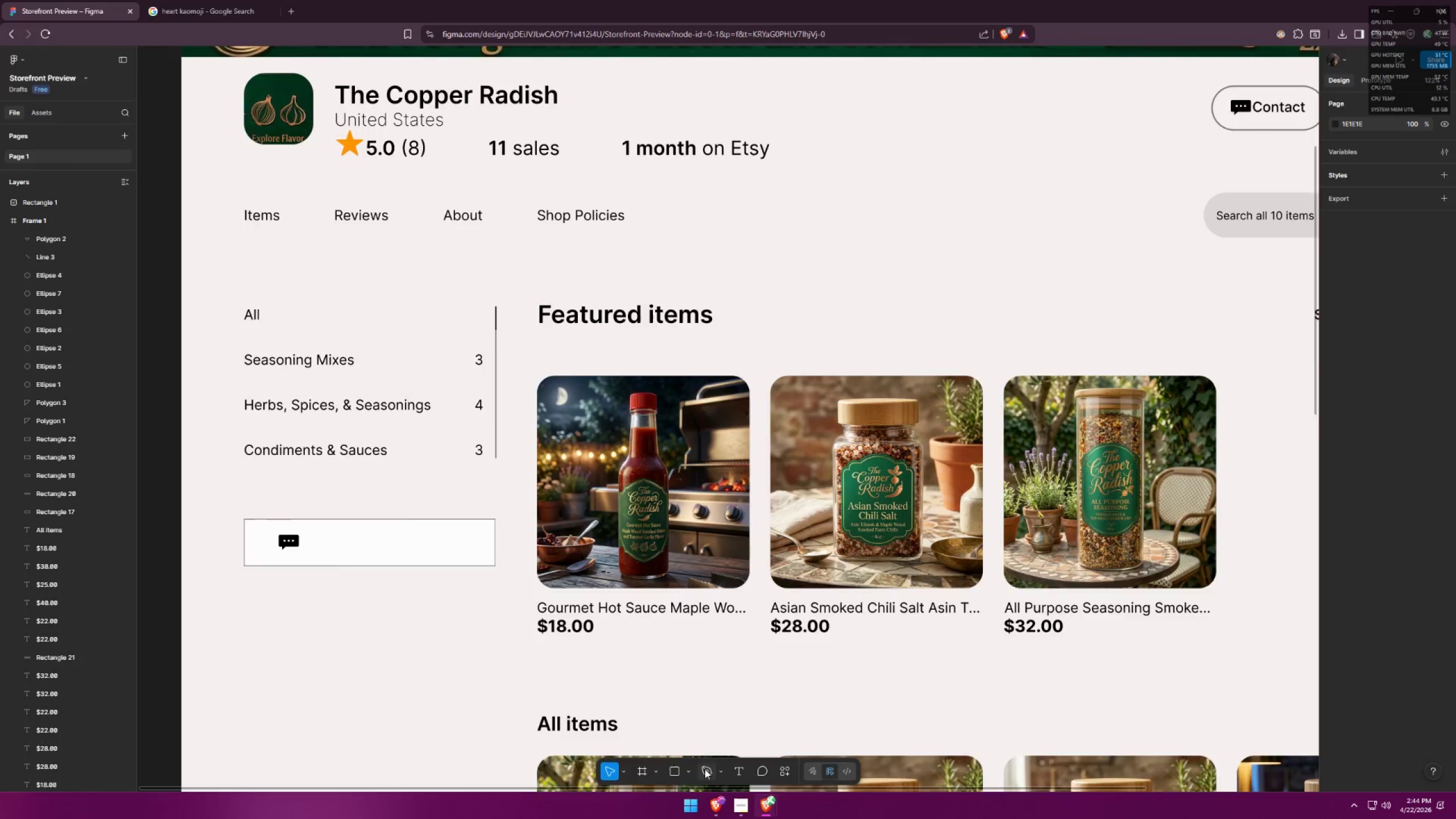 
key(Alt+Tab)
 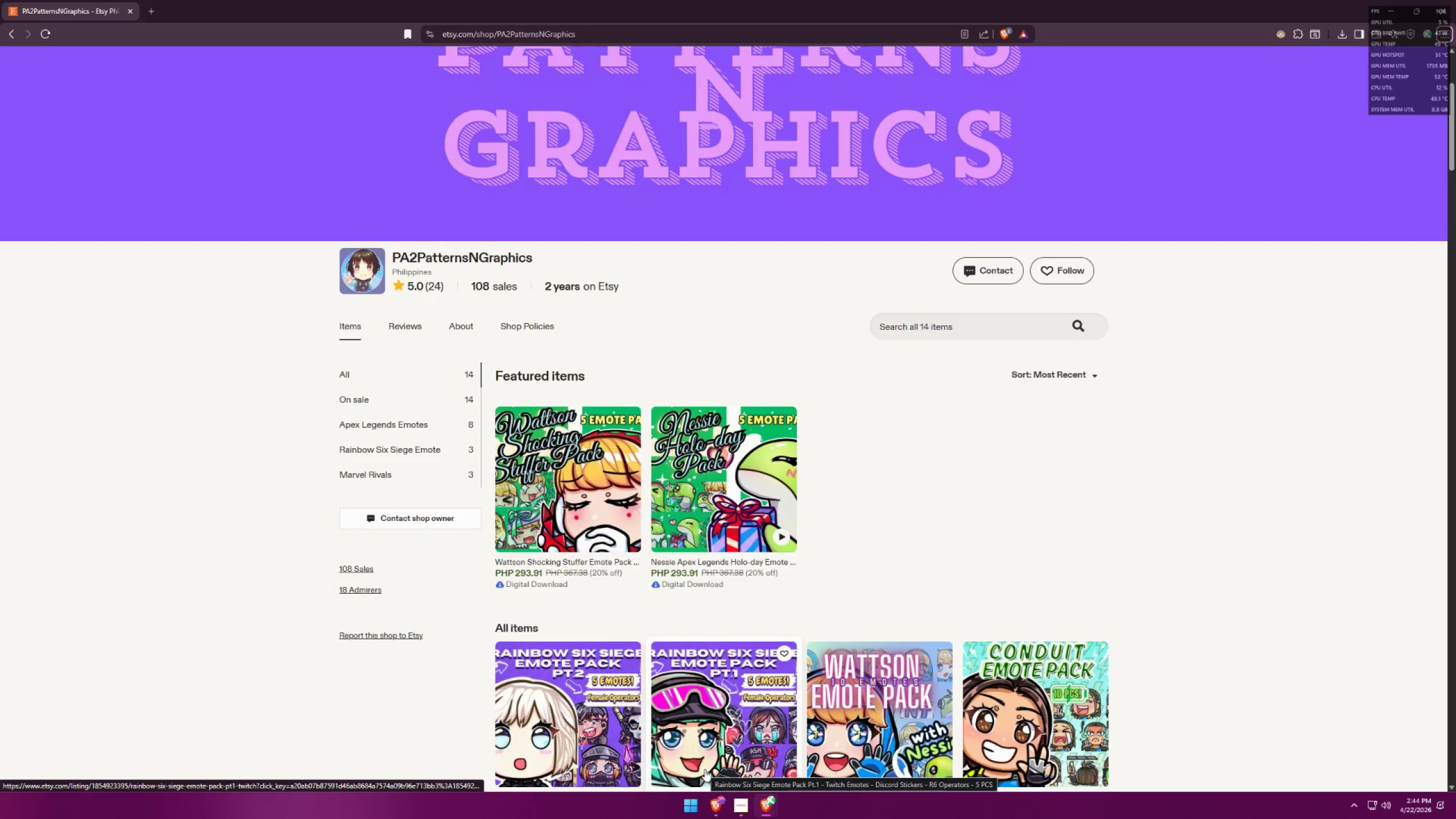 
key(Alt+AltLeft)
 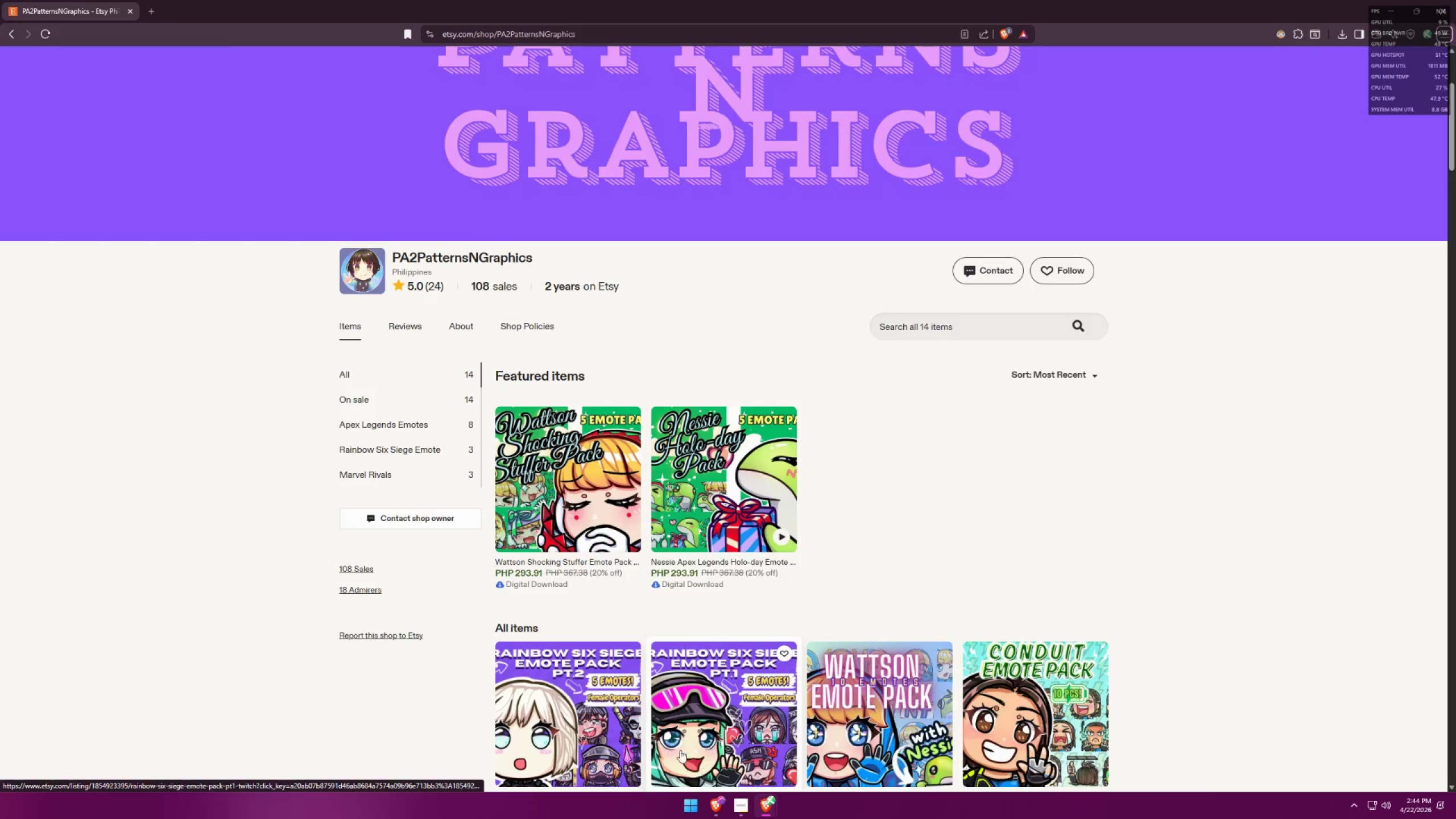 
key(Alt+Tab)
 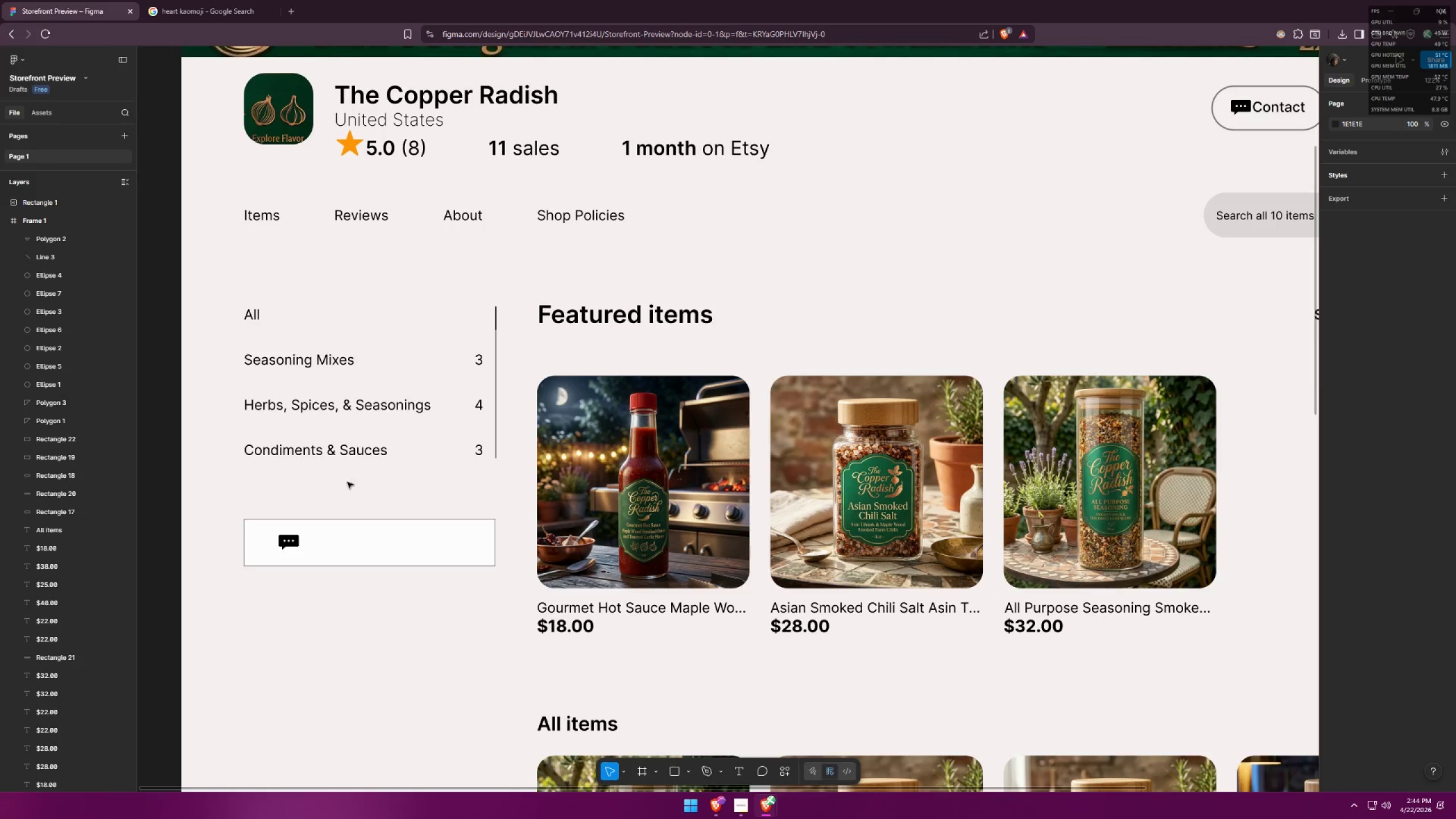 
left_click([336, 452])
 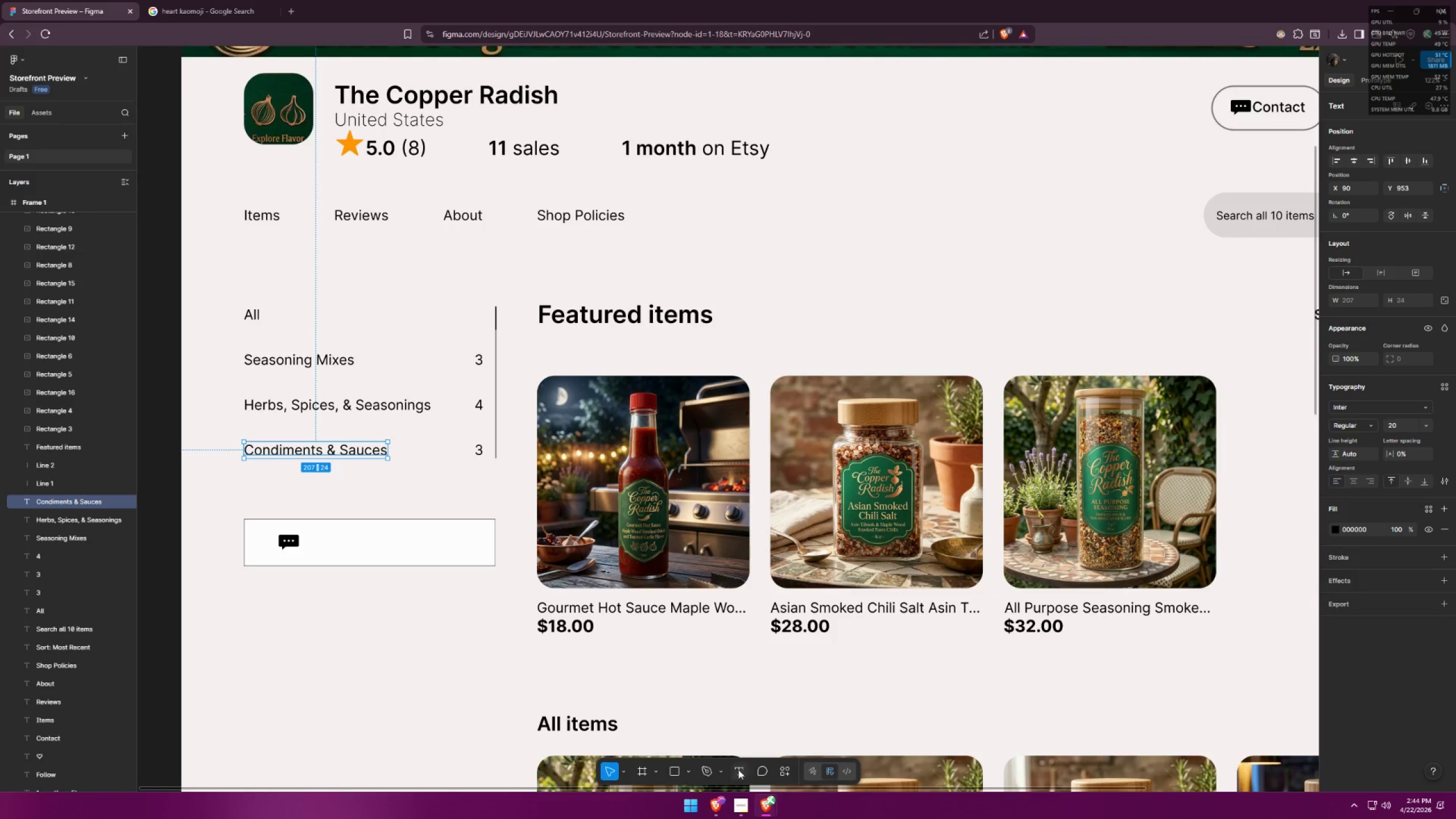 
left_click([738, 767])
 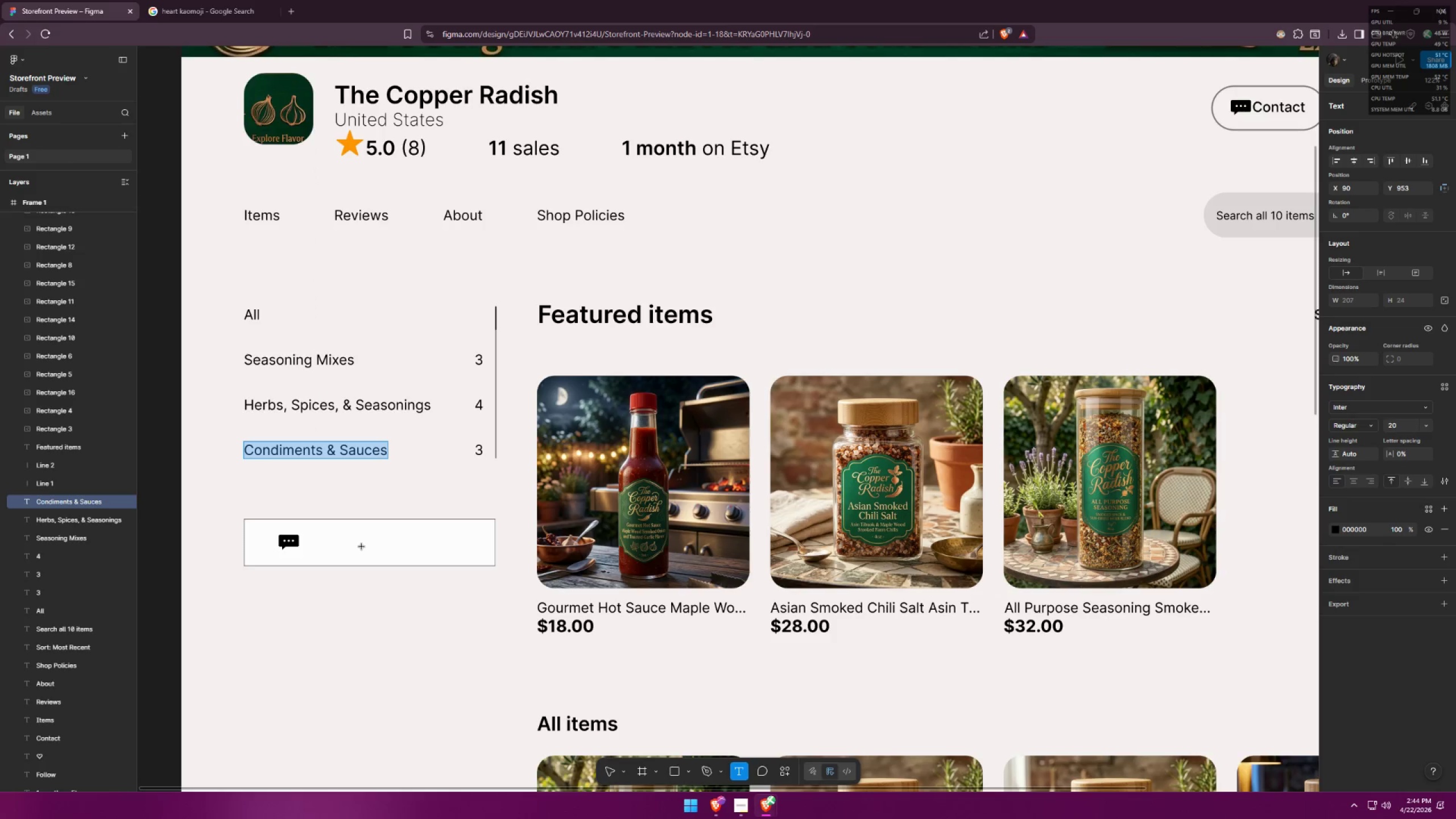 
left_click([309, 608])
 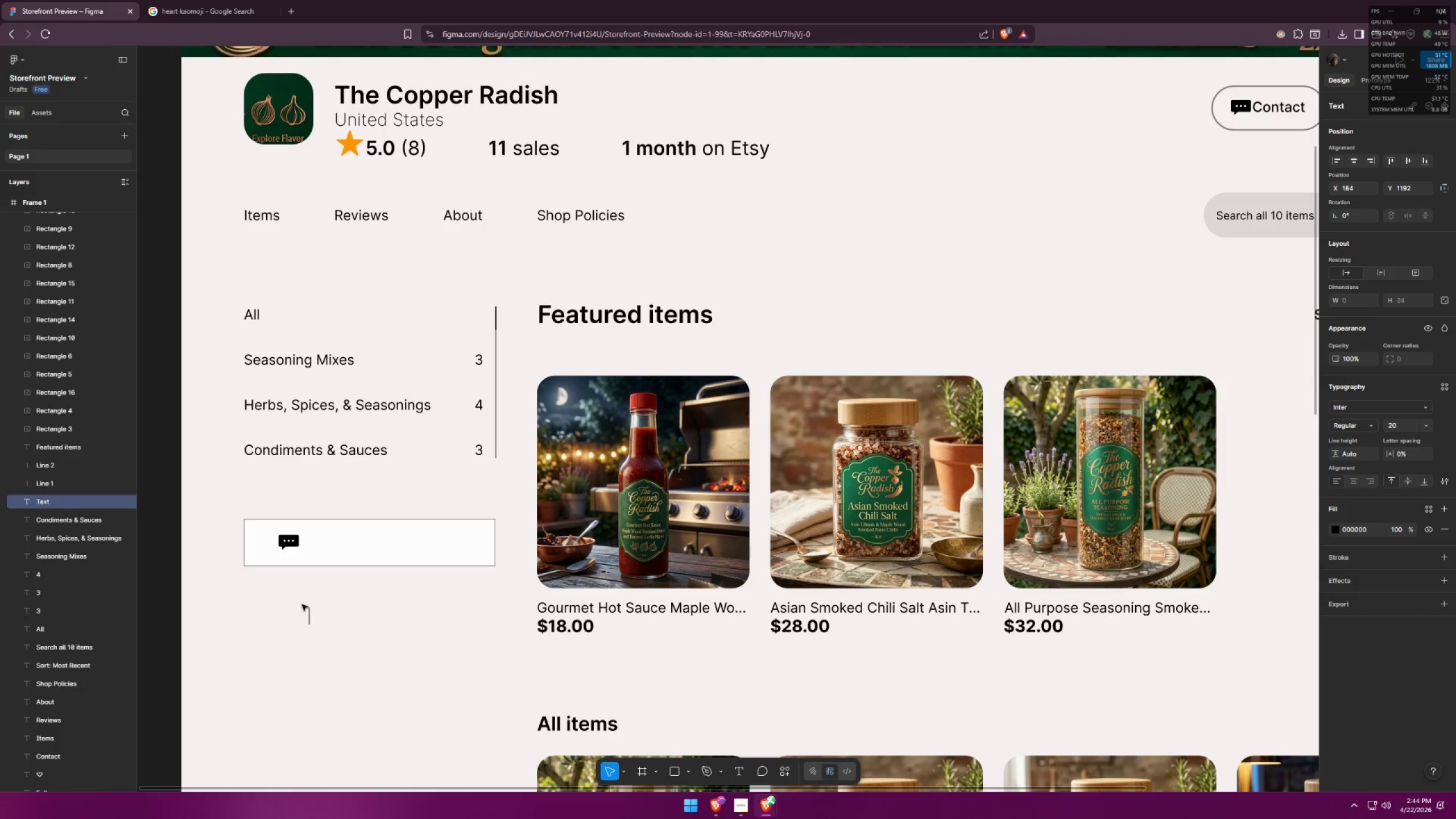 
key(Shift+ShiftLeft)
 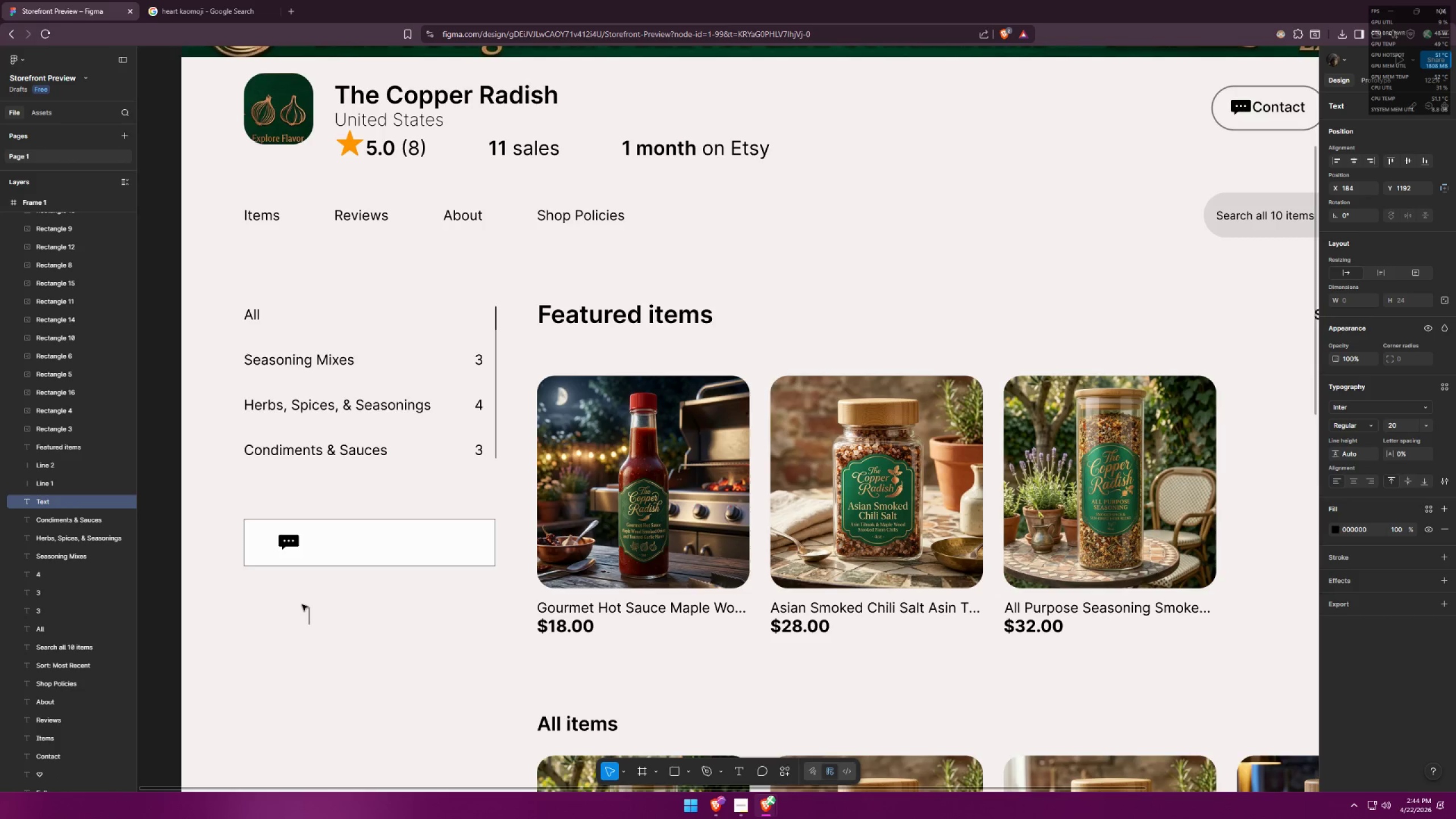 
key(Shift+C)
 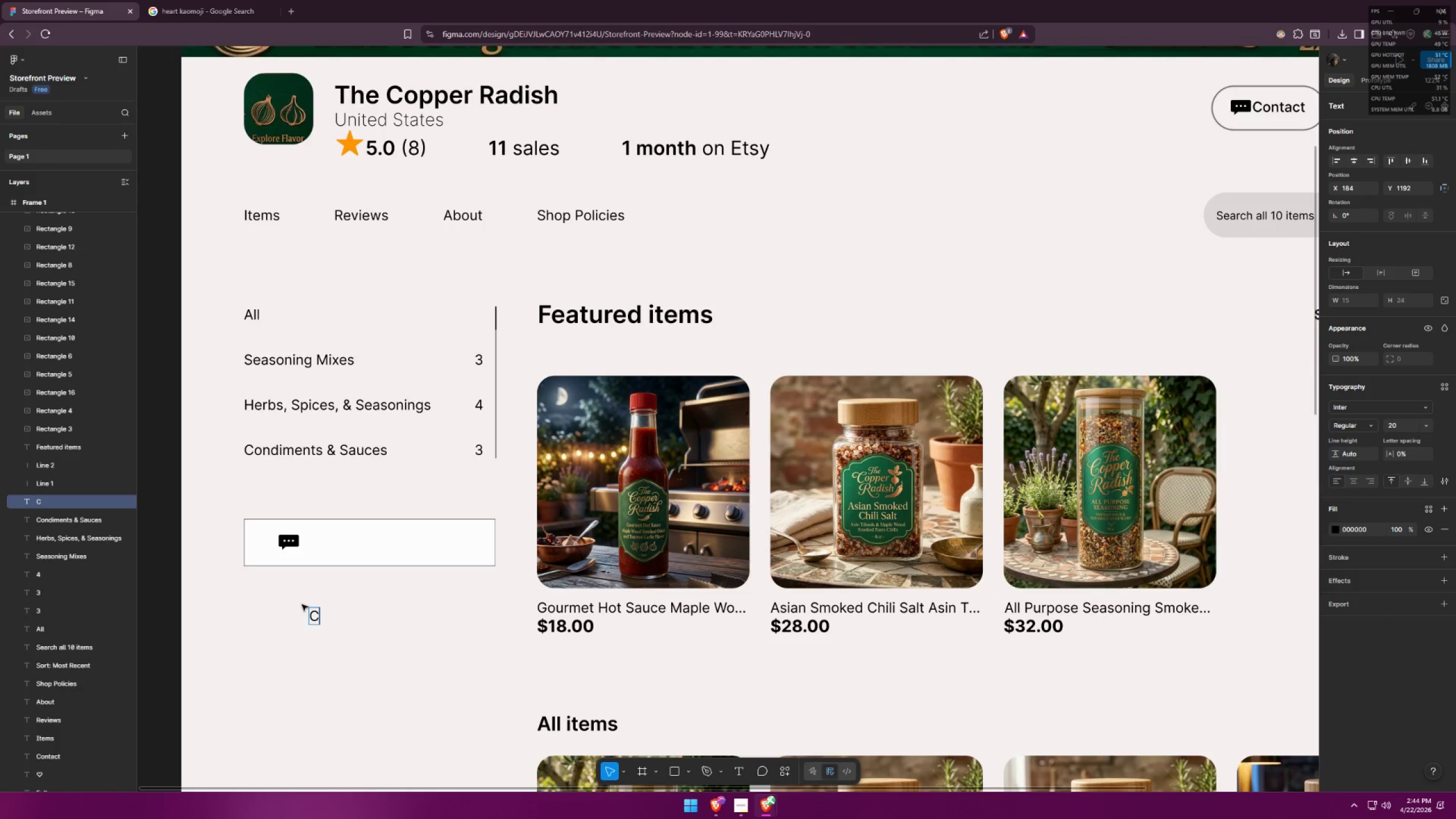 
key(Backspace)
 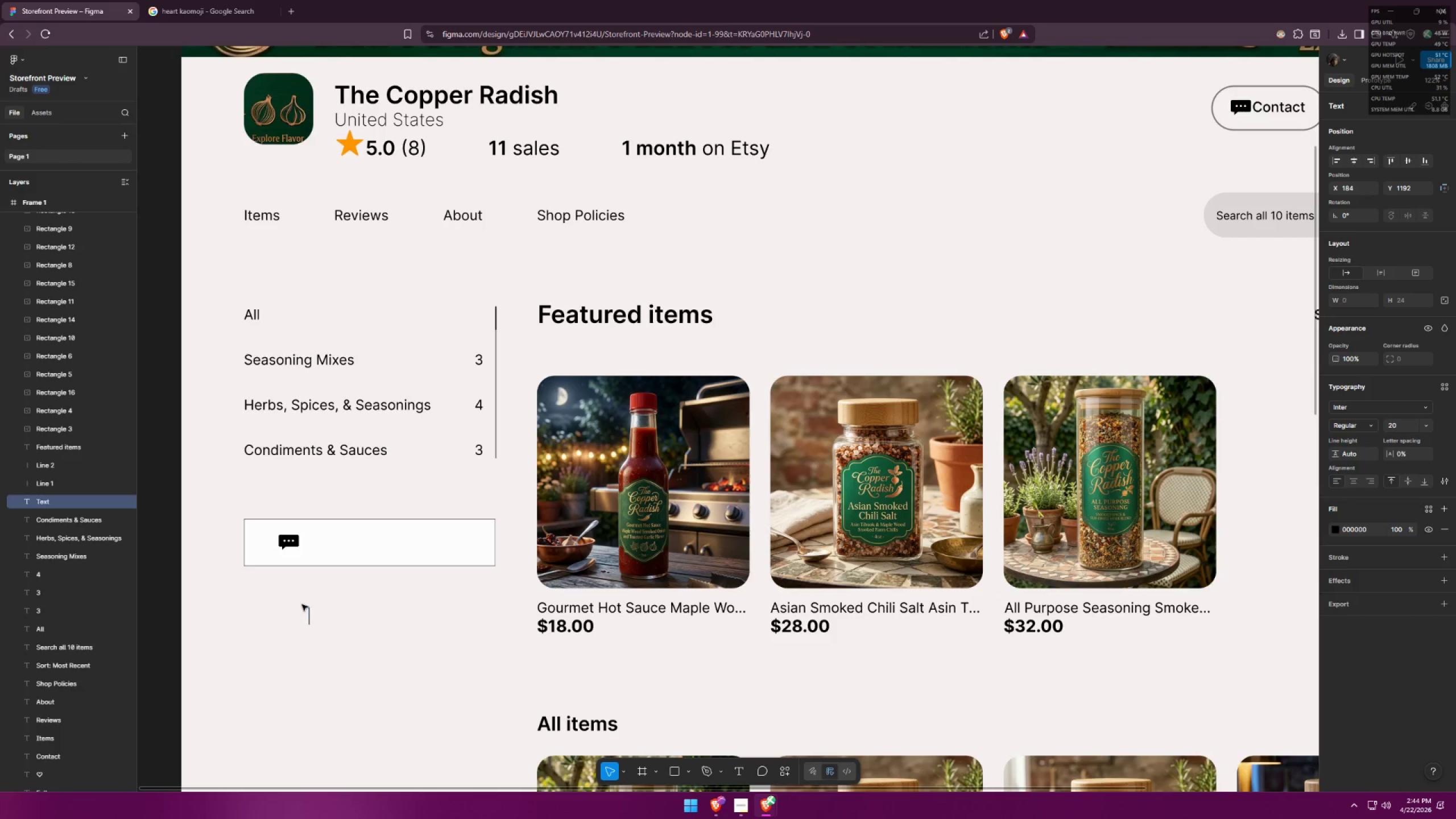 
key(Alt+AltLeft)
 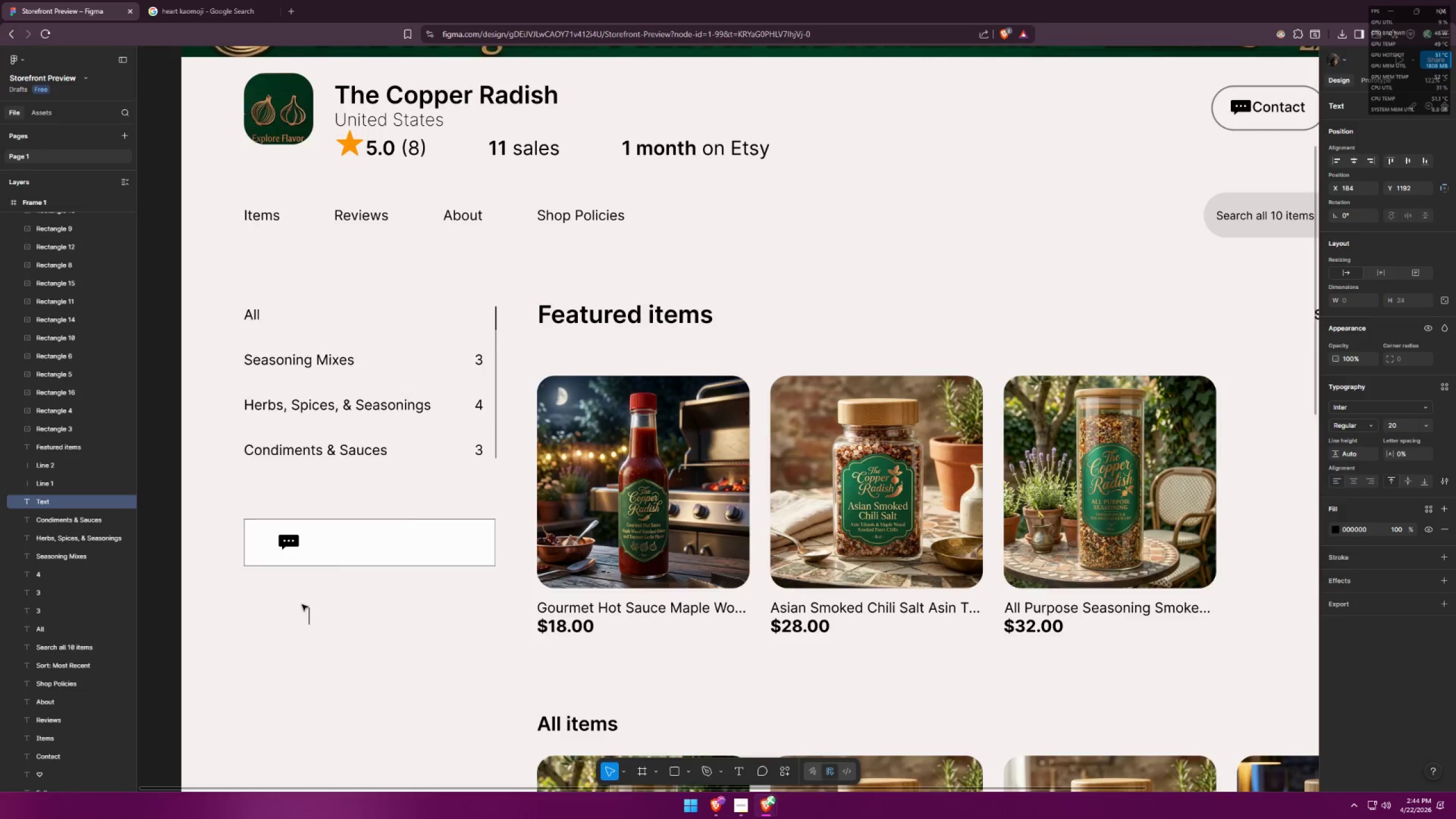 
key(Alt+Tab)
 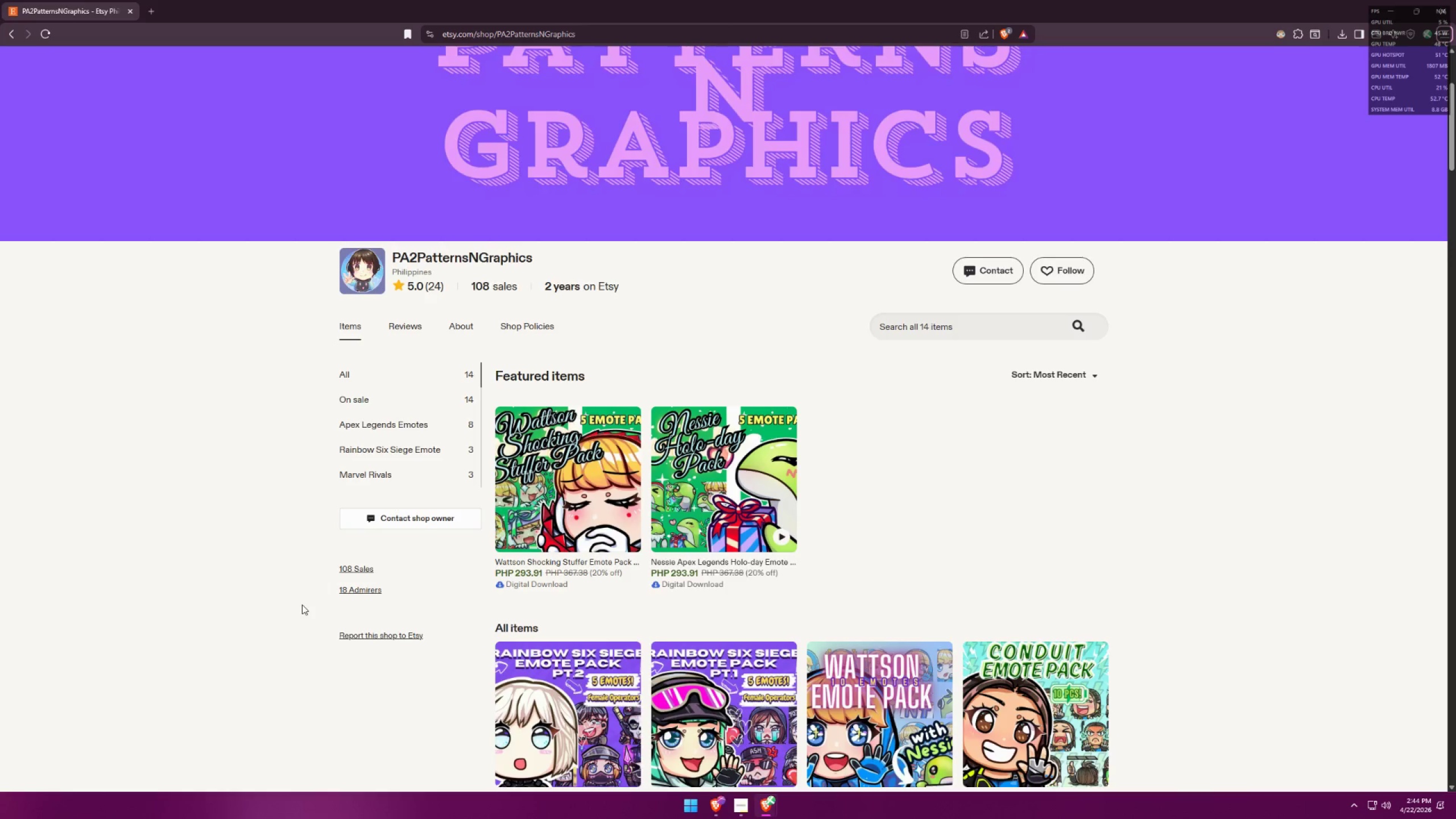 
key(Alt+AltLeft)
 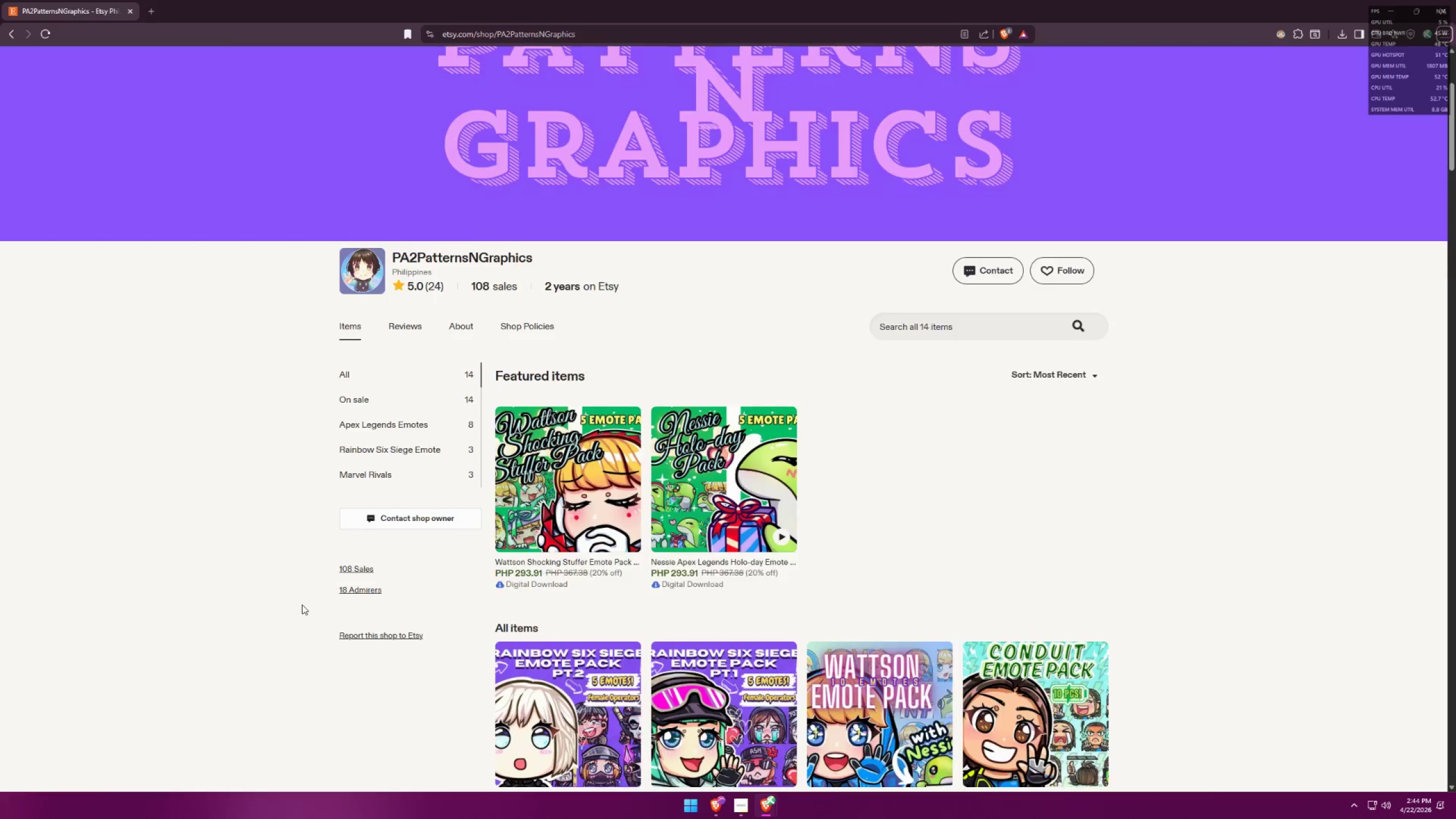 
key(Tab)
type(Contact shop owner)
 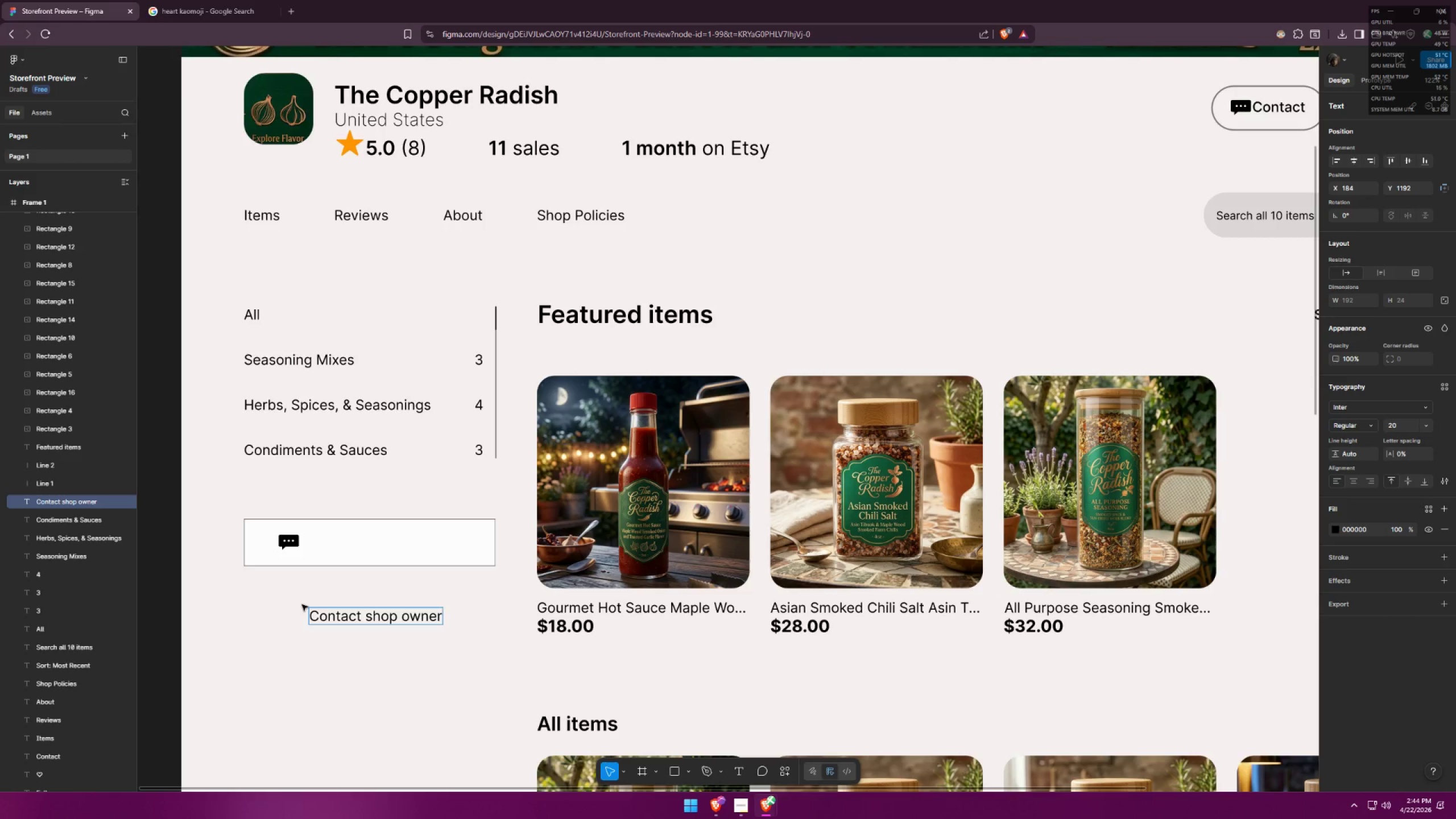 
key(Control+ControlLeft)
 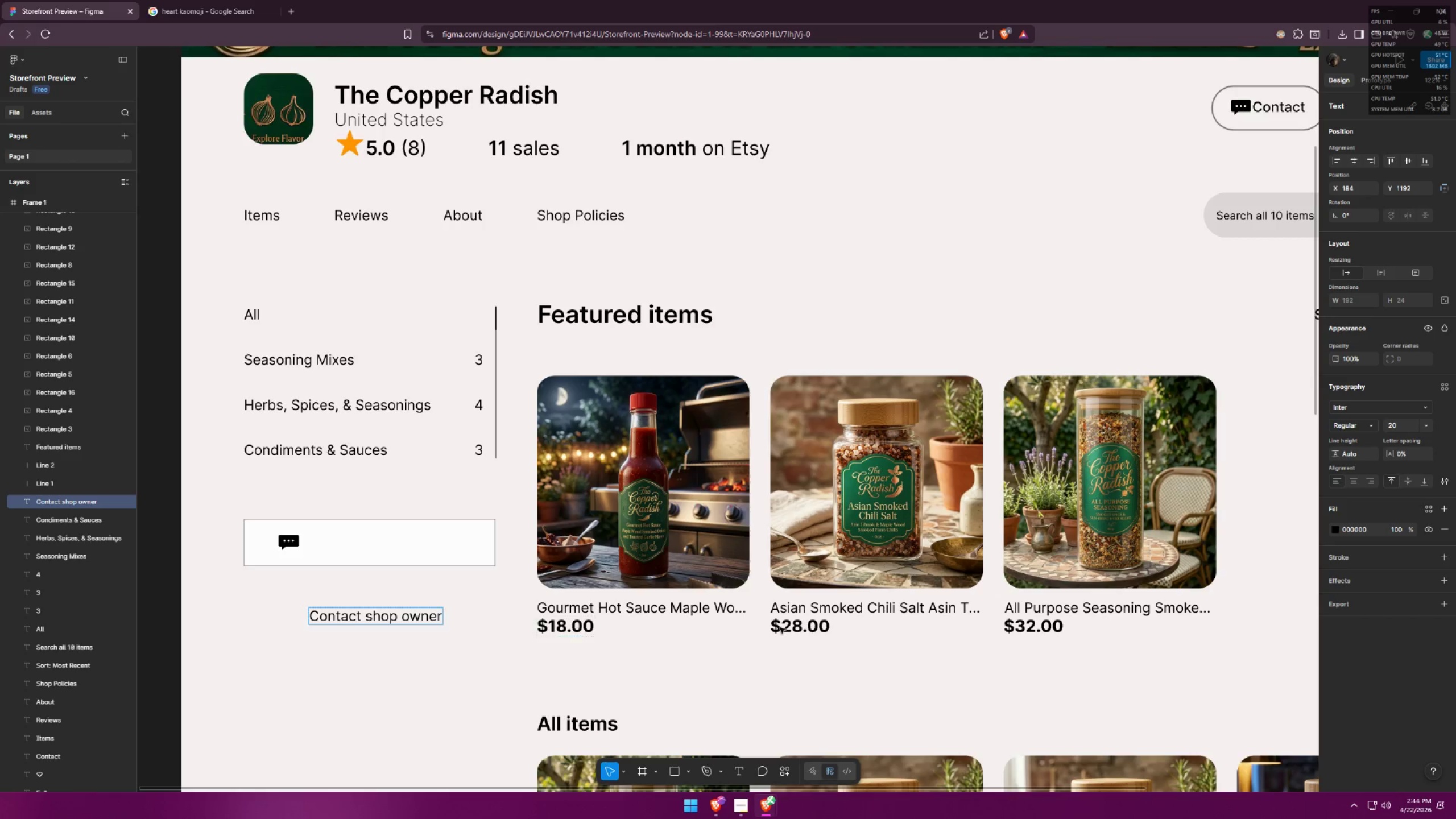 
key(Control+A)
 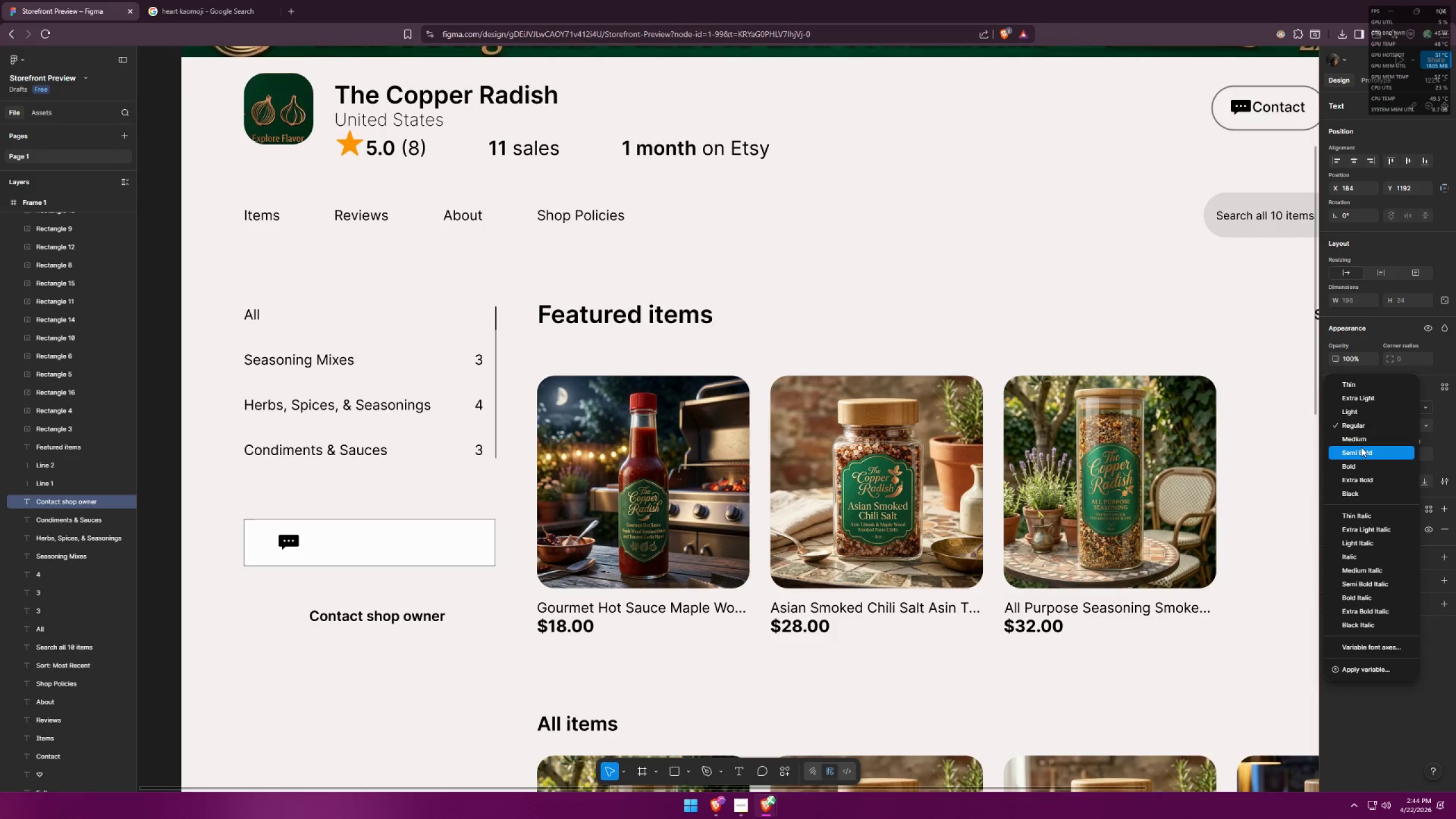 
left_click([1358, 449])
 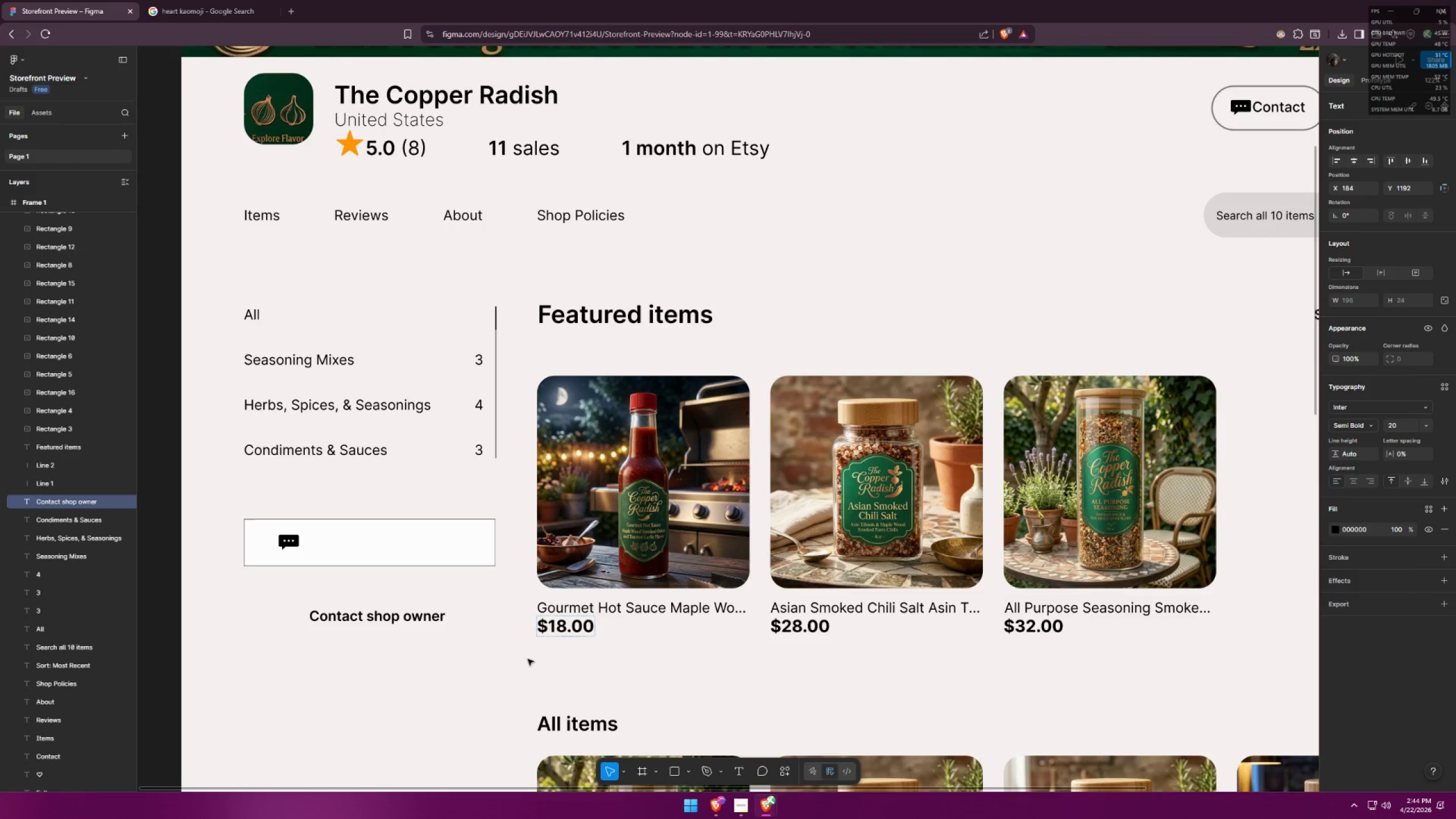 
left_click([517, 670])
 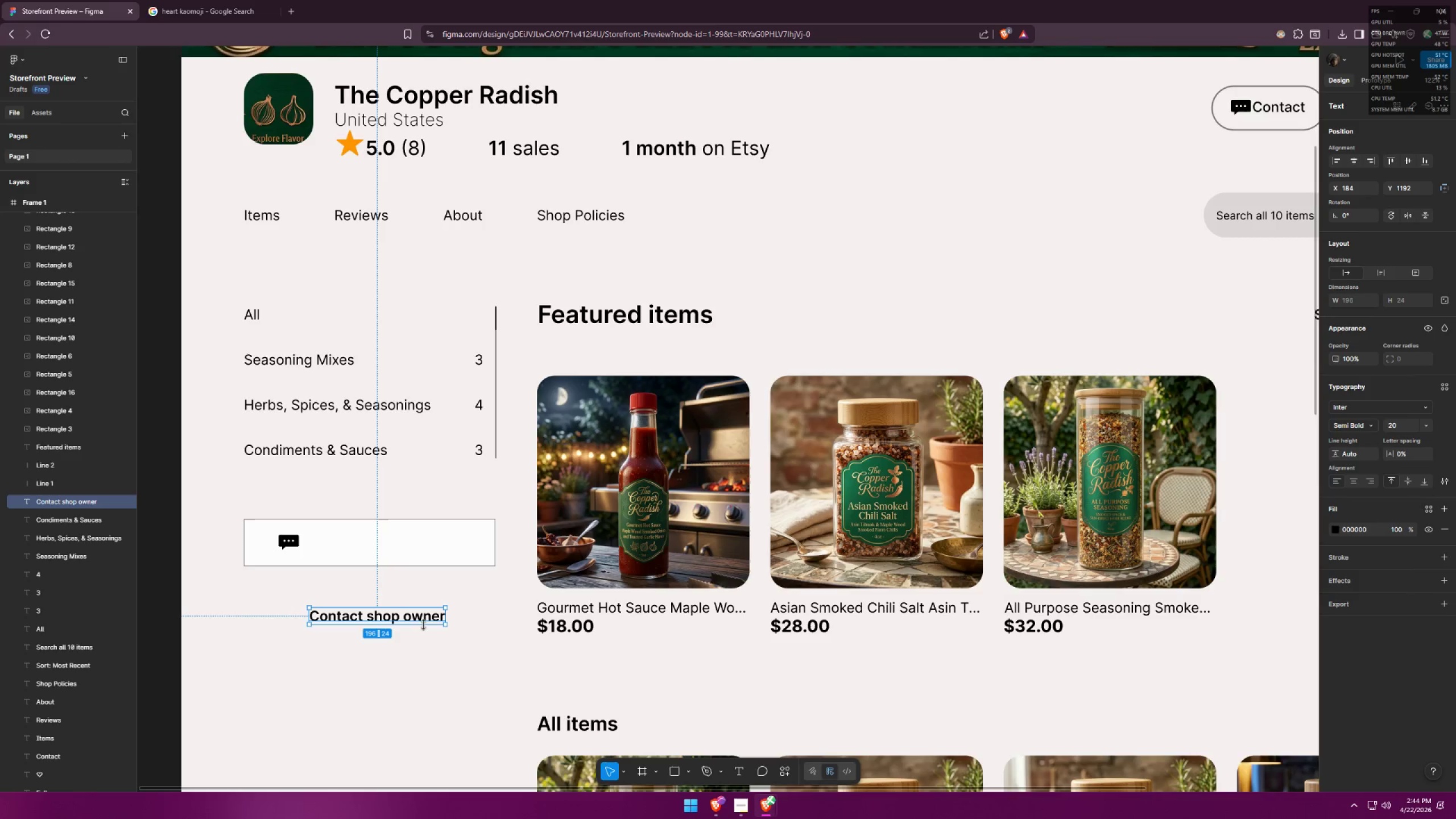 
left_click_drag(start_coordinate=[421, 619], to_coordinate=[404, 623])
 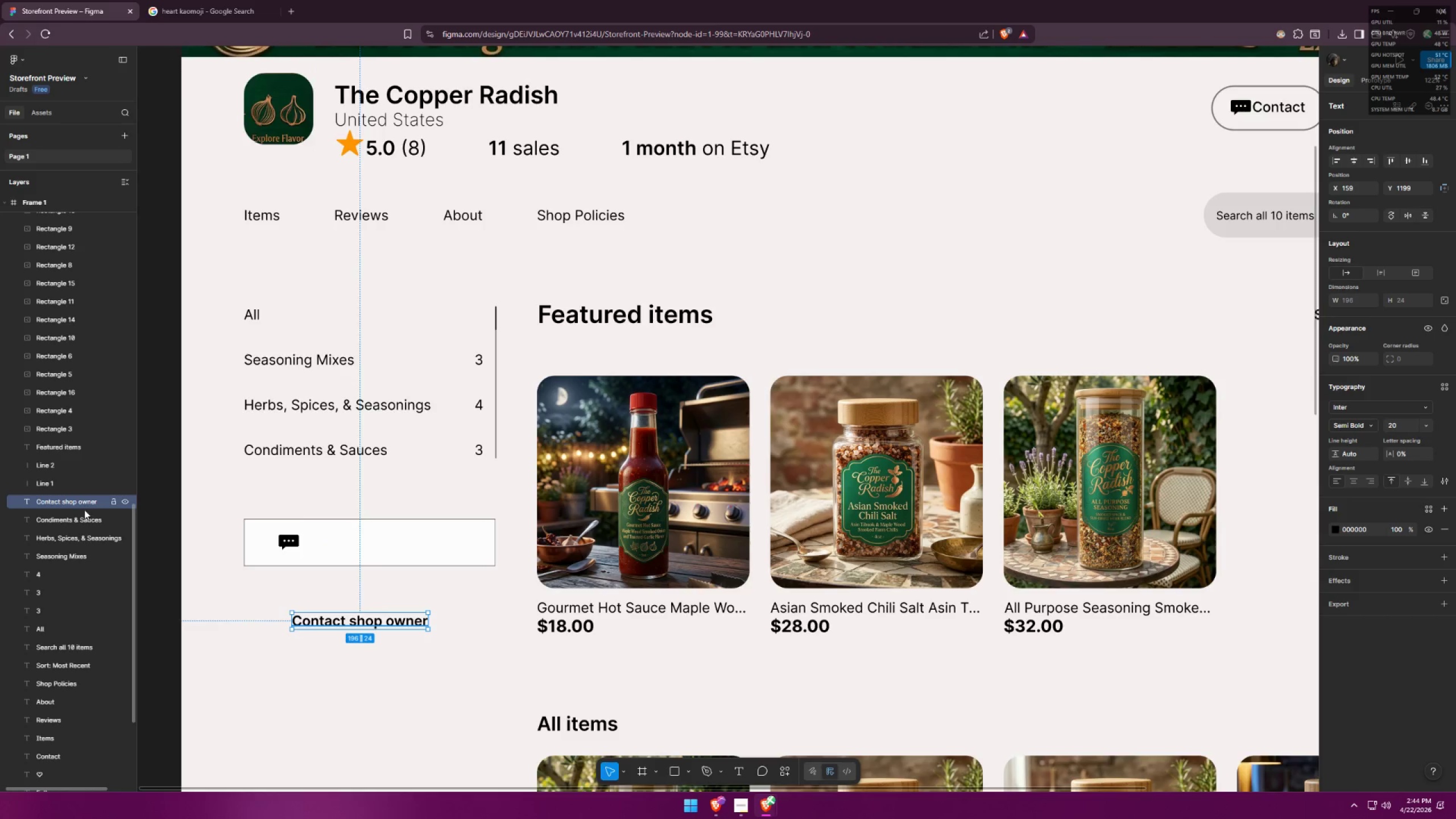 
left_click_drag(start_coordinate=[67, 500], to_coordinate=[54, 233])
 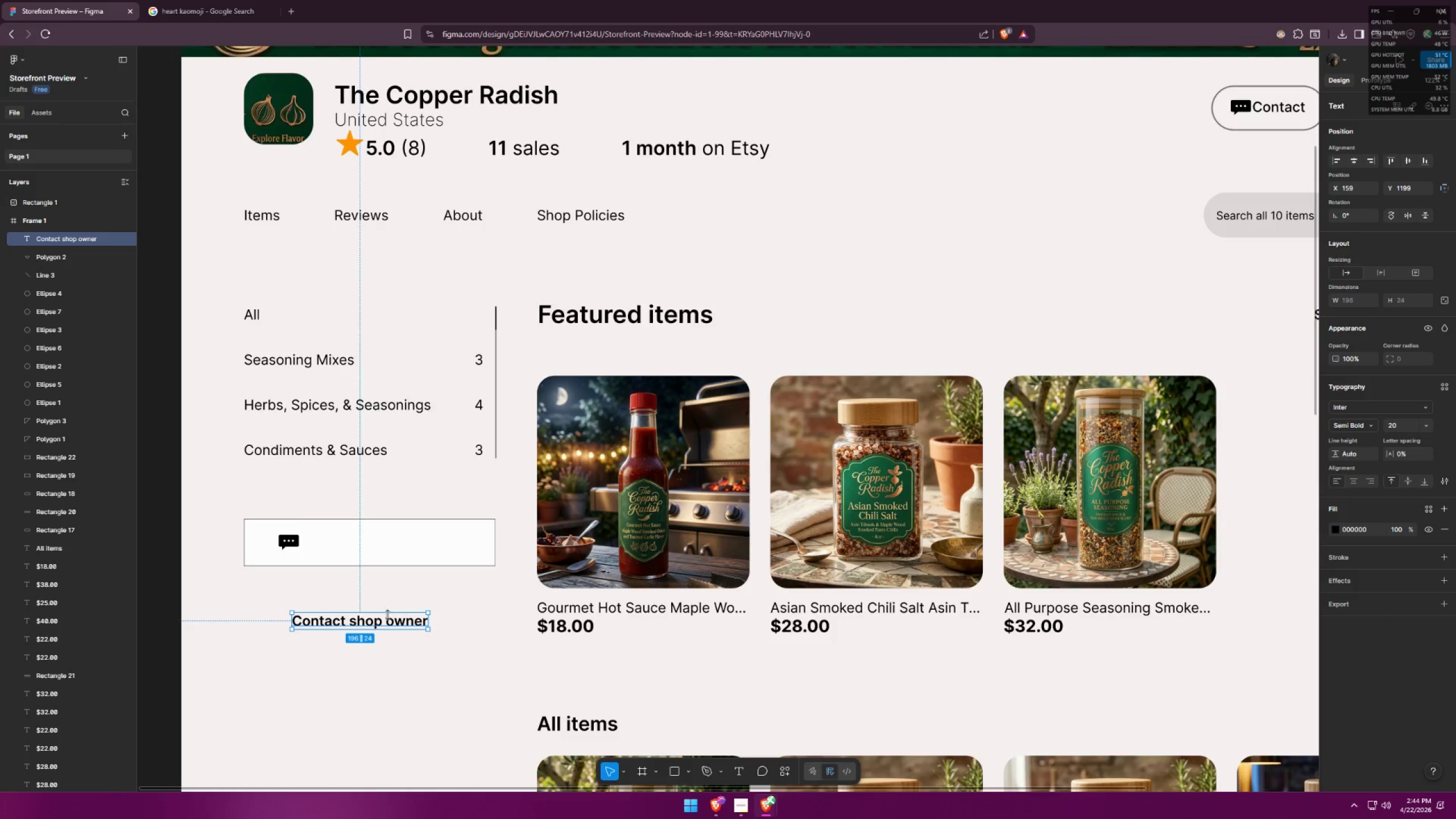 
left_click_drag(start_coordinate=[390, 623], to_coordinate=[412, 544])
 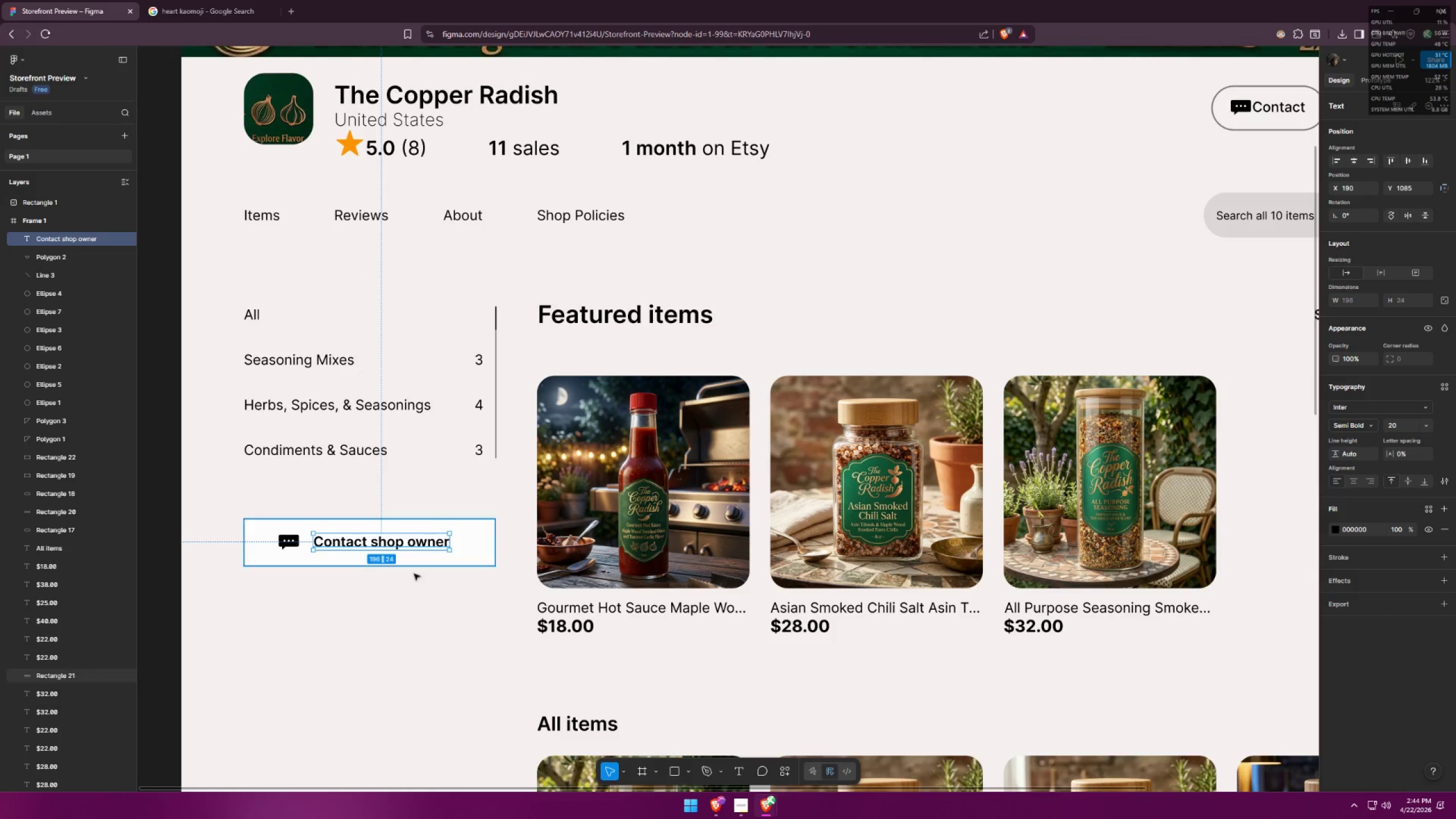 
left_click([418, 598])
 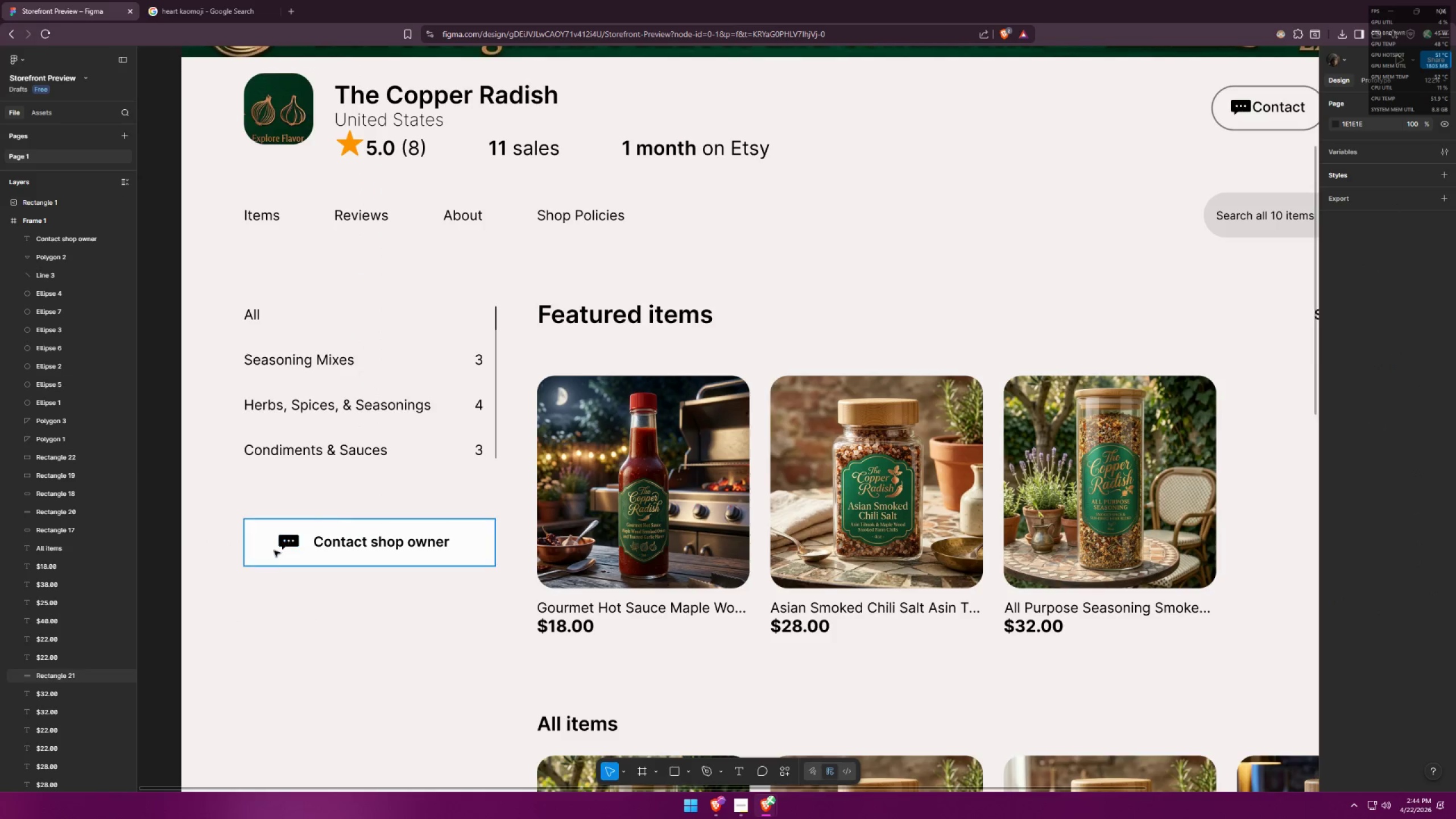 
key(Alt+AltLeft)
 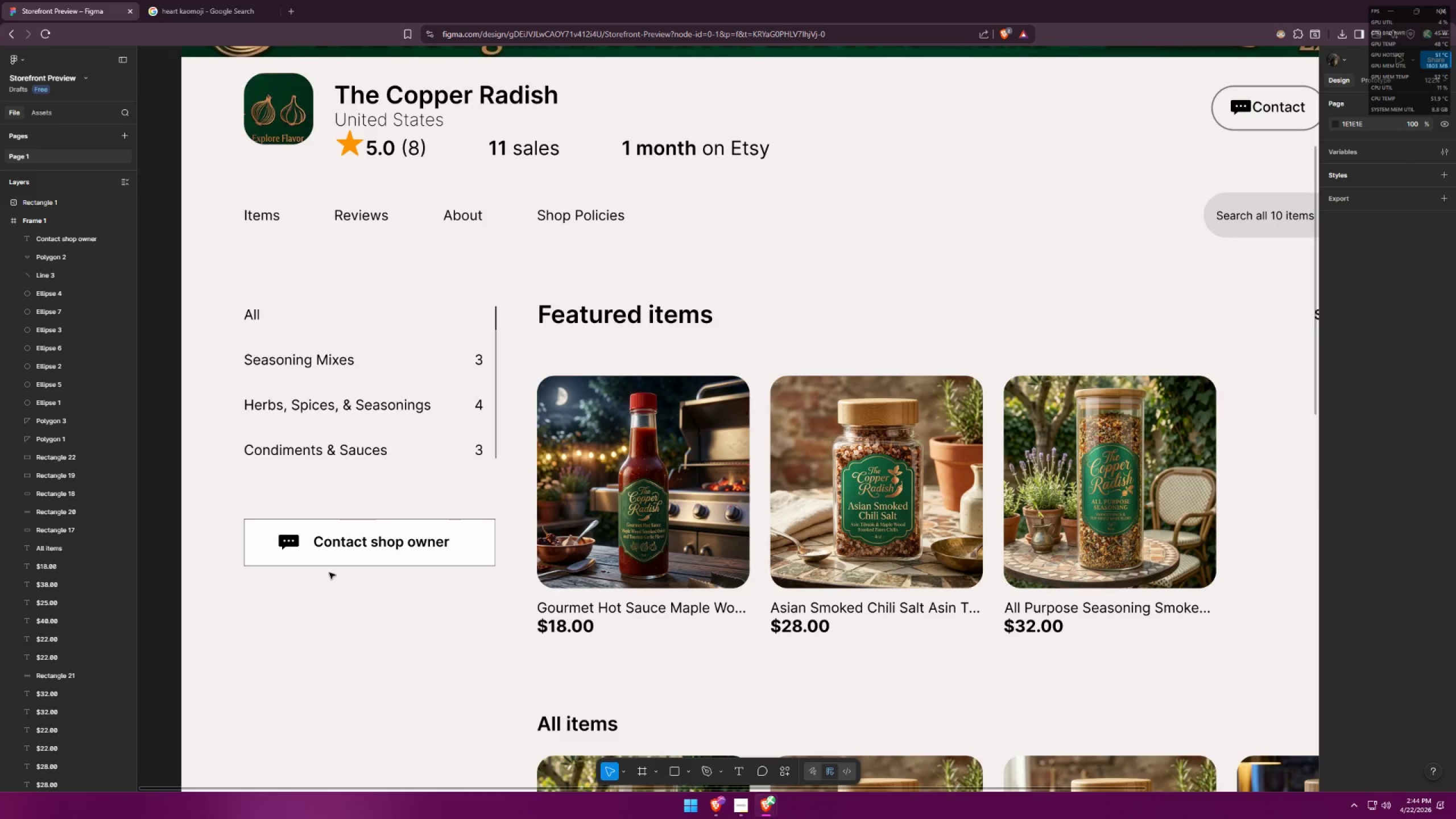 
key(Alt+Tab)
 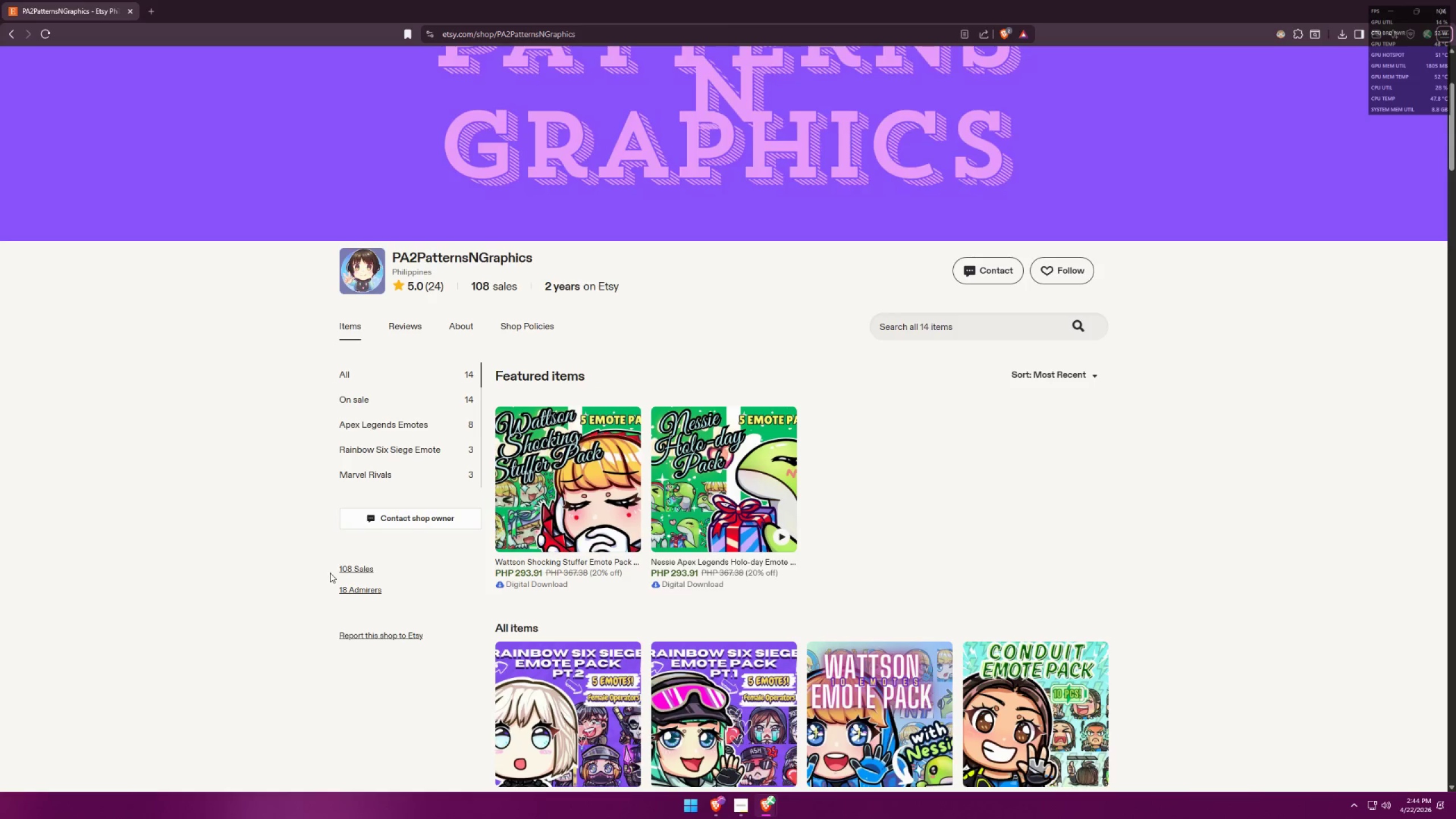 
key(Alt+AltLeft)
 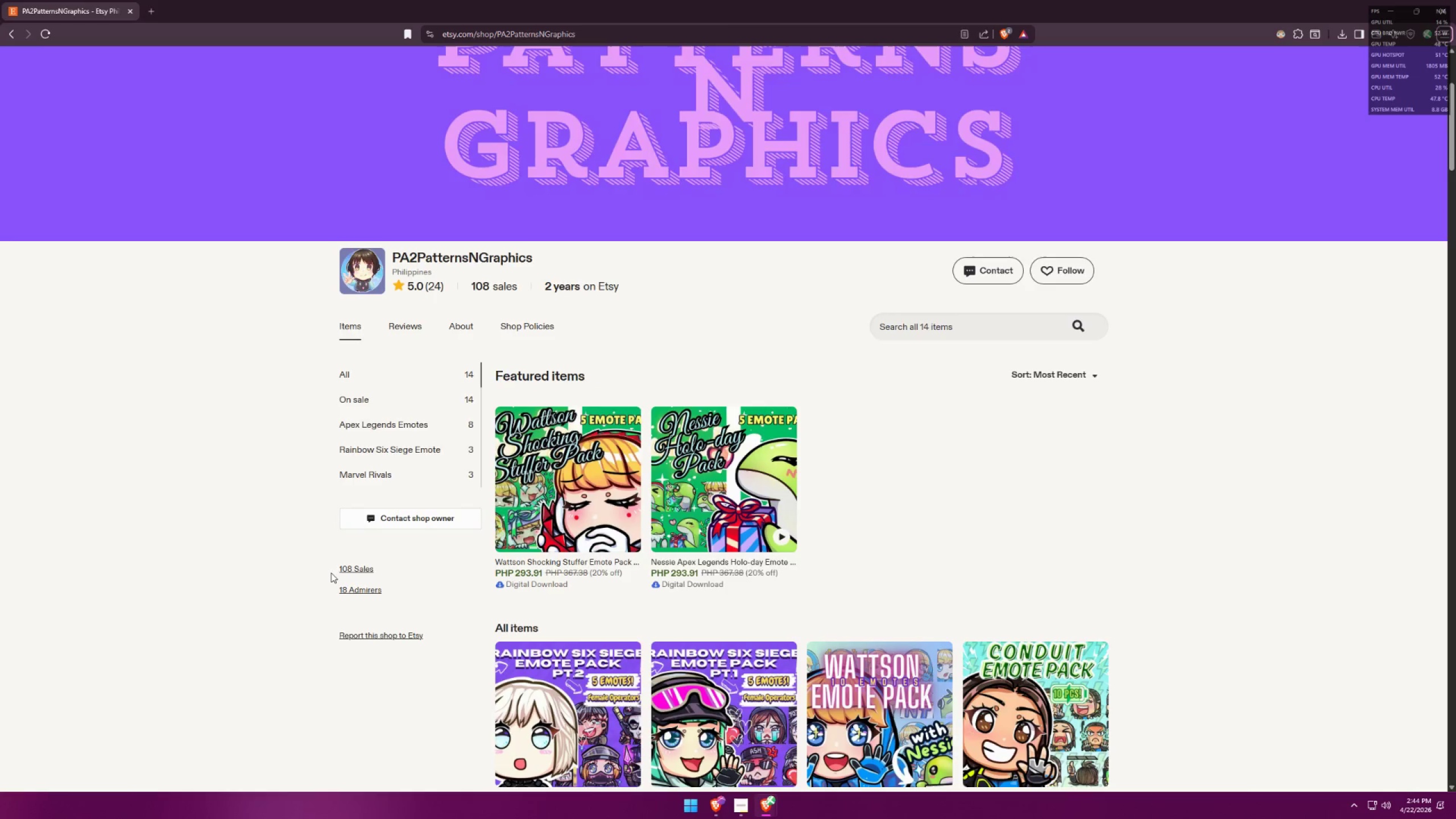 
key(Alt+Tab)
 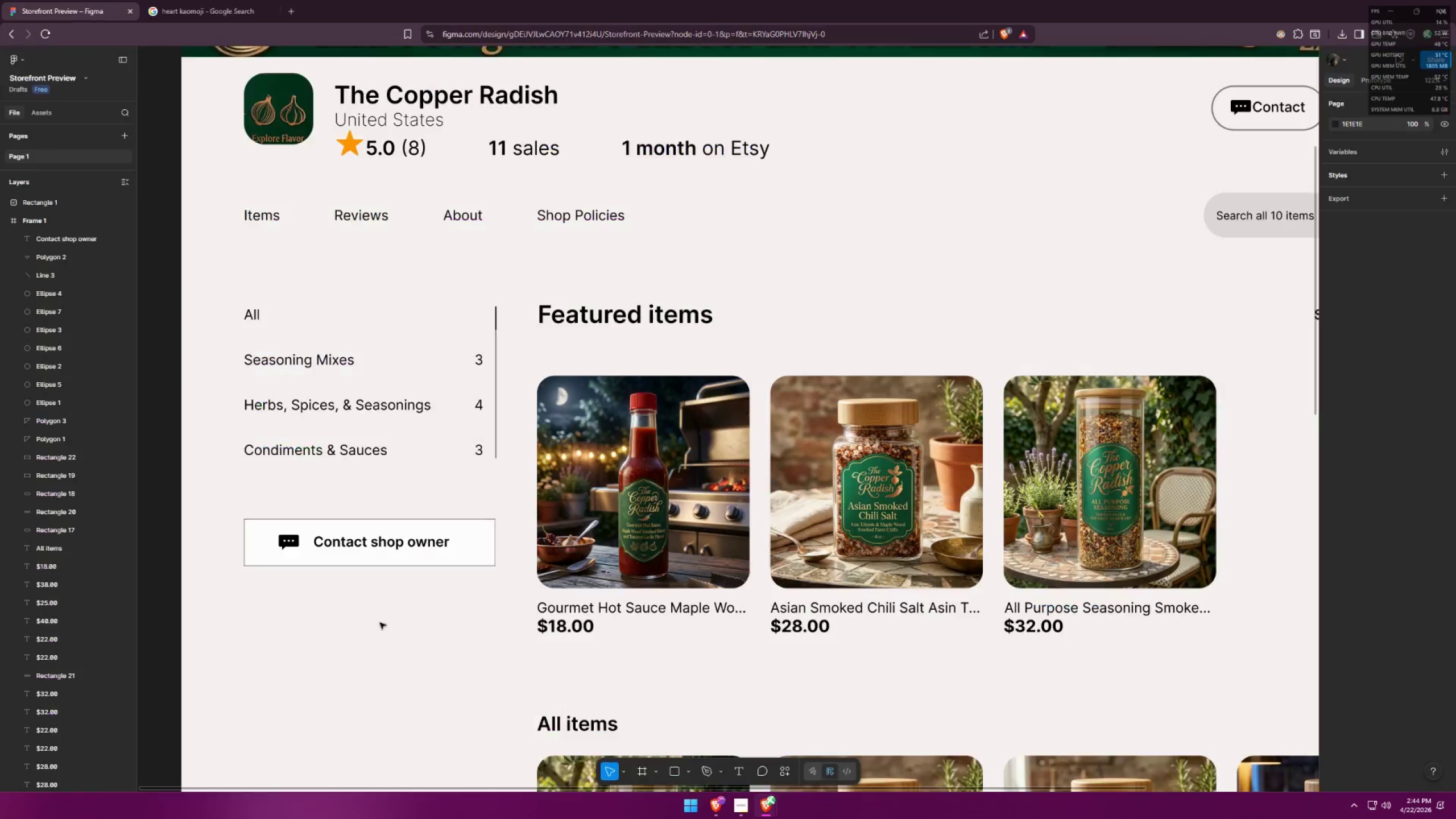 
left_click([382, 624])
 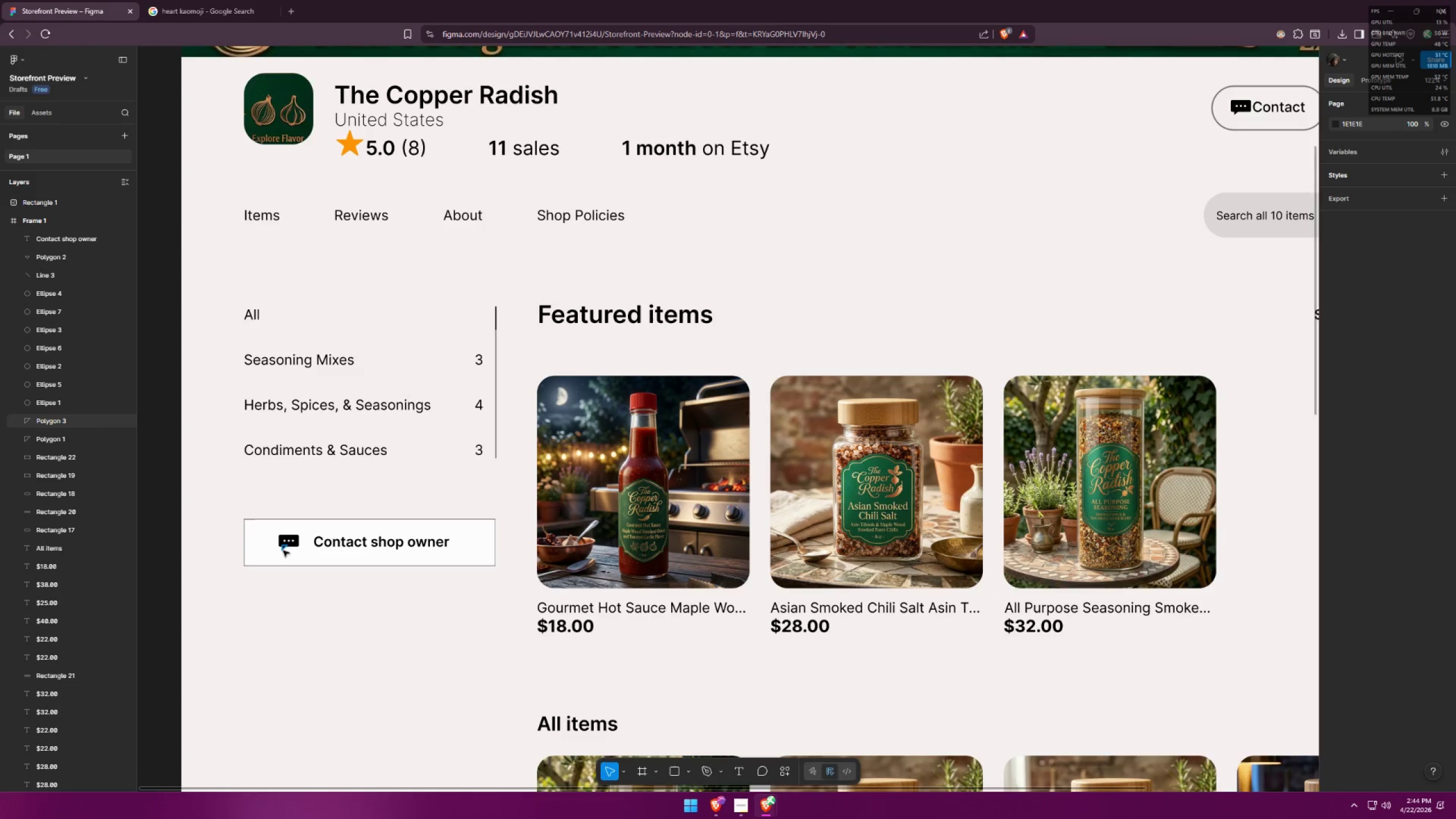 
left_click_drag(start_coordinate=[277, 553], to_coordinate=[291, 541])
 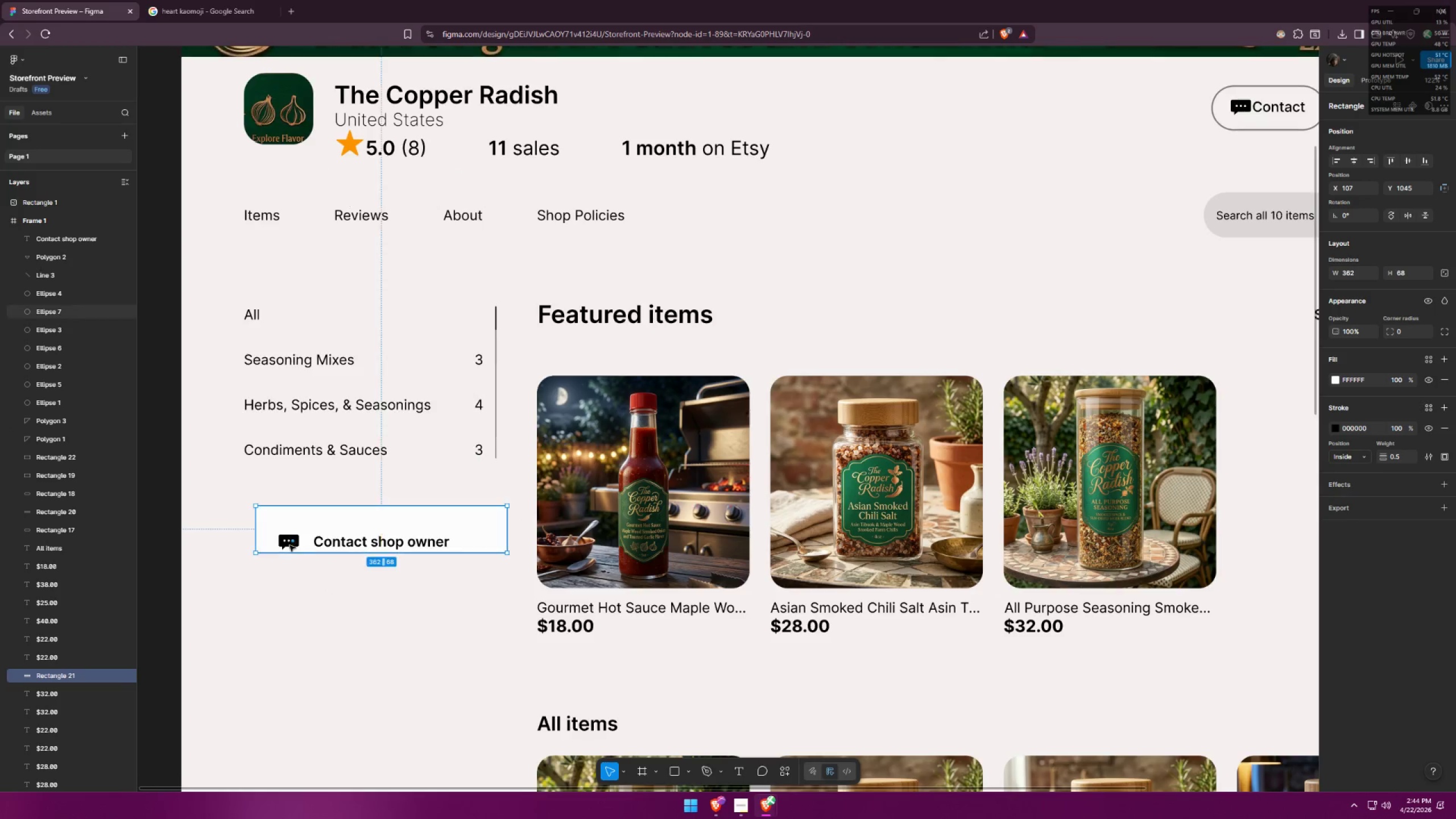 
key(Control+ControlLeft)
 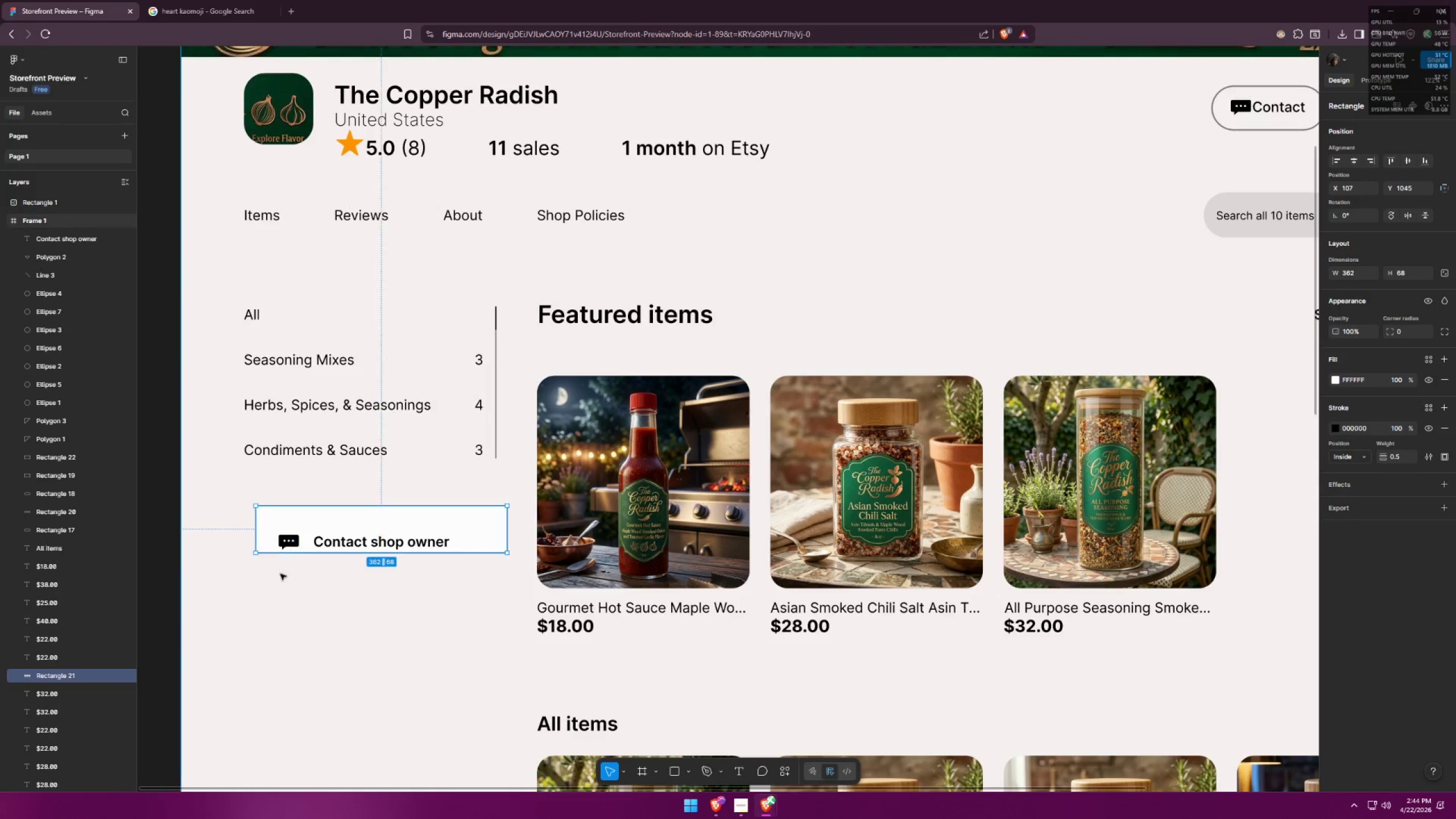 
key(Control+Z)
 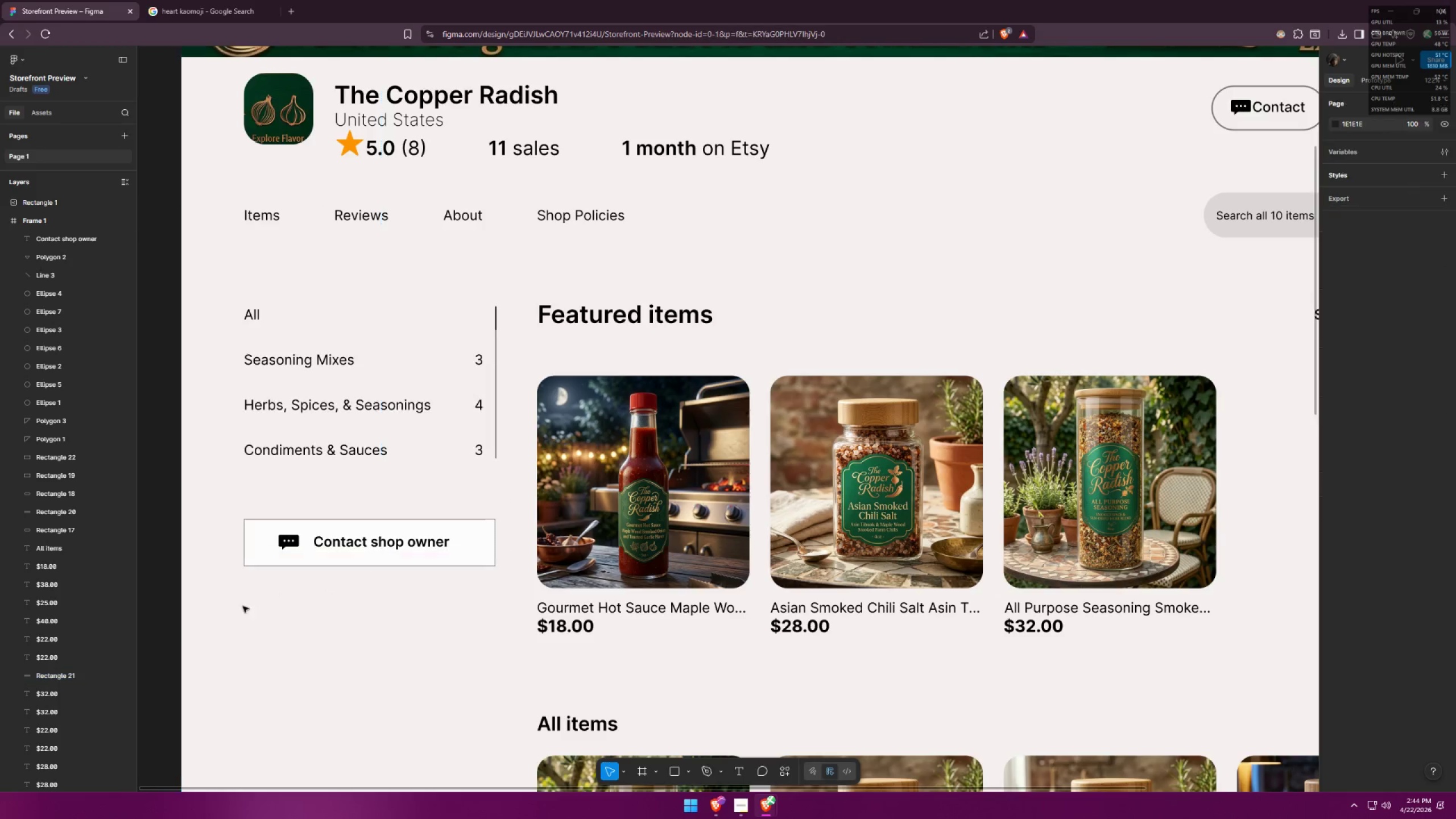 
left_click_drag(start_coordinate=[245, 605], to_coordinate=[312, 526])
 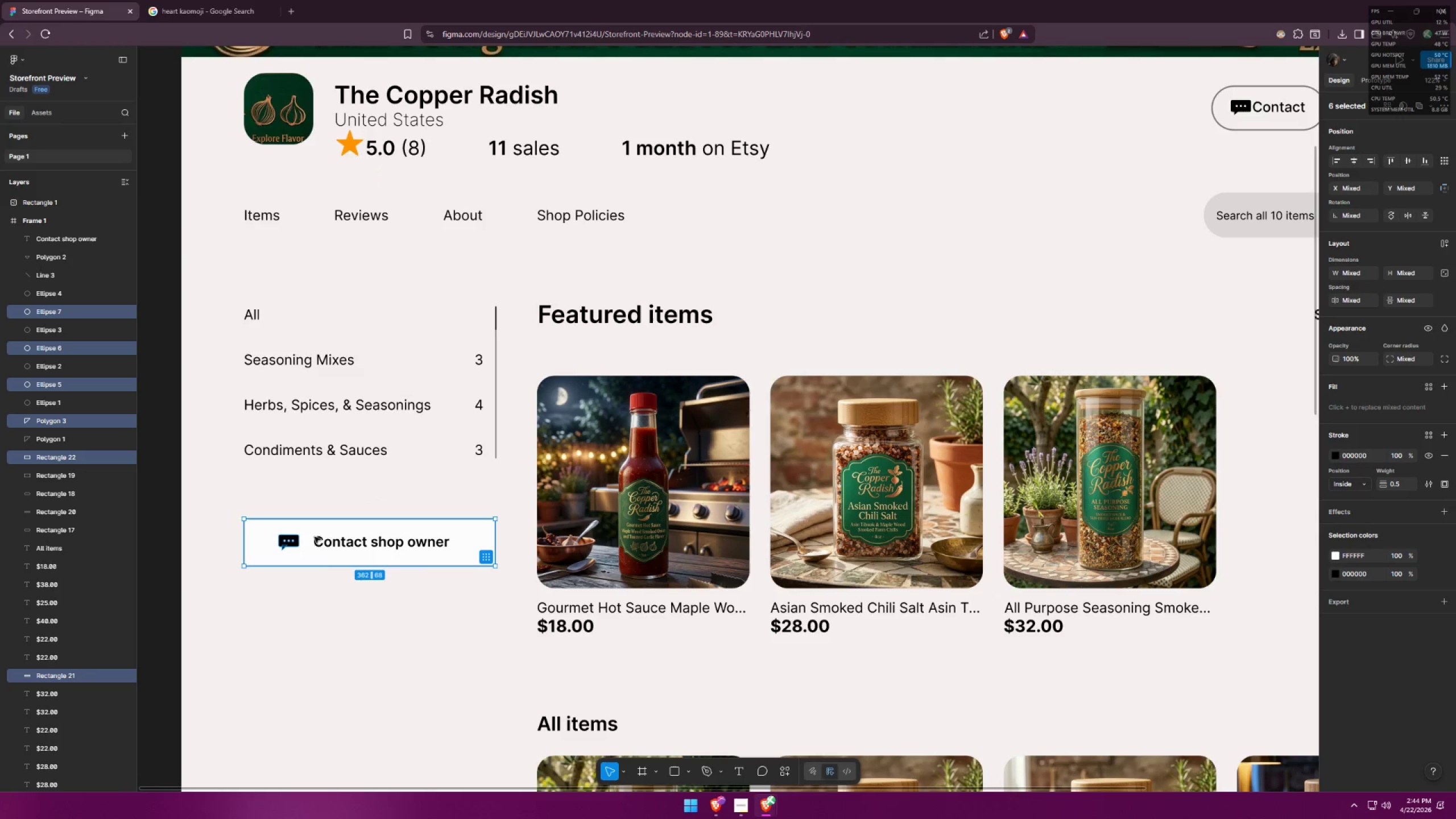 
hold_key(key=ShiftLeft, duration=0.41)
left_click([310, 561])
 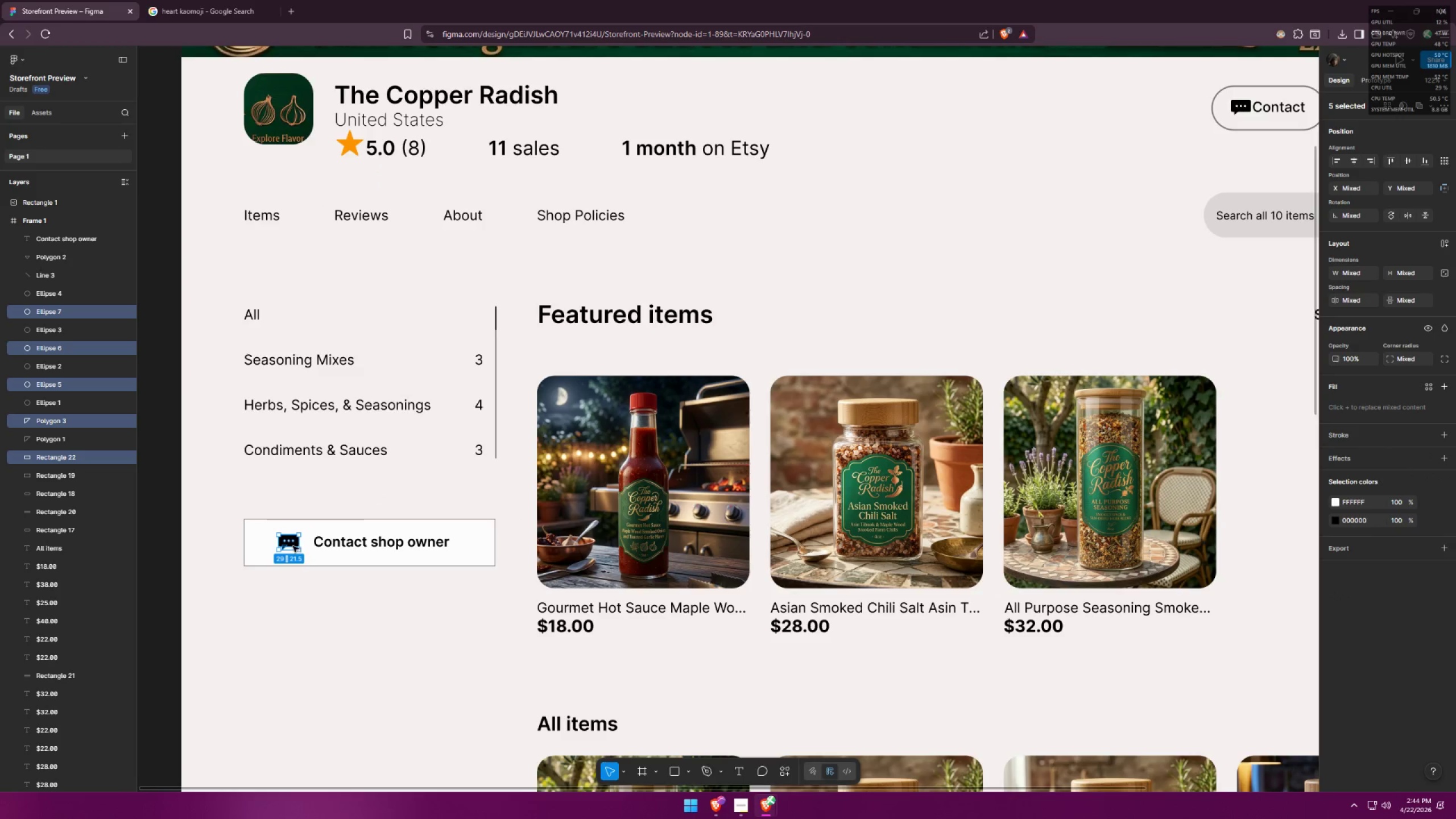 
left_click_drag(start_coordinate=[295, 546], to_coordinate=[303, 546])
 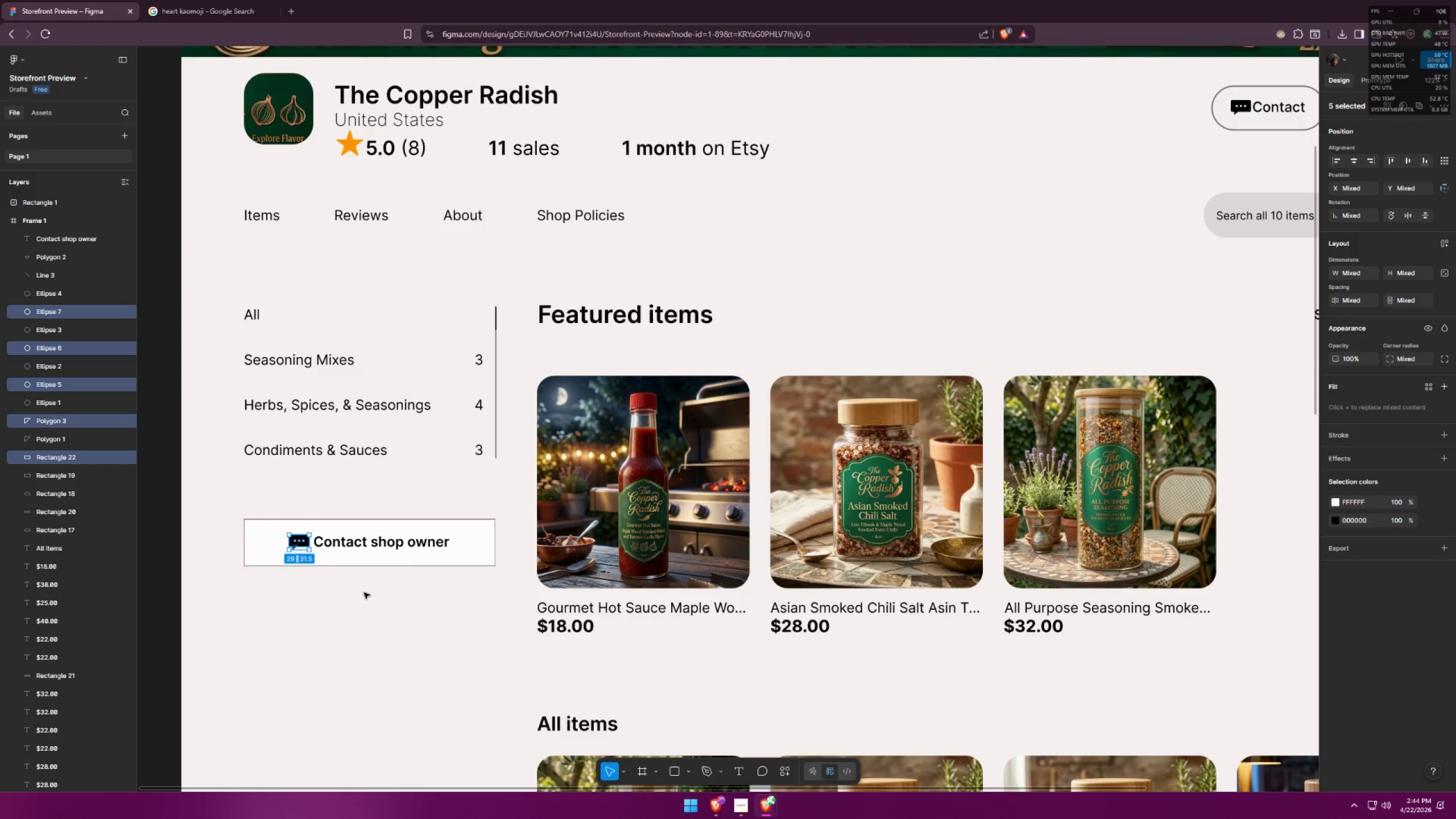 
left_click([382, 614])
 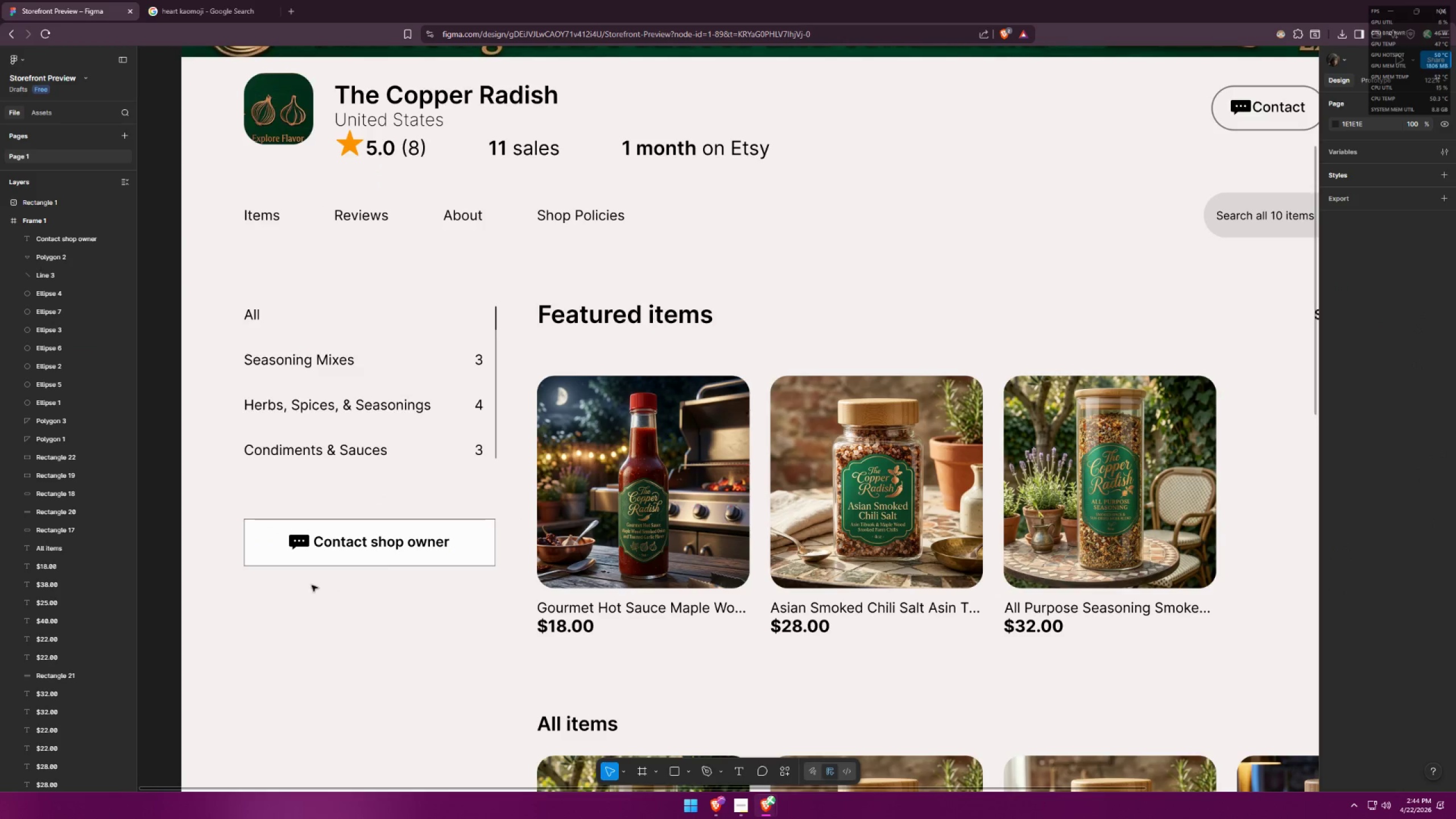 
left_click_drag(start_coordinate=[260, 597], to_coordinate=[436, 515])
 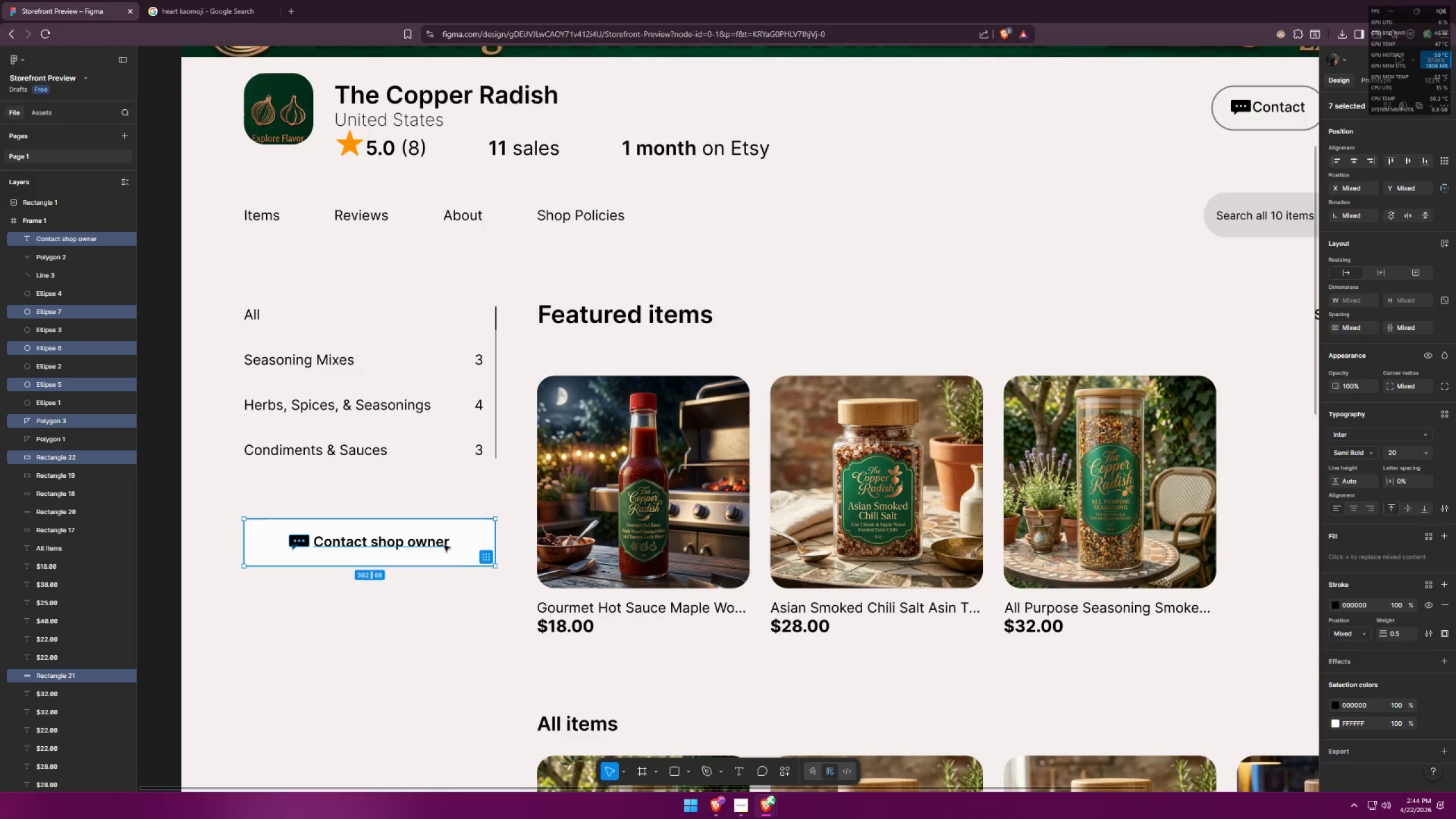 
hold_key(key=ShiftLeft, duration=0.34)
left_click([462, 554])
 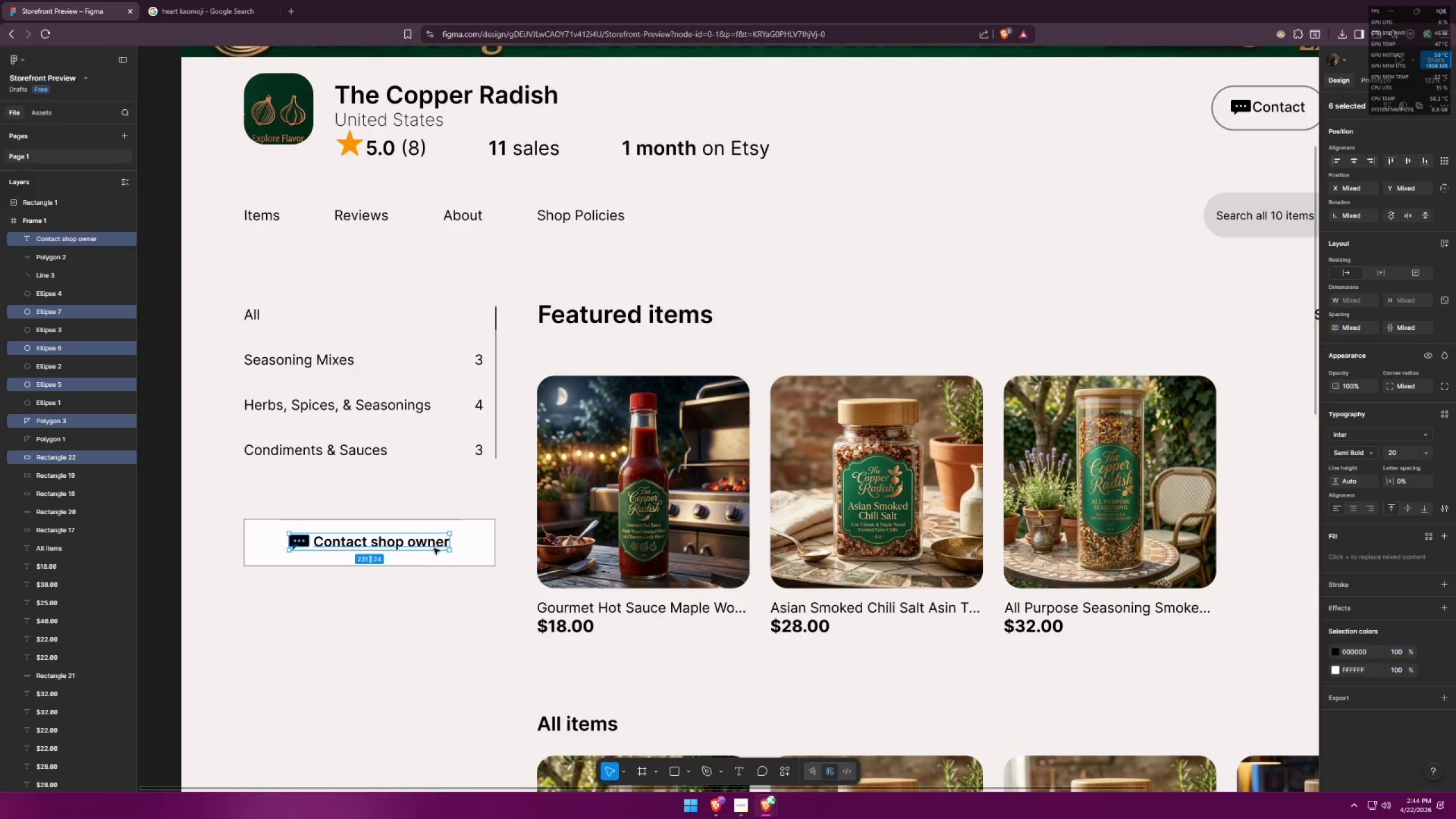 
left_click_drag(start_coordinate=[432, 544], to_coordinate=[428, 546])
 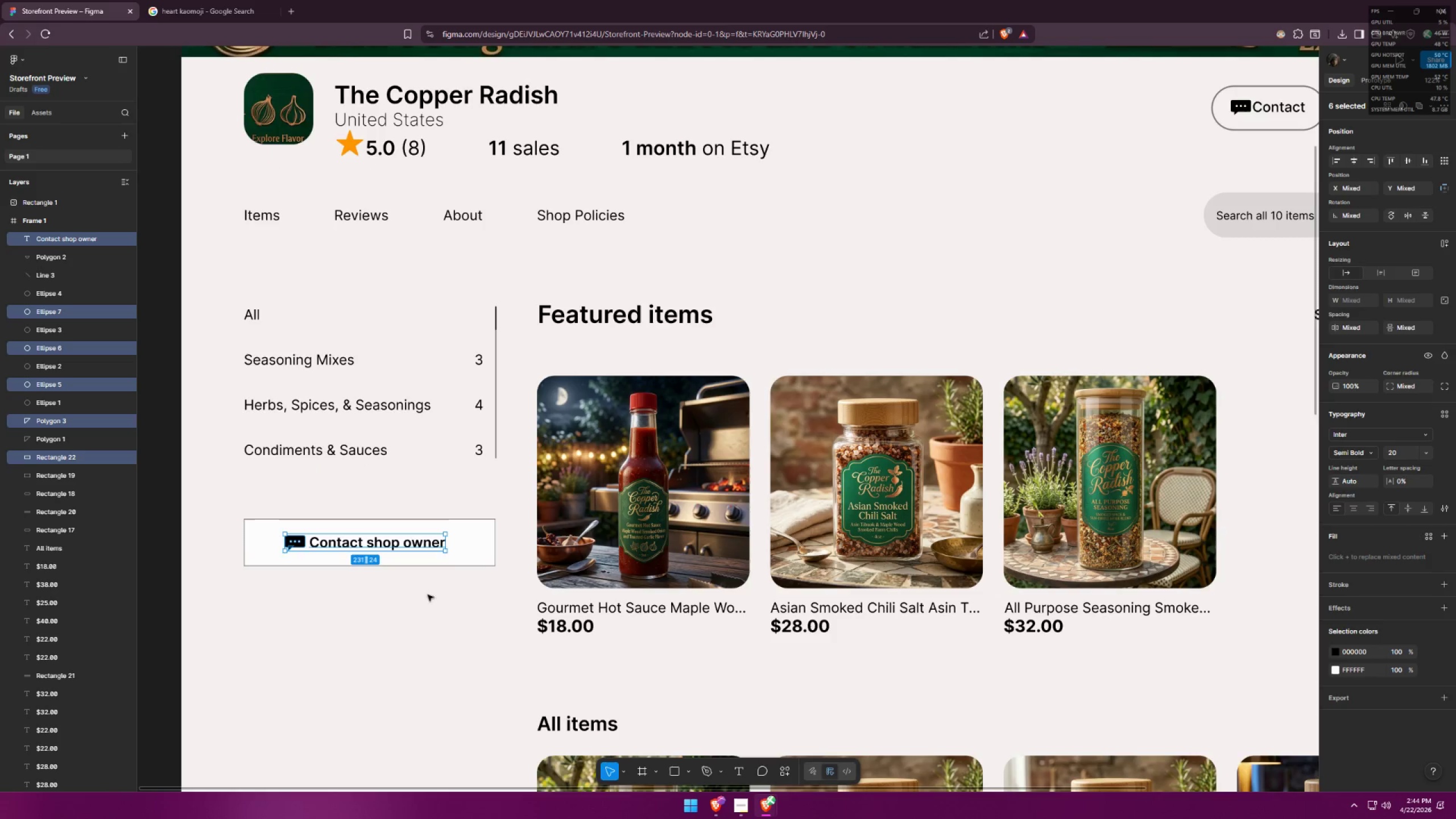 
left_click([425, 609])
 